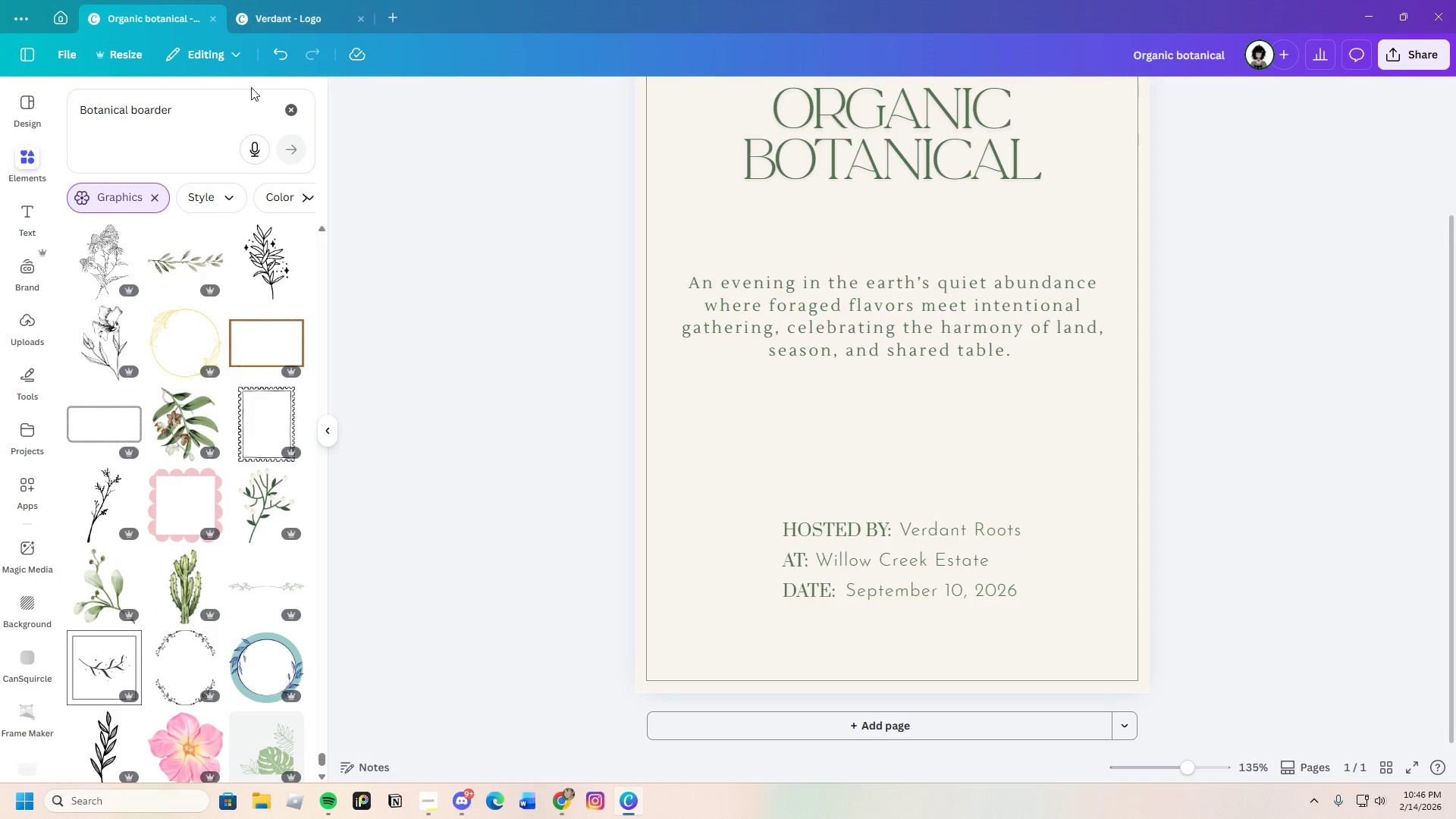 
left_click_drag(start_coordinate=[184, 100], to_coordinate=[130, 124])
 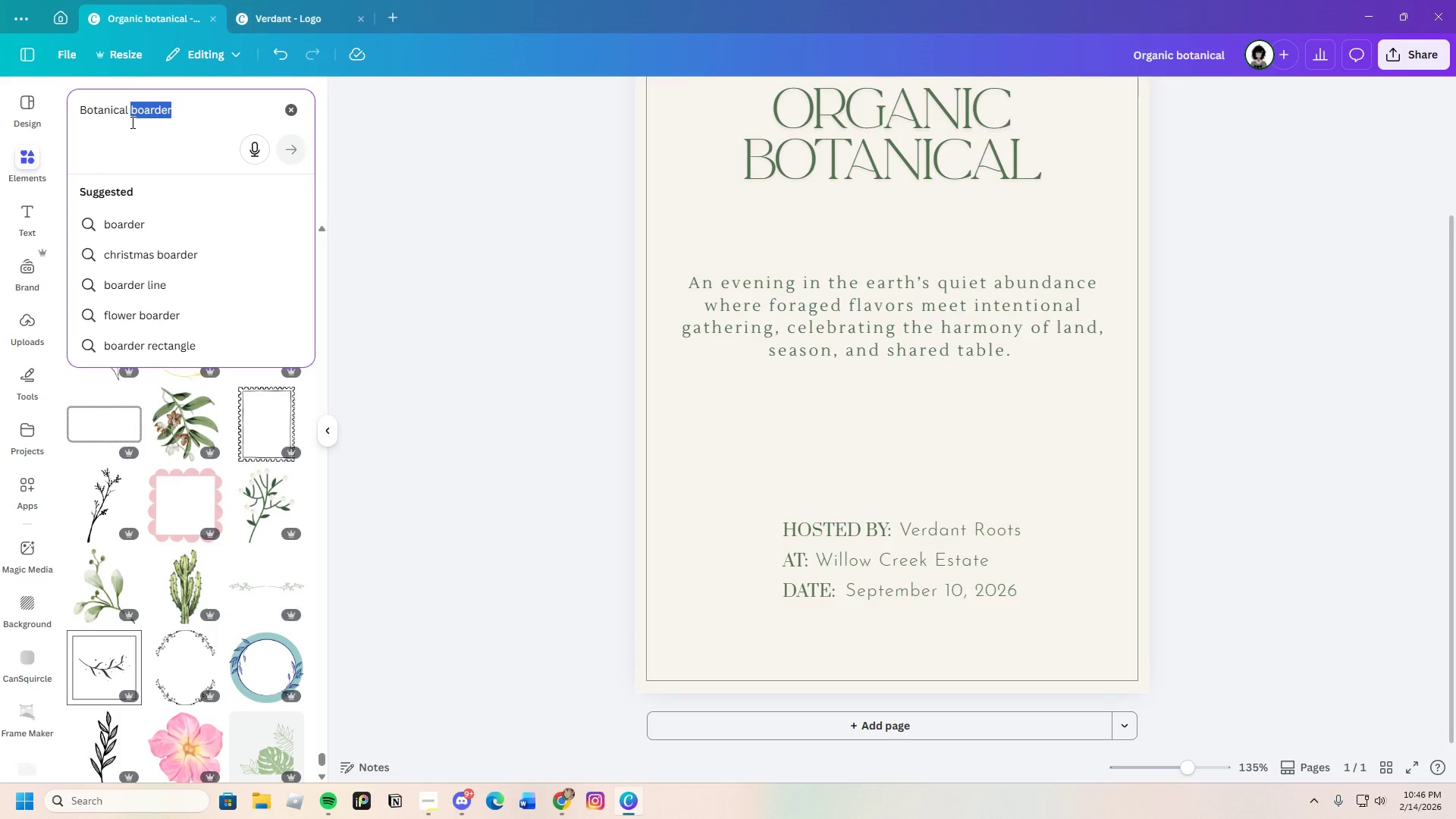 
key(Backspace)
 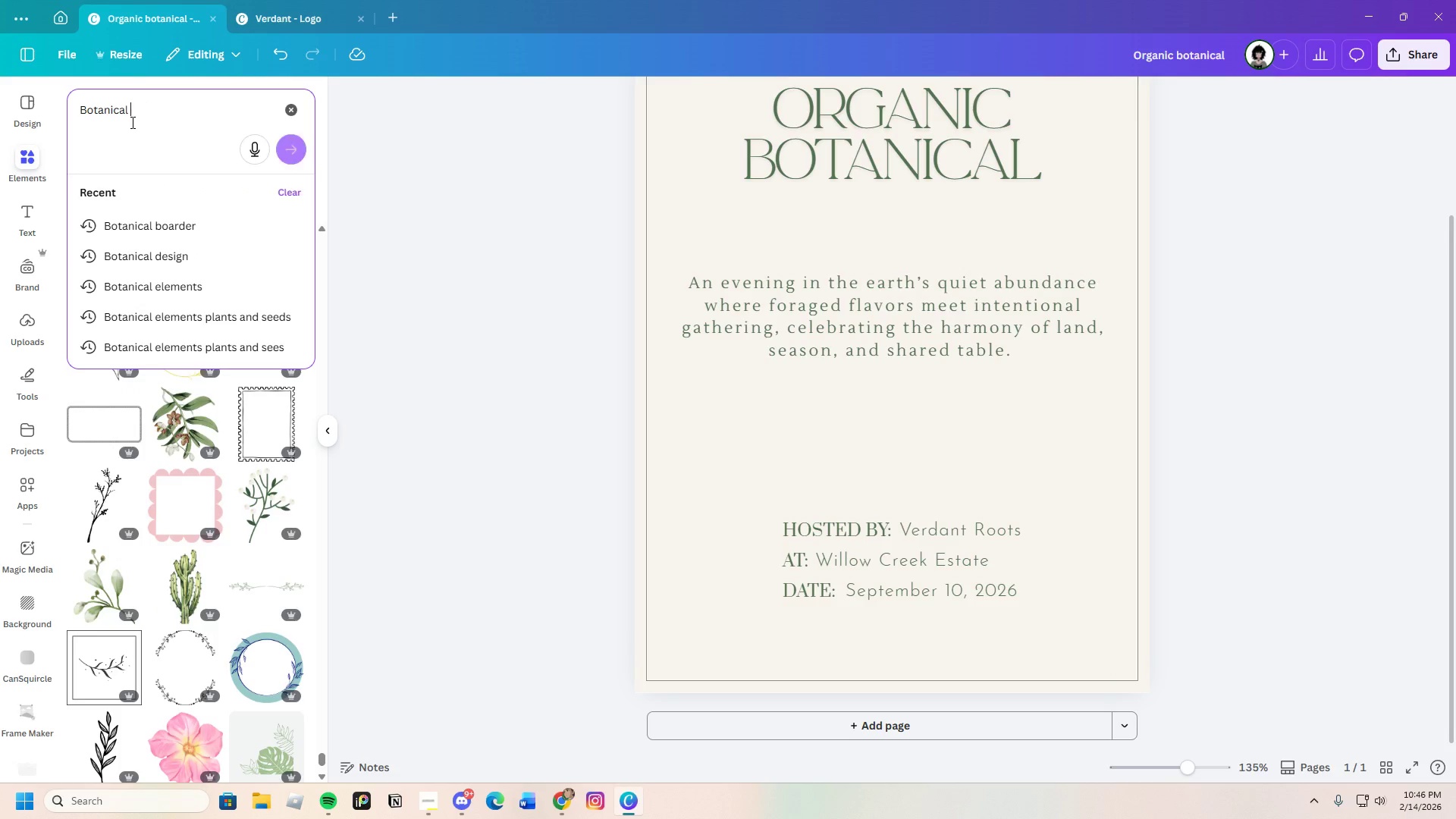 
key(Enter)
 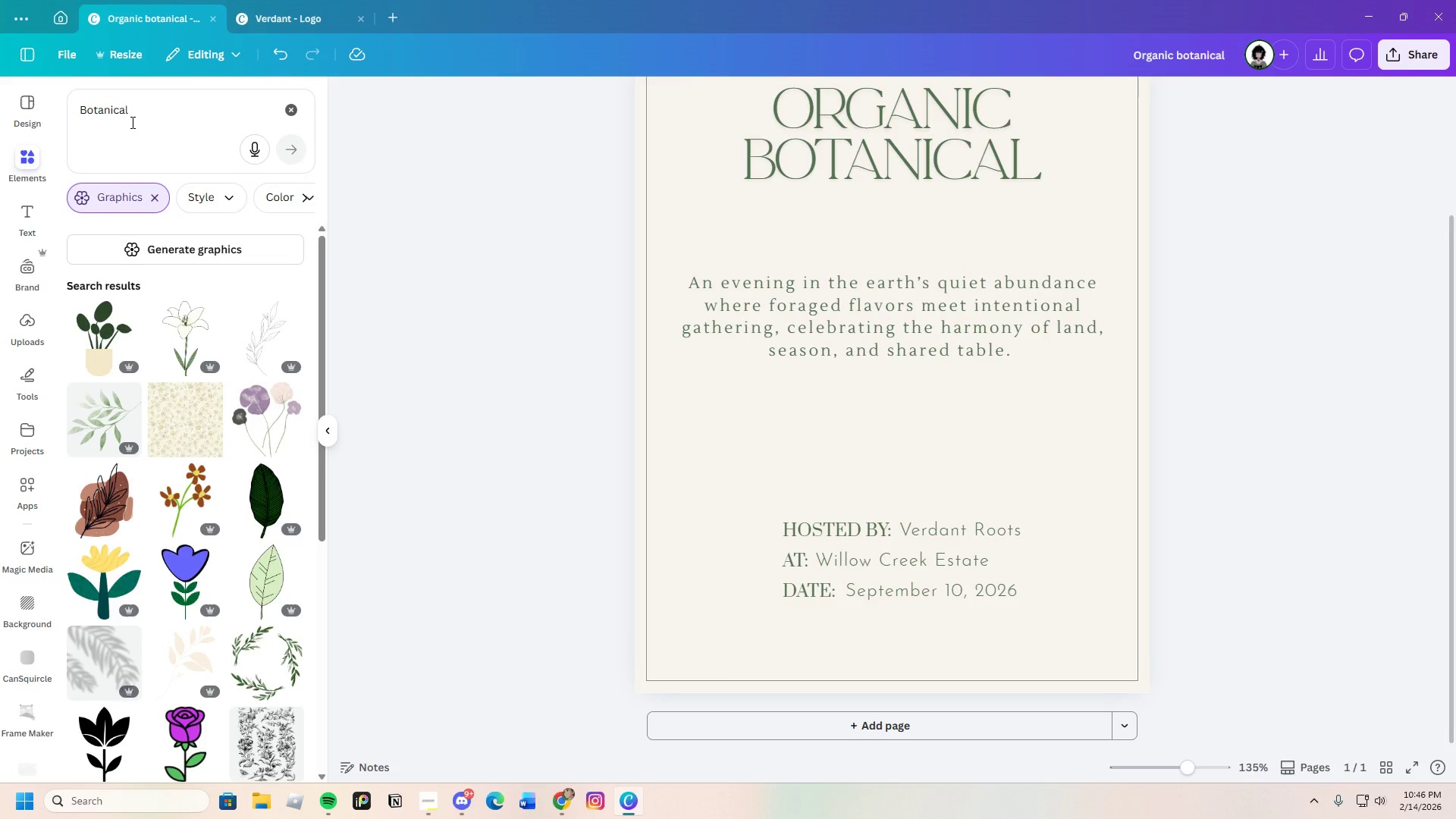 
scroll: coordinate [206, 558], scroll_direction: down, amount: 23.0
 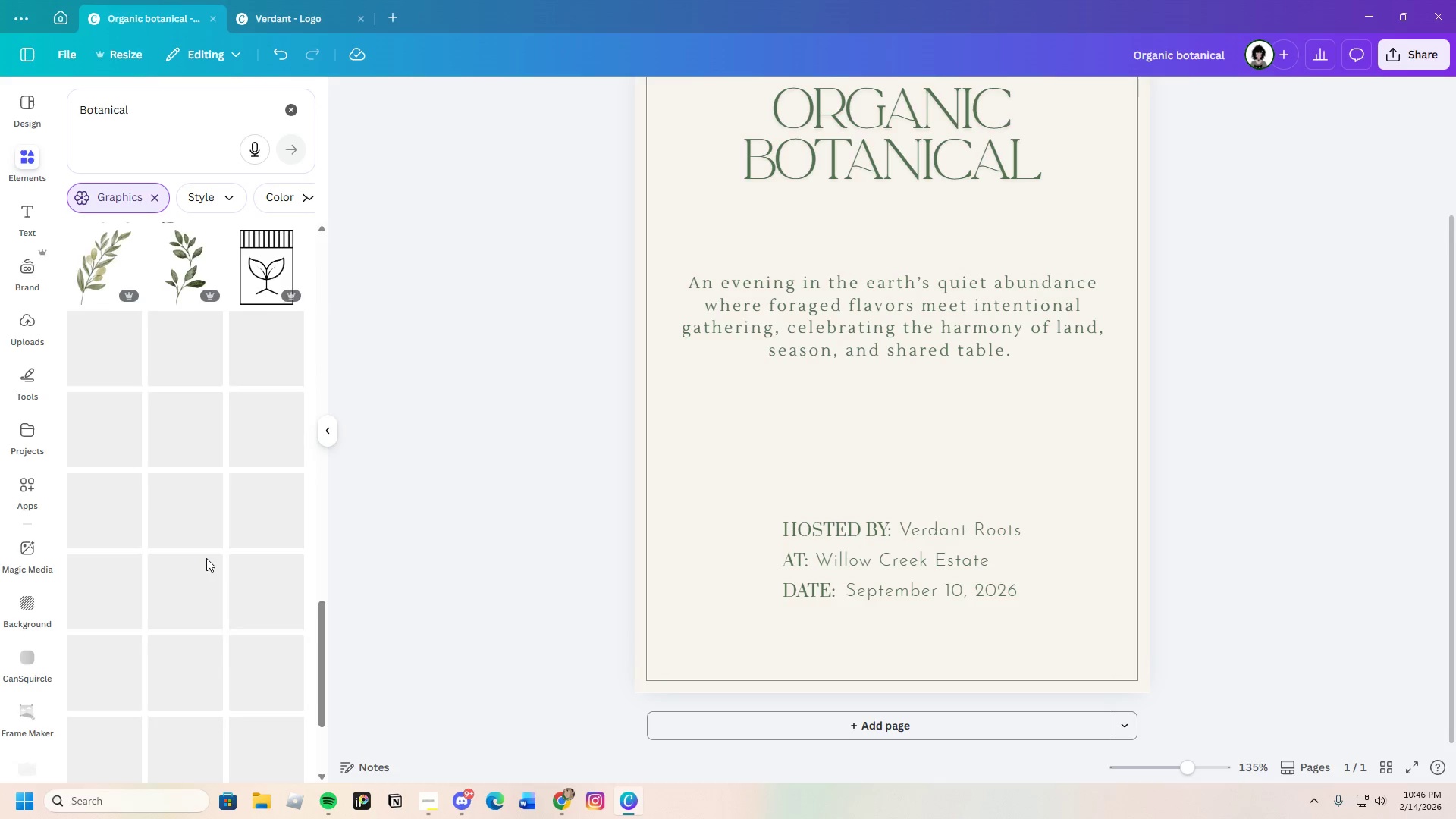 
scroll: coordinate [206, 558], scroll_direction: up, amount: 3.0
 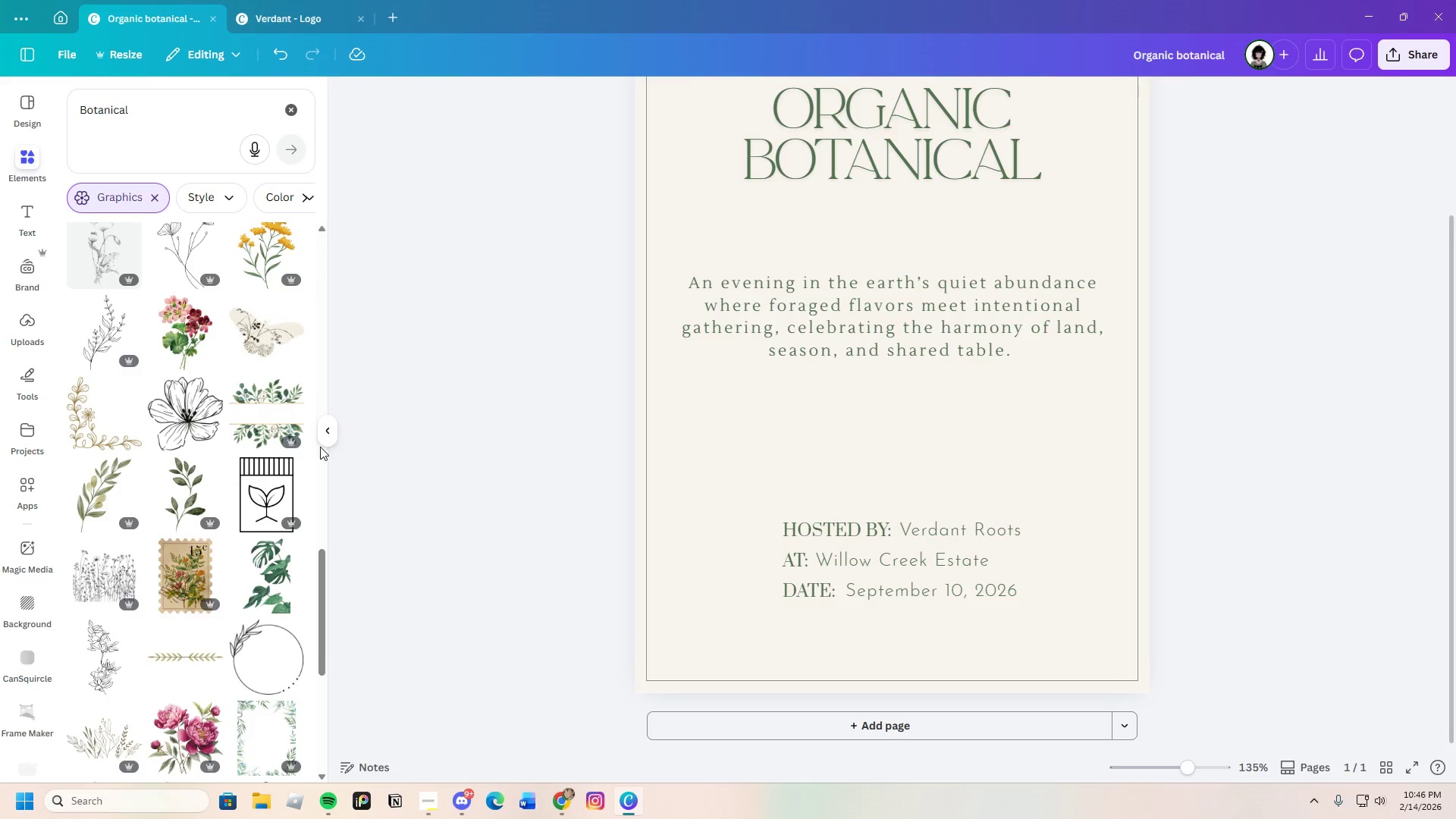 
left_click([245, 422])
 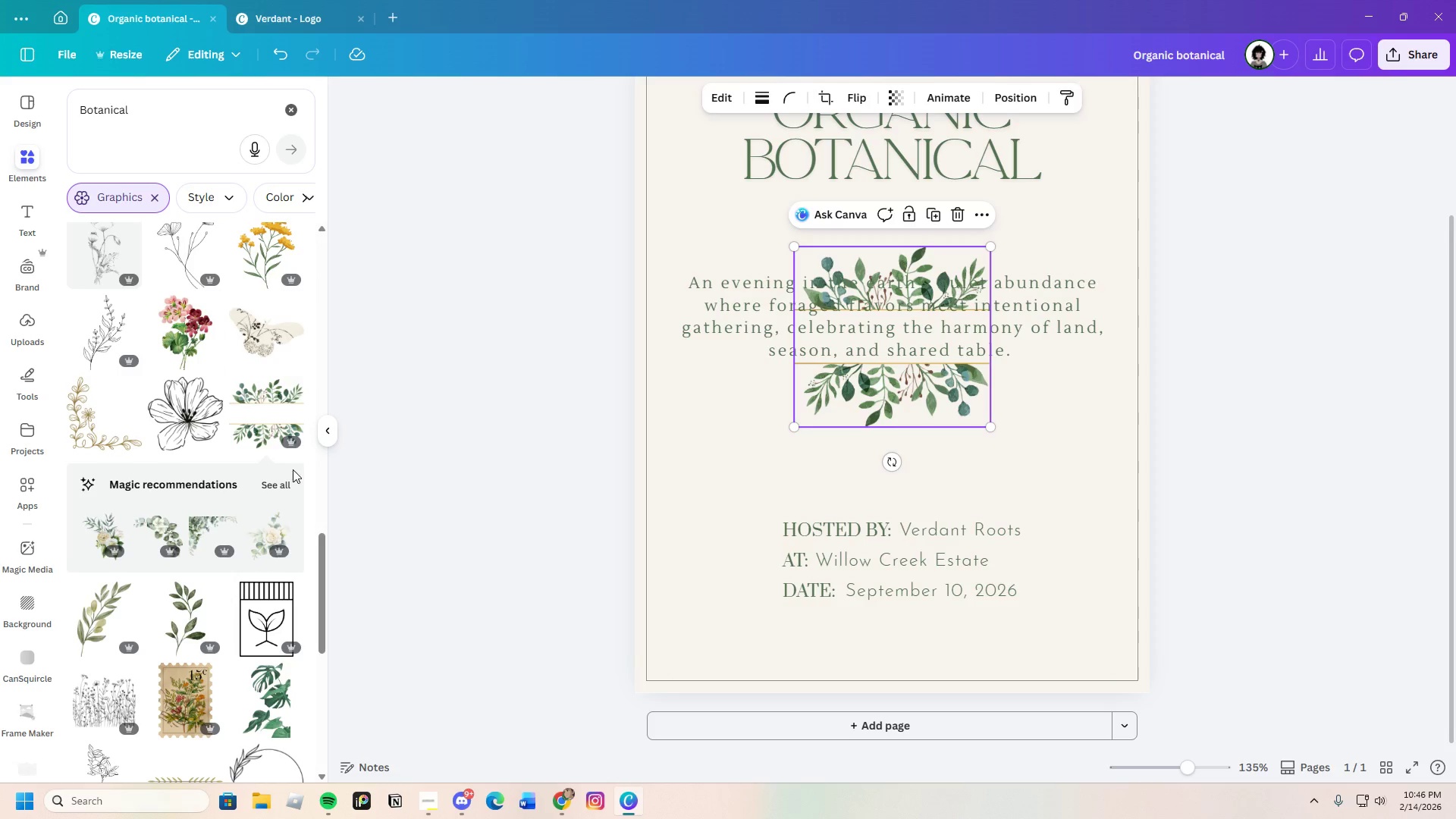 
left_click([269, 482])
 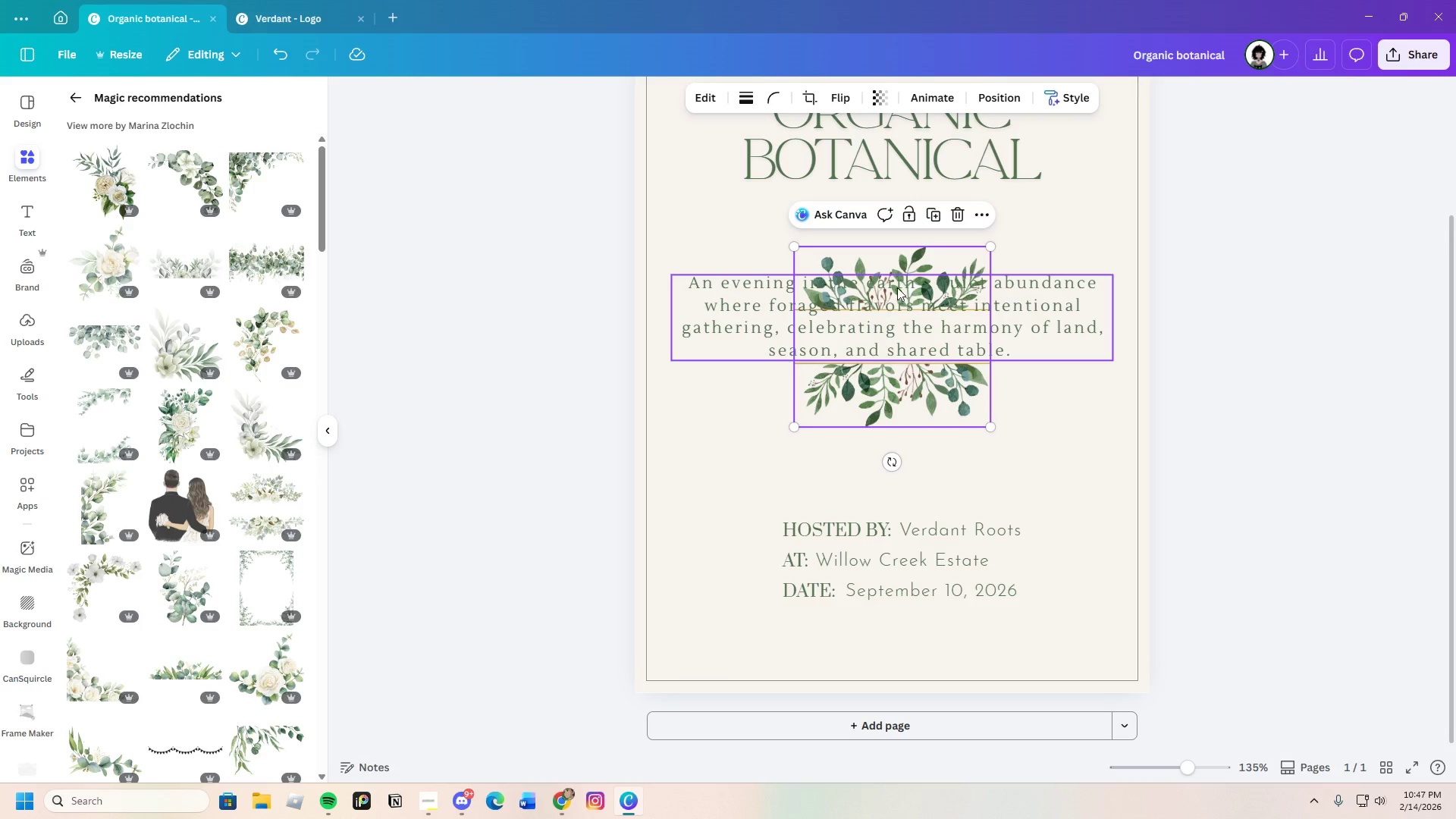 
left_click([956, 218])
 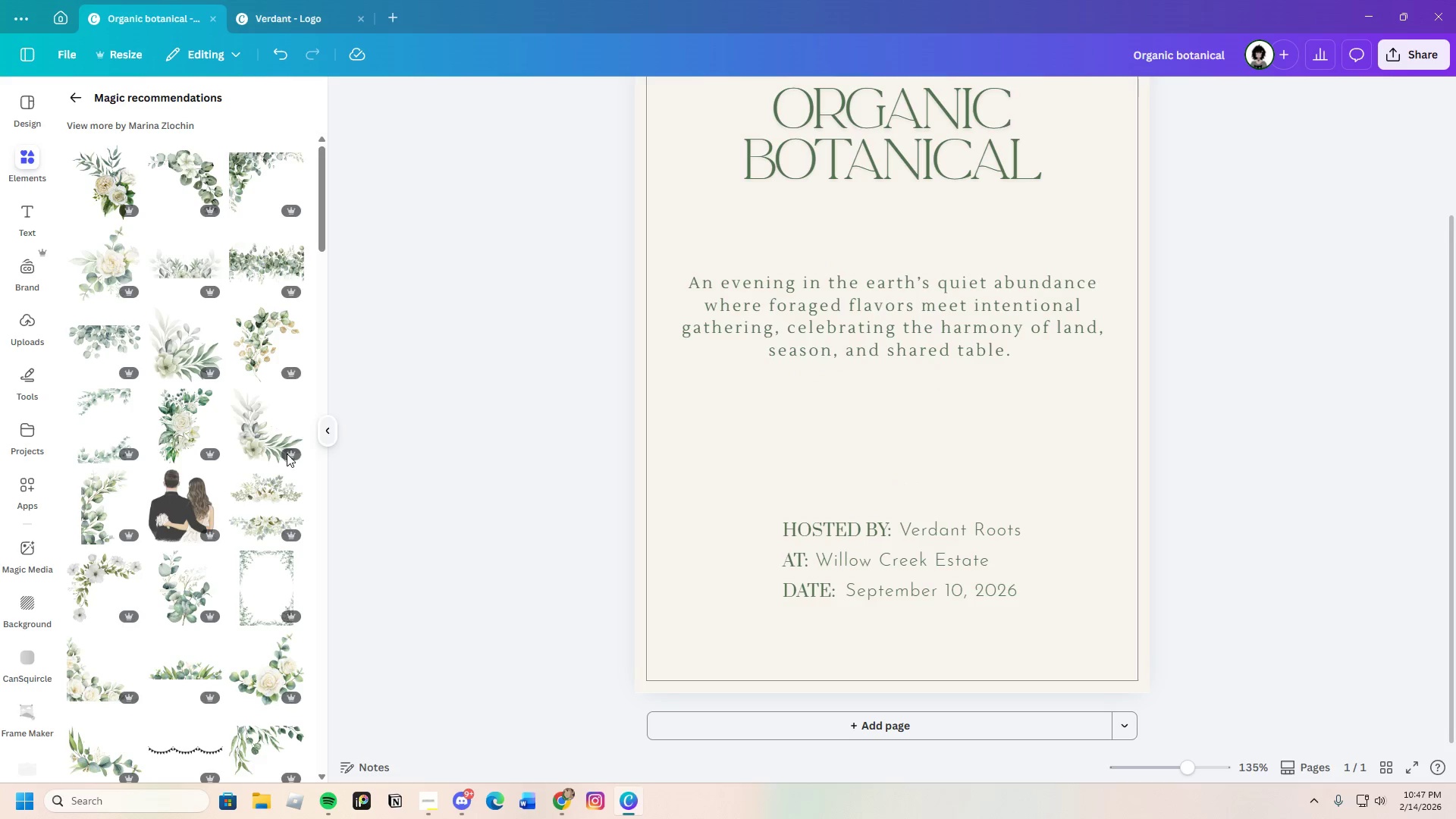 
scroll: coordinate [213, 528], scroll_direction: down, amount: 3.0
 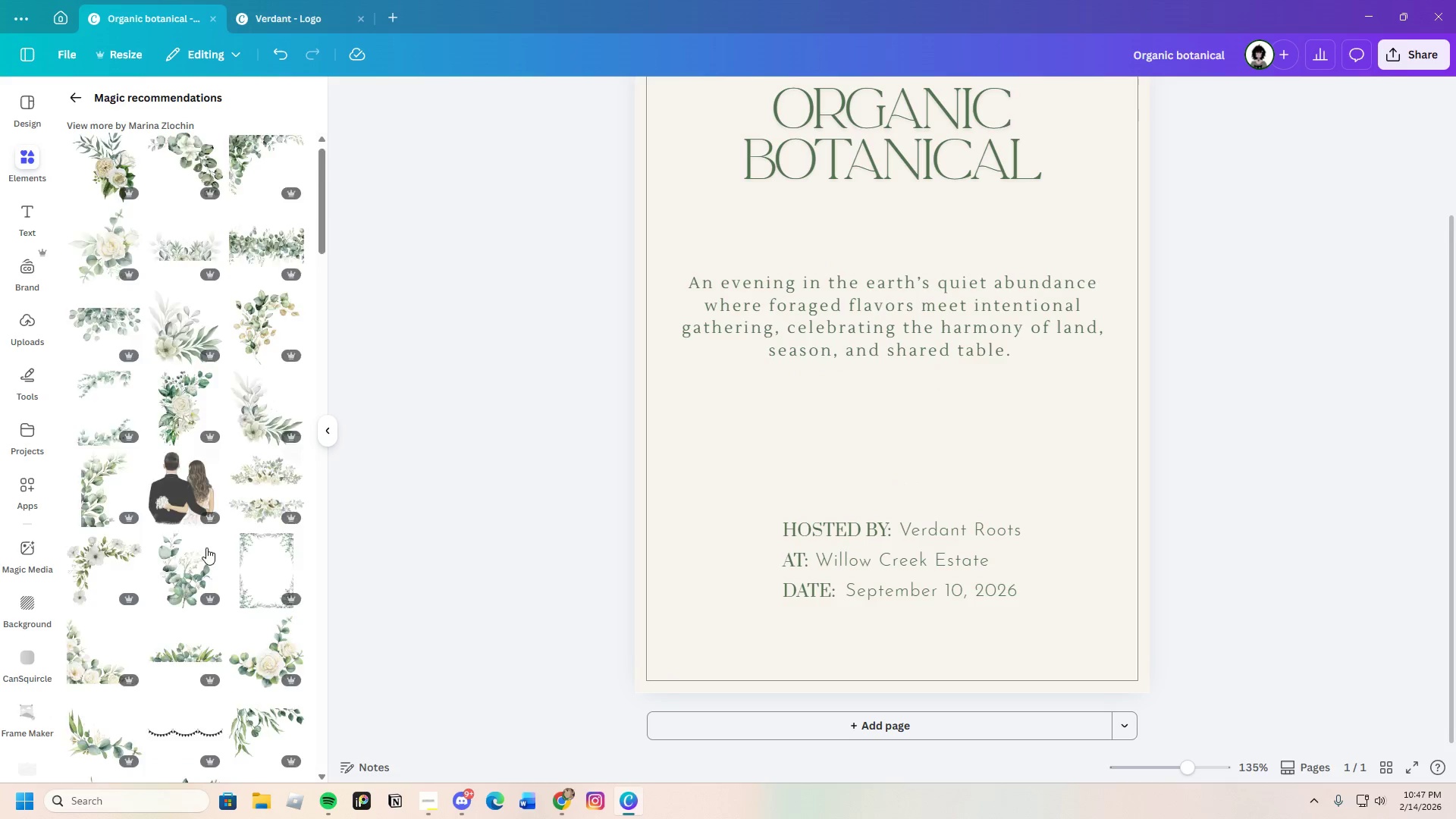 
mouse_move([219, 573])
 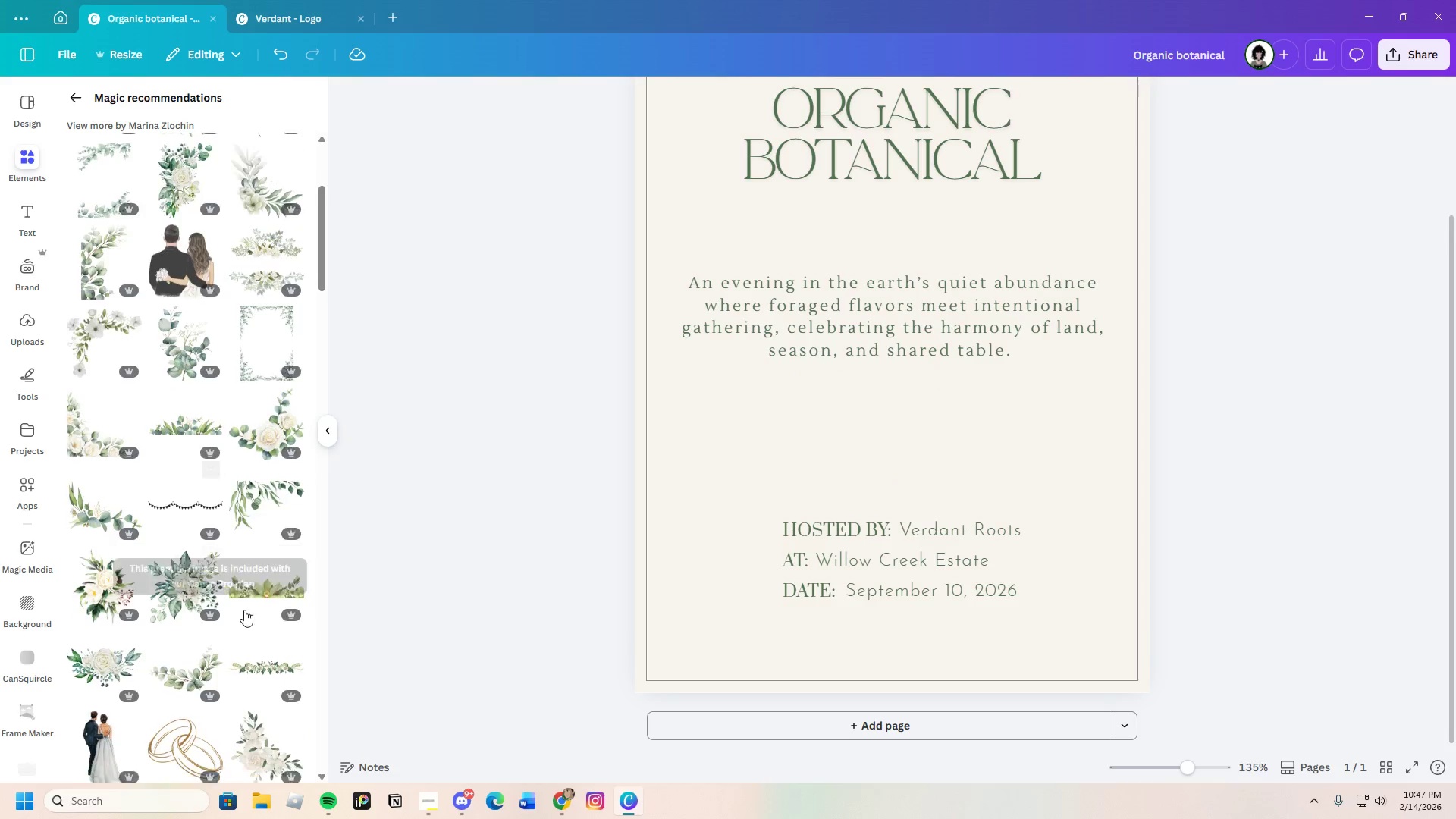 
scroll: coordinate [282, 519], scroll_direction: down, amount: 13.0
 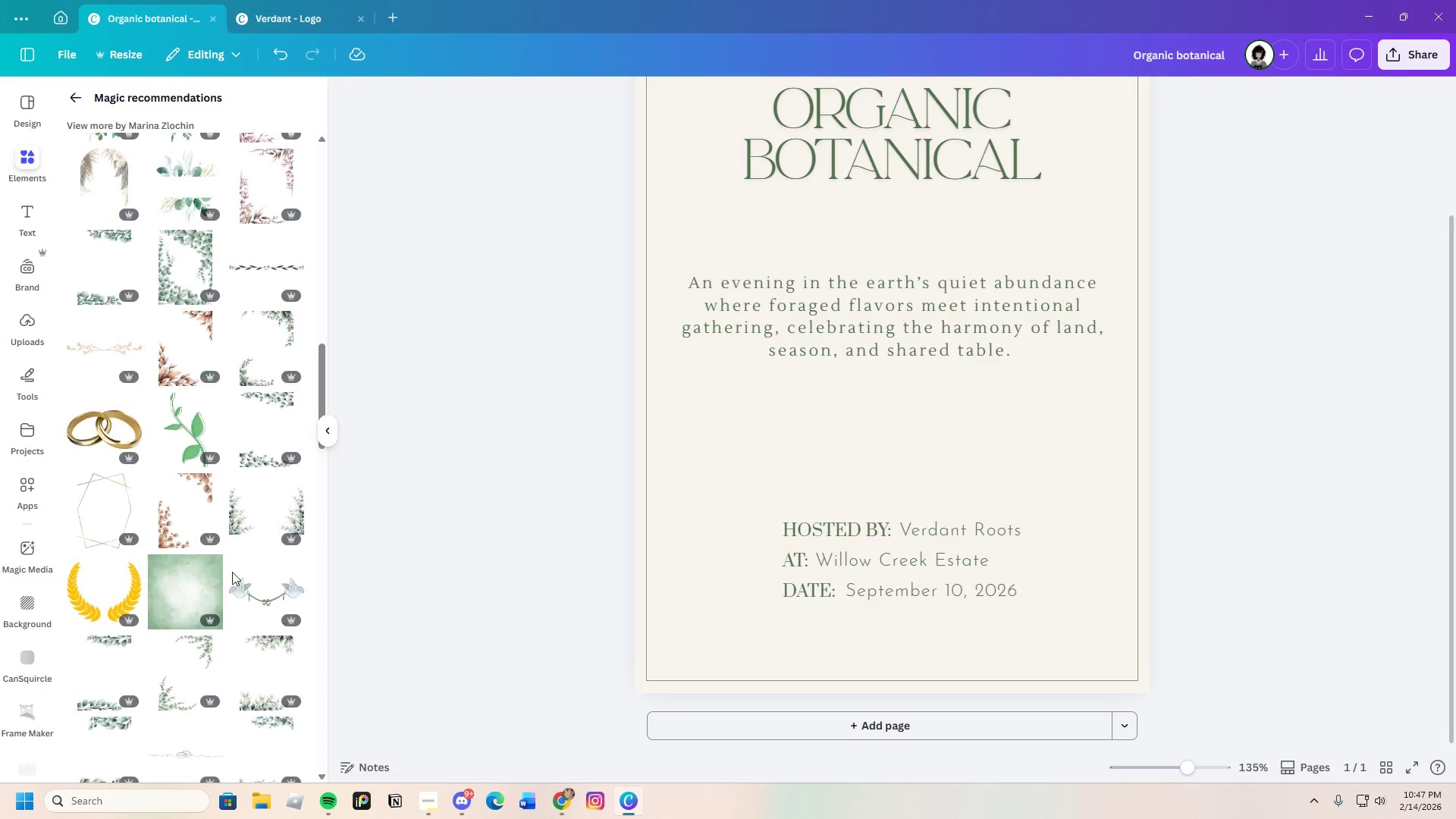 
mouse_move([236, 594])
 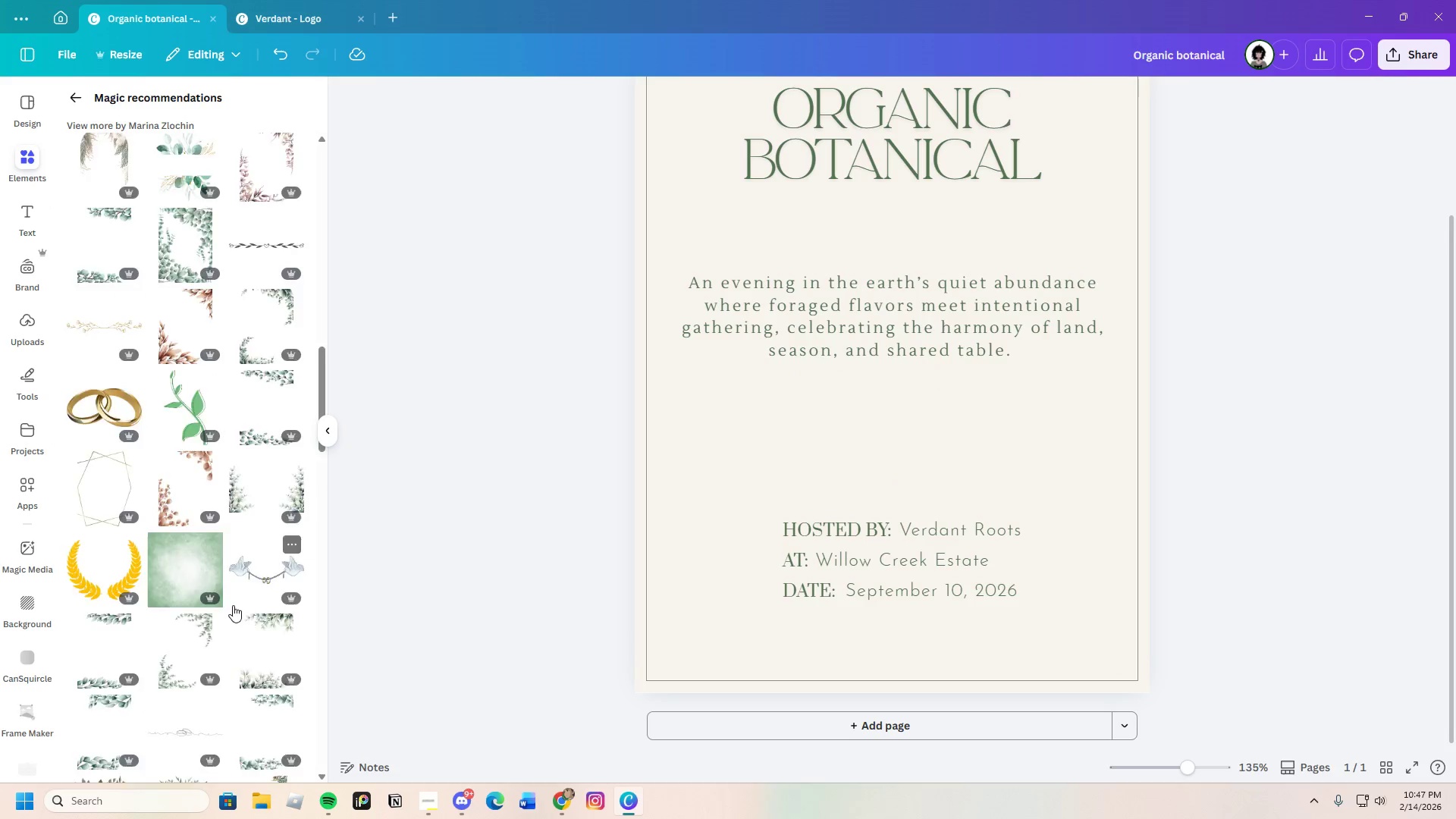 
scroll: coordinate [224, 629], scroll_direction: down, amount: 14.0
 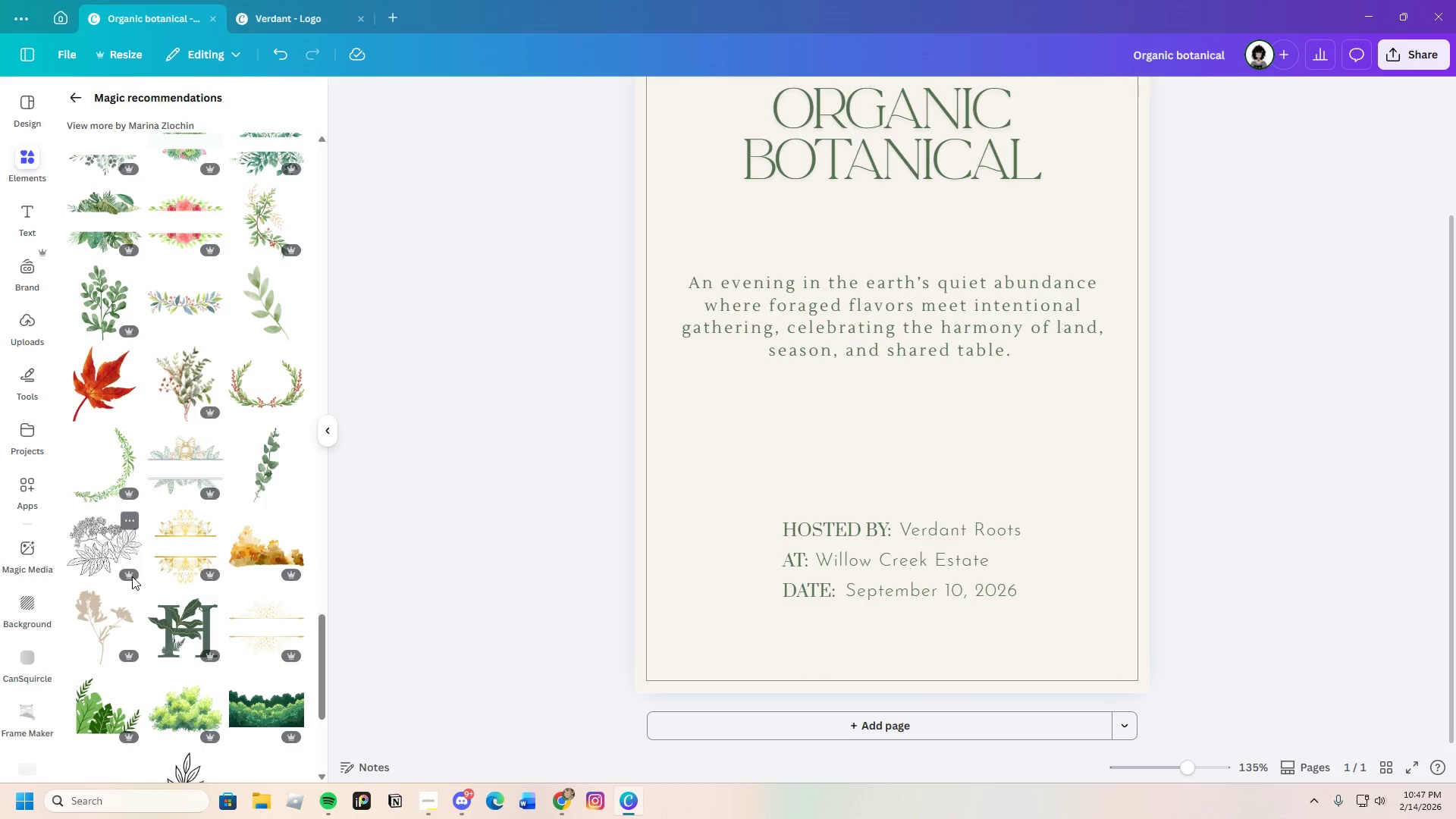 
scroll: coordinate [231, 645], scroll_direction: down, amount: 2.0
 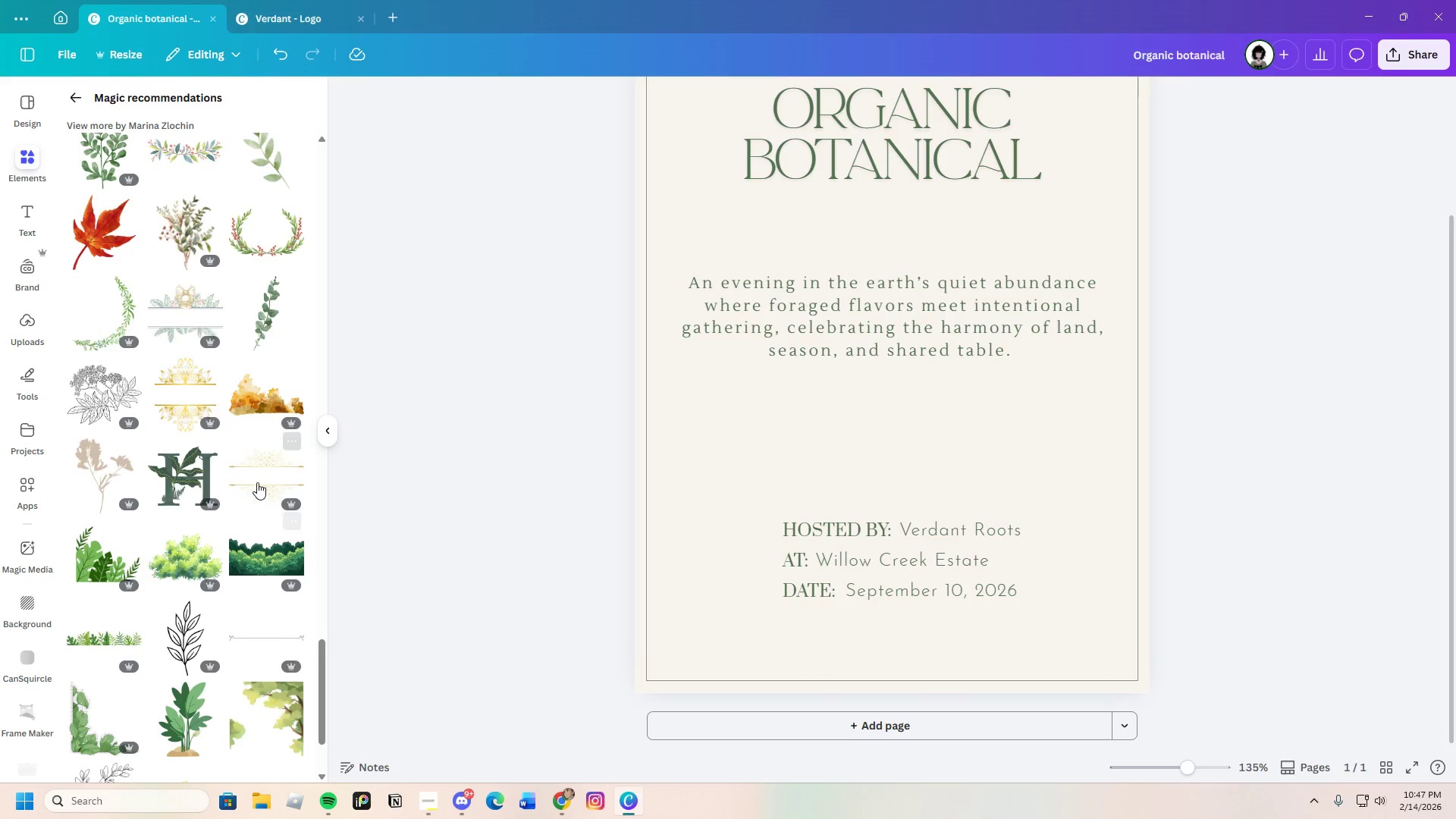 
left_click_drag(start_coordinate=[265, 460], to_coordinate=[262, 466])
 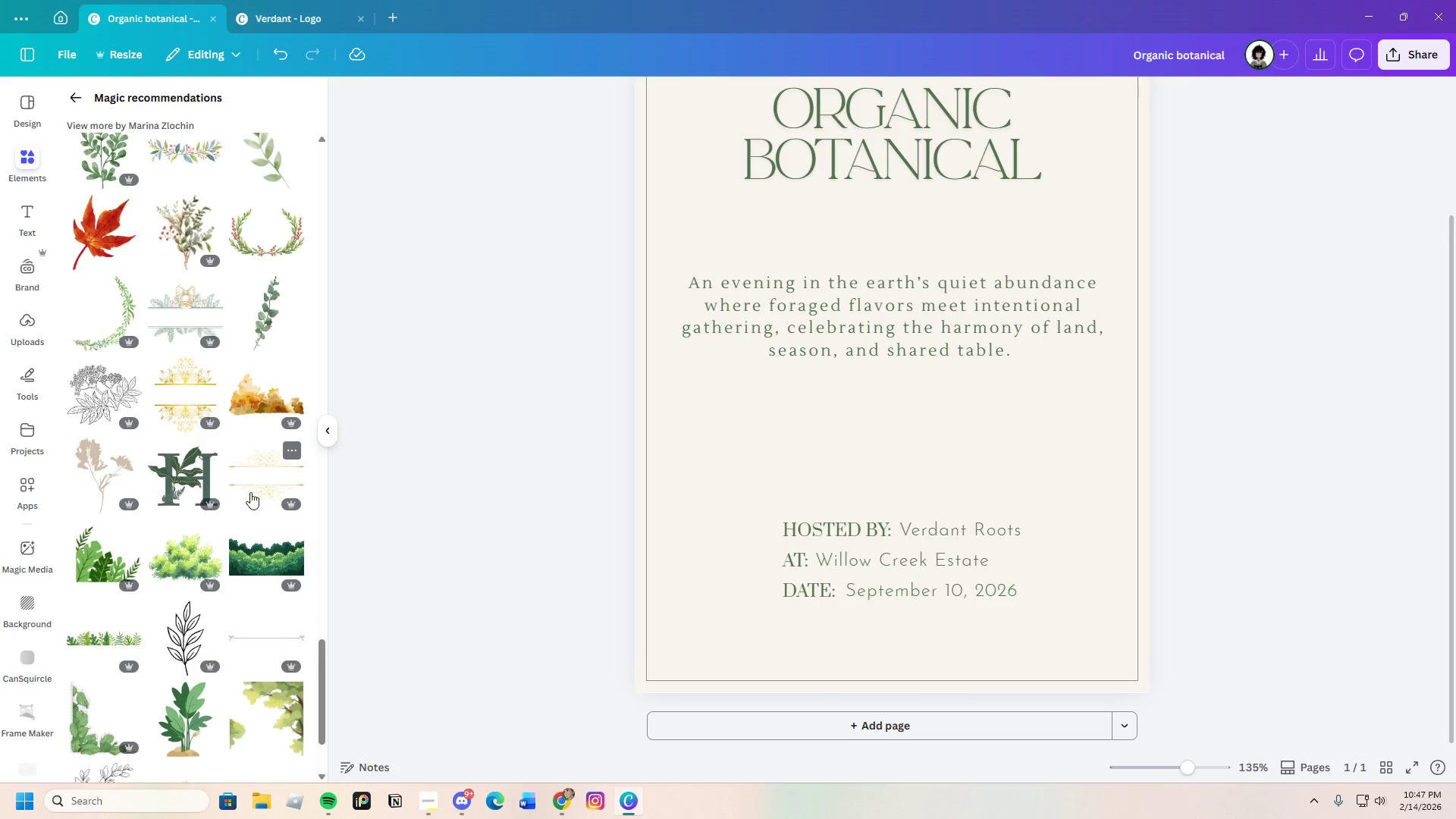 
left_click([255, 490])
 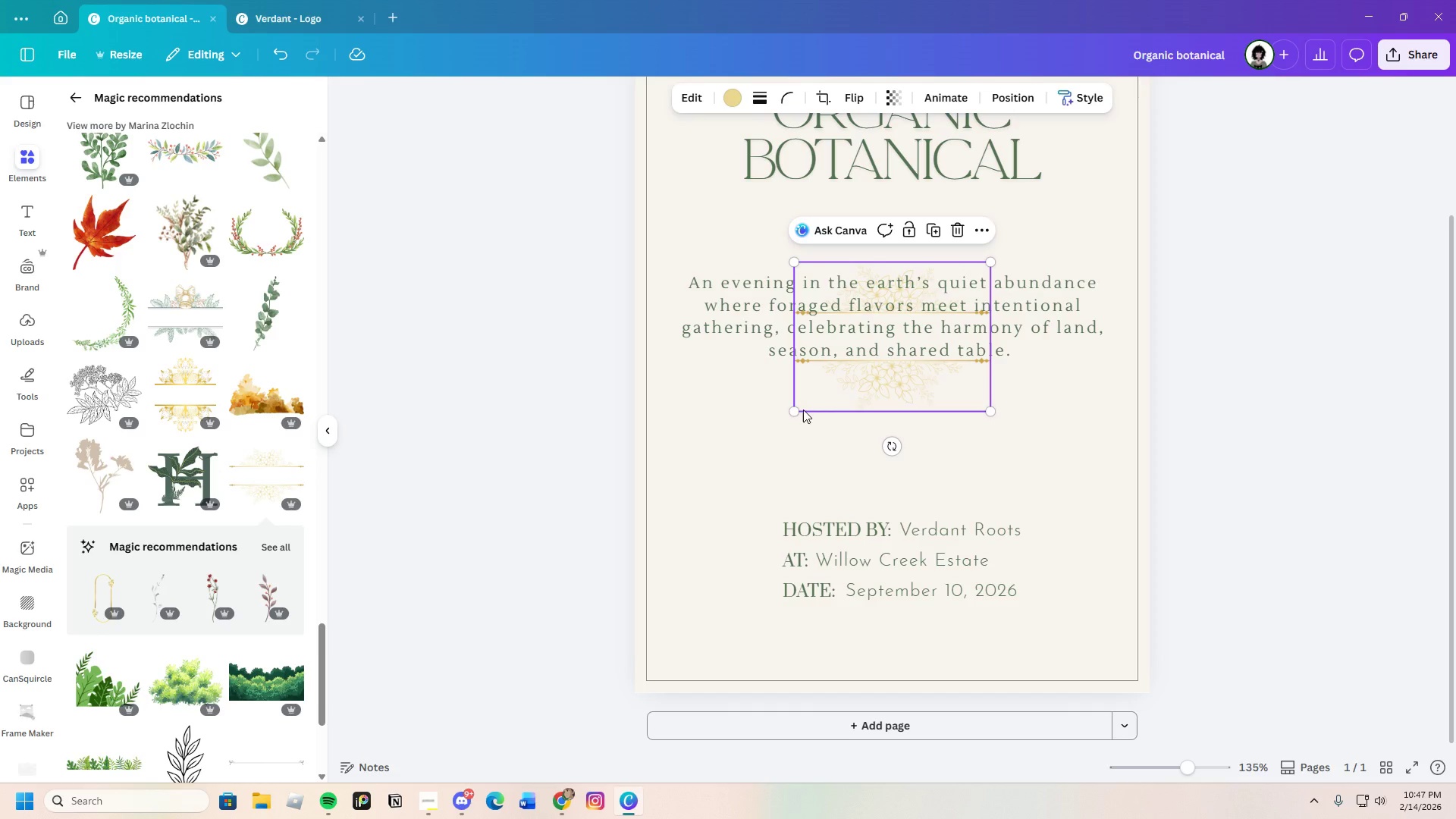 
left_click_drag(start_coordinate=[793, 410], to_coordinate=[648, 507])
 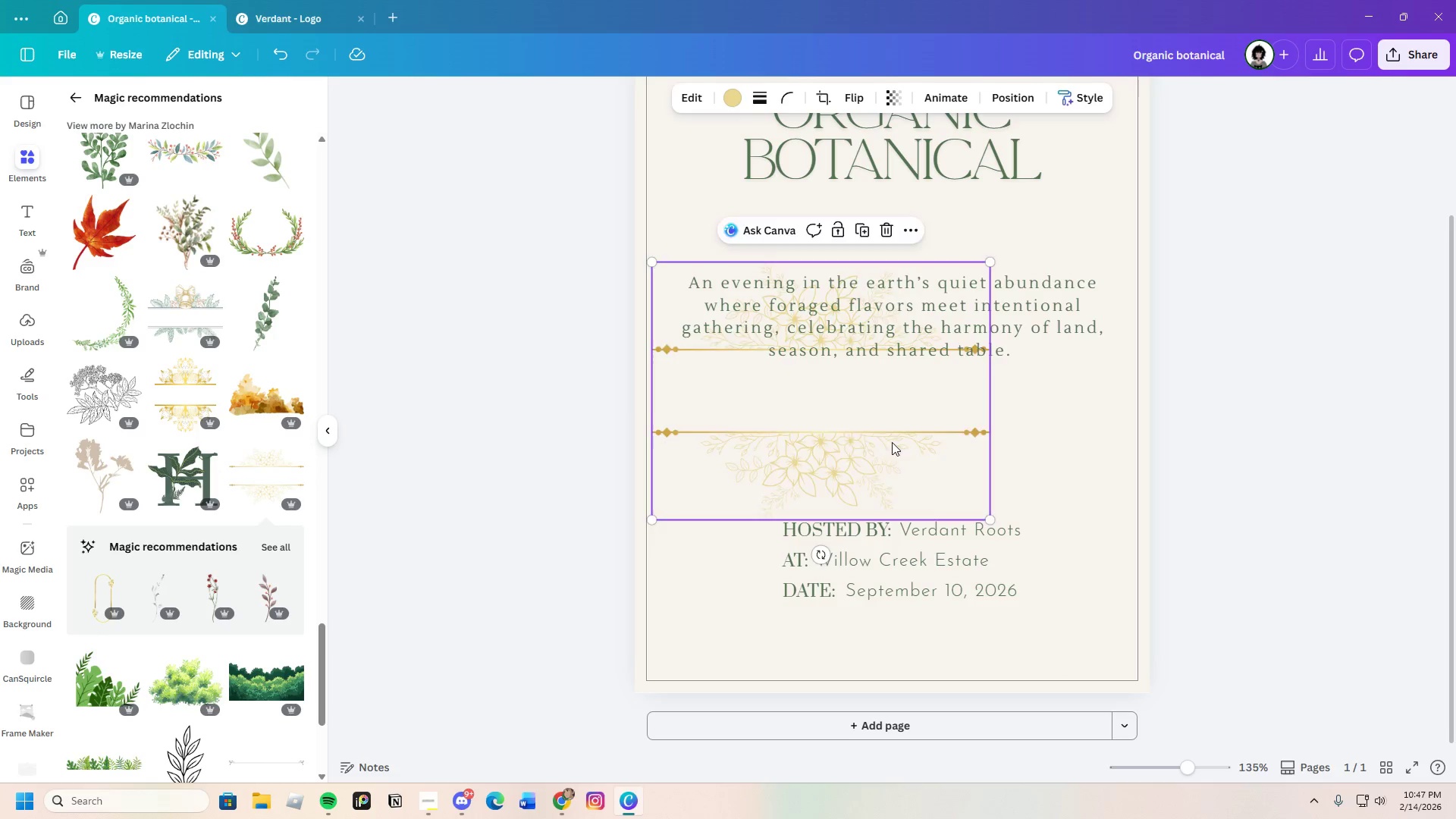 
left_click_drag(start_coordinate=[892, 442], to_coordinate=[943, 361])
 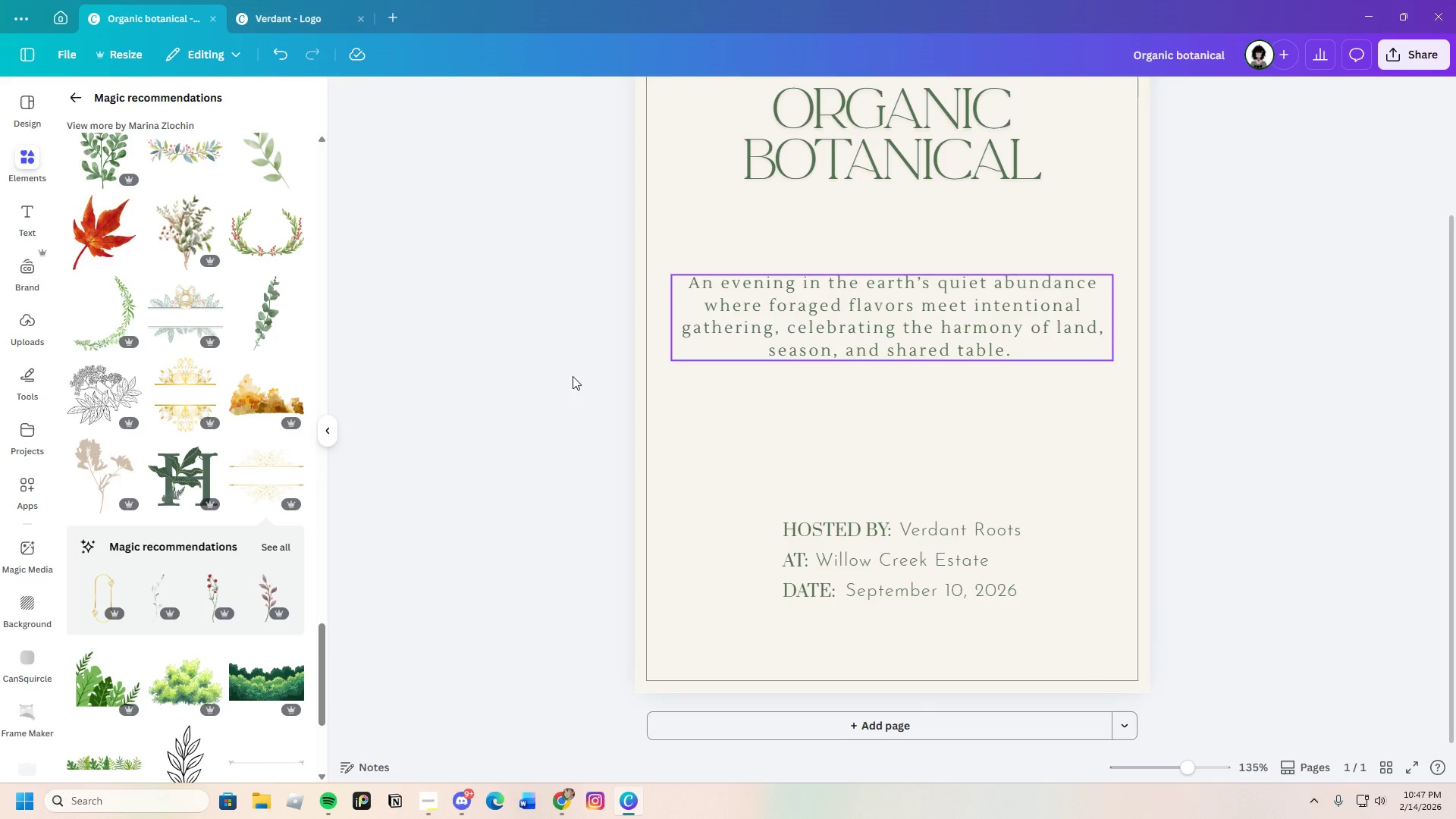 
scroll: coordinate [182, 556], scroll_direction: down, amount: 8.0
 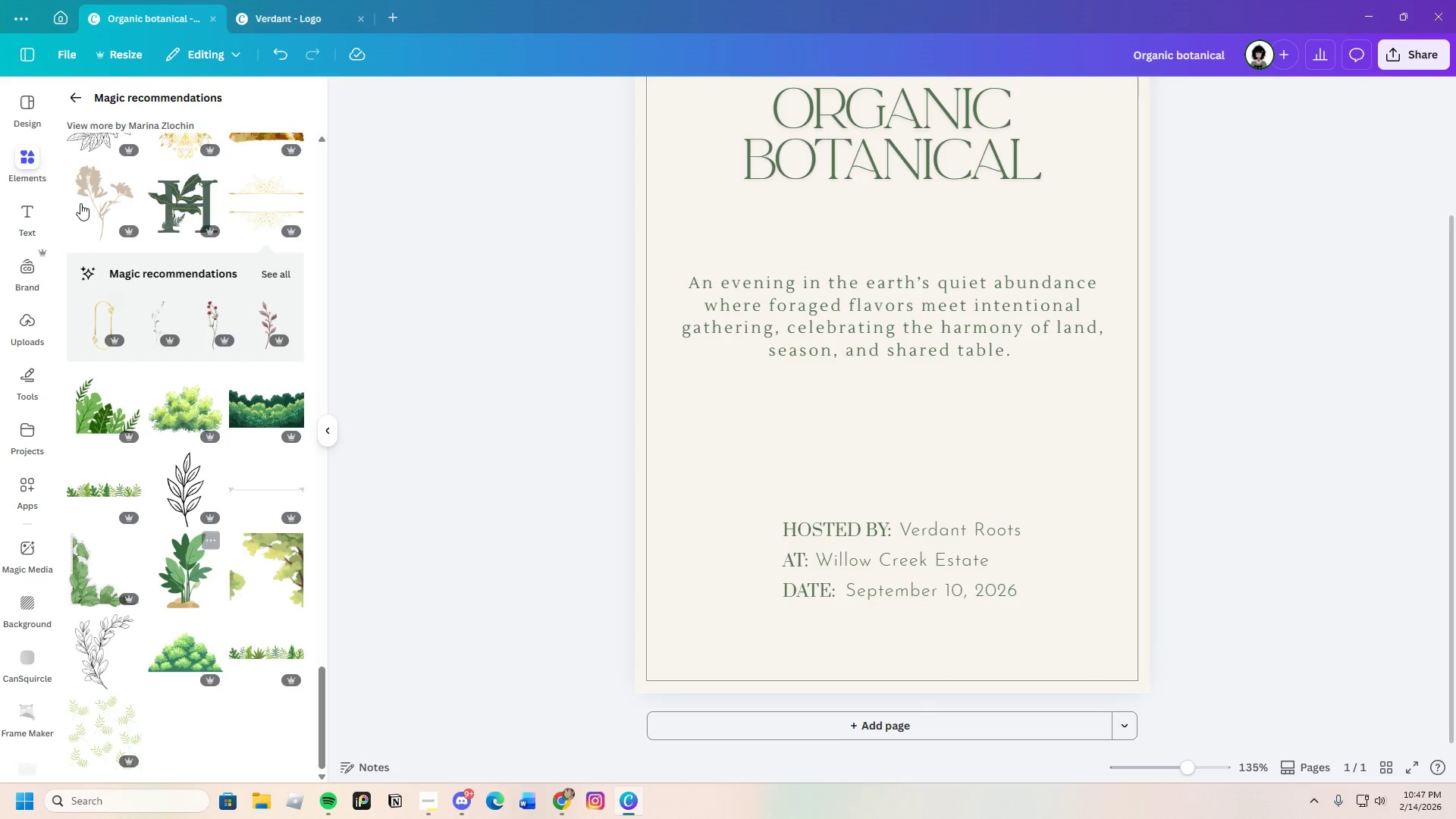 
left_click([75, 98])
 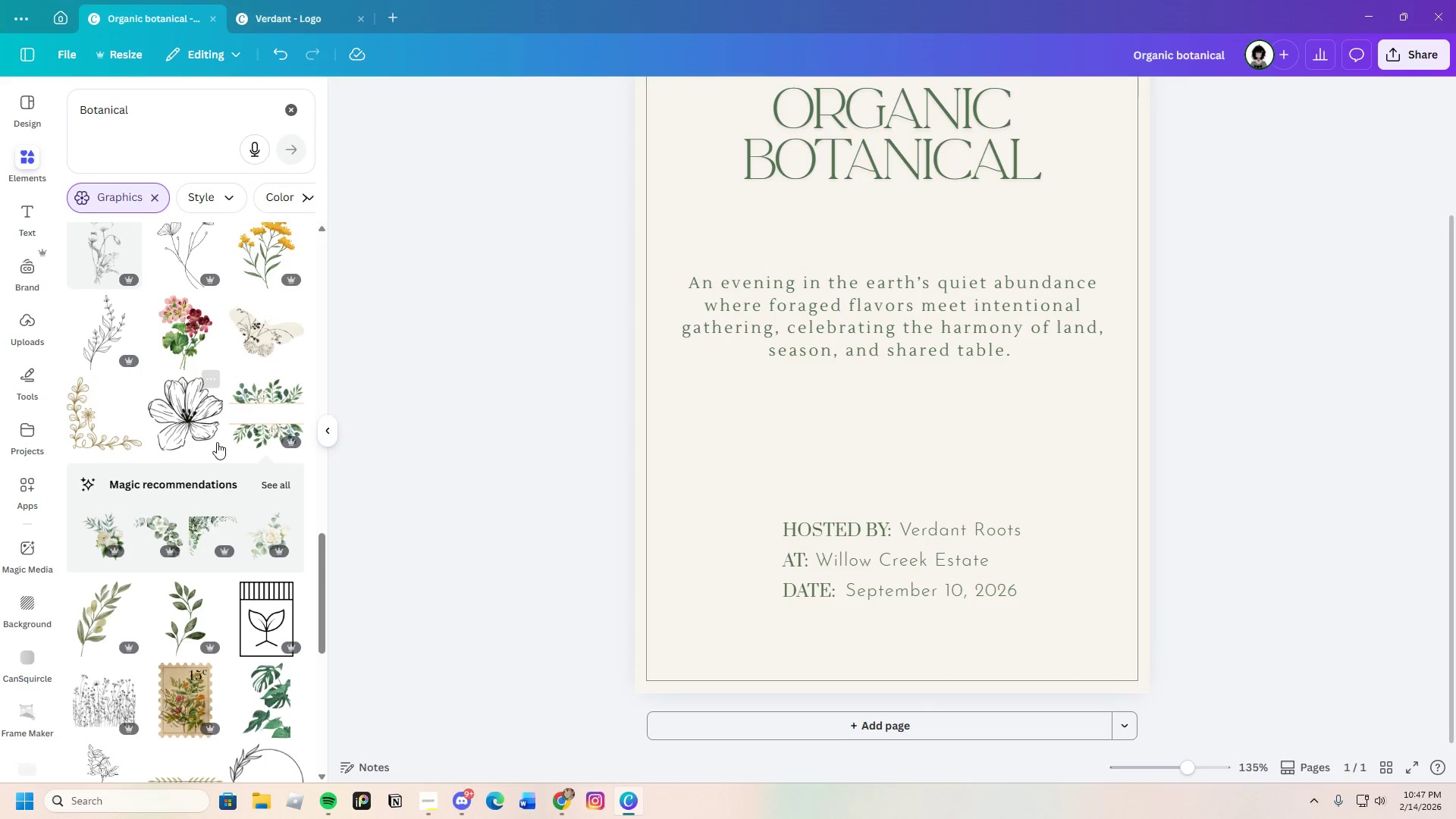 
scroll: coordinate [187, 579], scroll_direction: down, amount: 28.0
 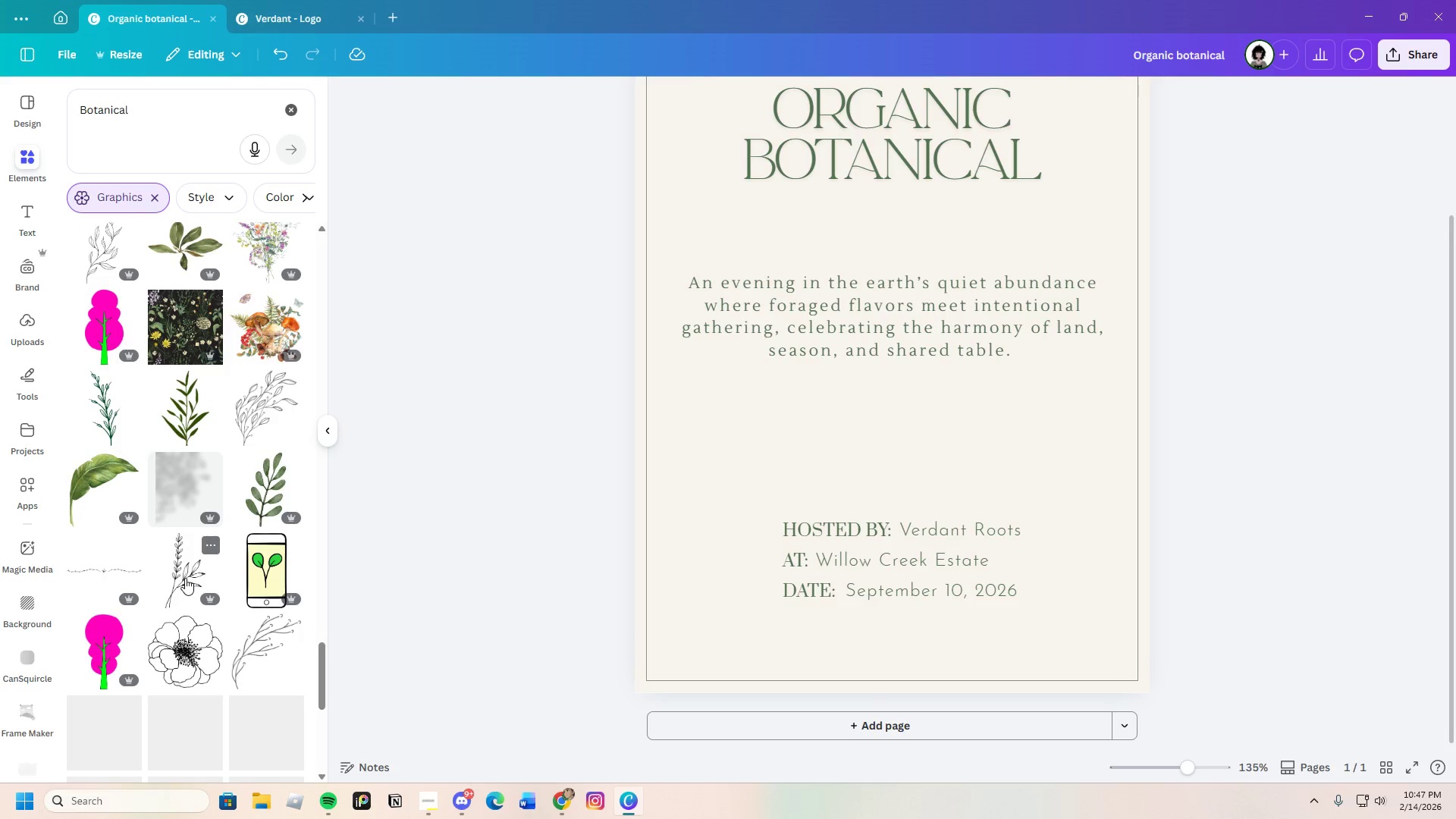 
scroll: coordinate [184, 578], scroll_direction: down, amount: 20.0
 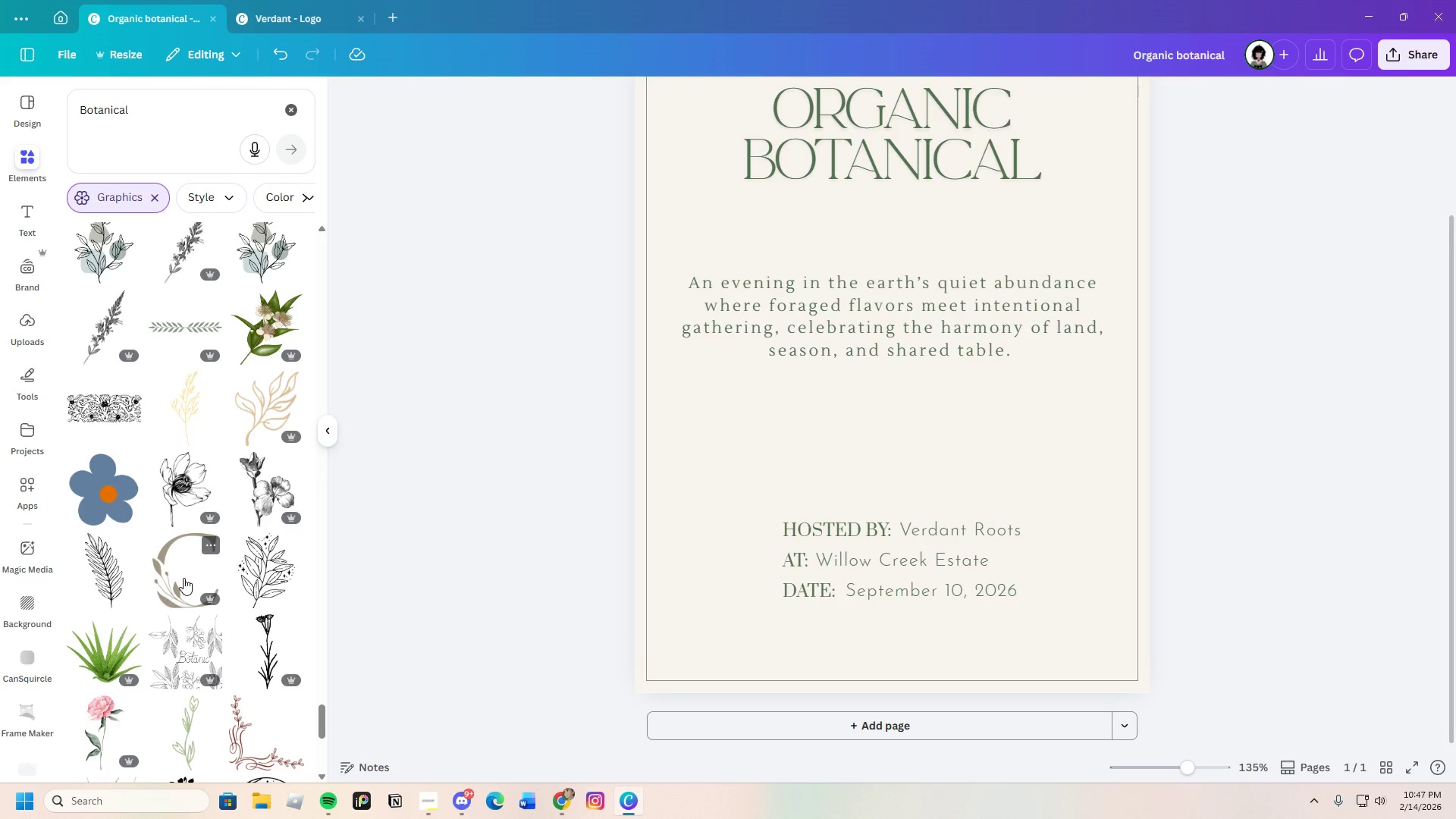 
scroll: coordinate [193, 566], scroll_direction: down, amount: 20.0
 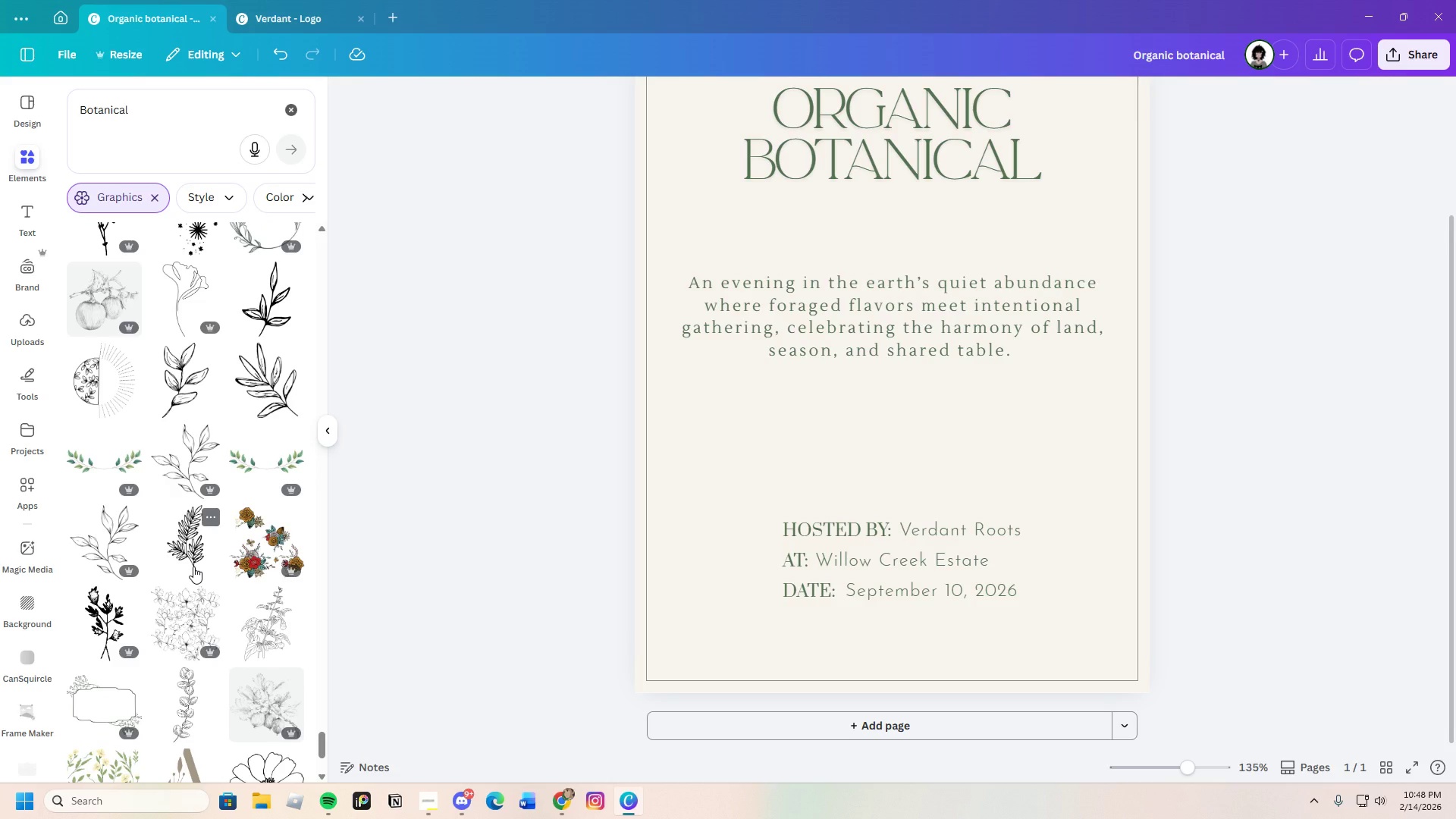 
scroll: coordinate [206, 609], scroll_direction: down, amount: 20.0
 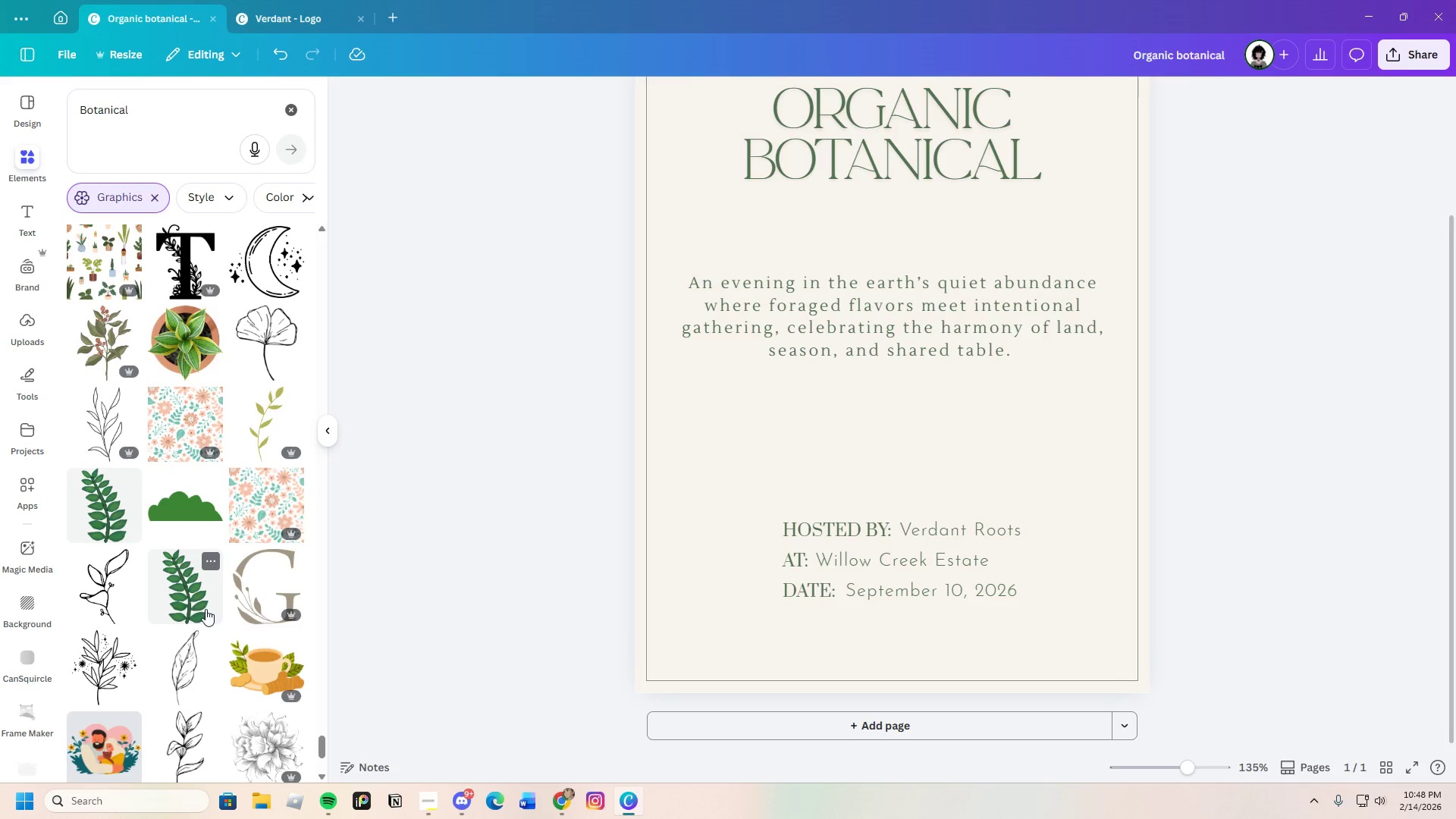 
scroll: coordinate [206, 609], scroll_direction: down, amount: 8.0
 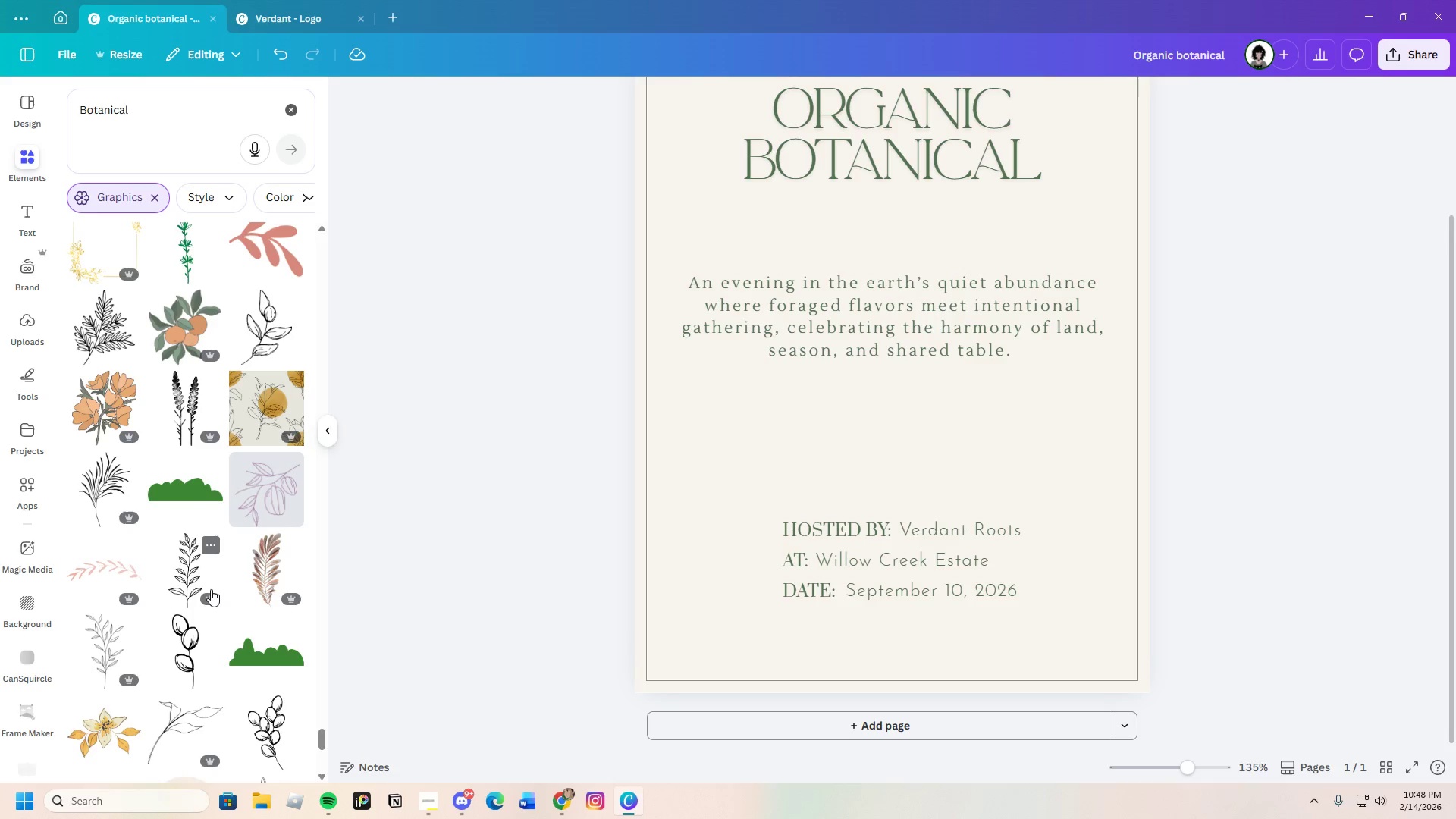 
wait(16.48)
 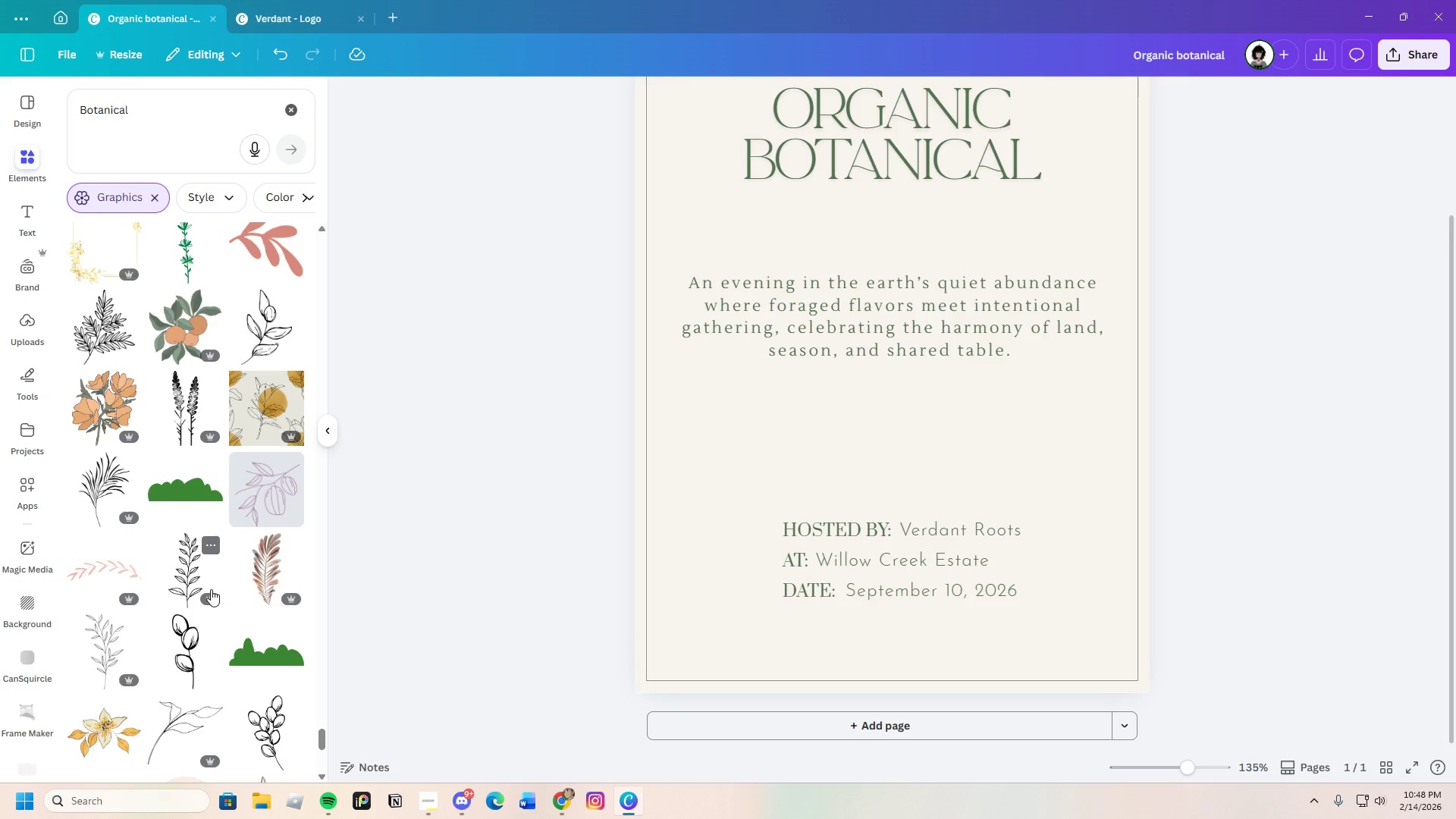 
scroll: coordinate [223, 546], scroll_direction: down, amount: 12.0
 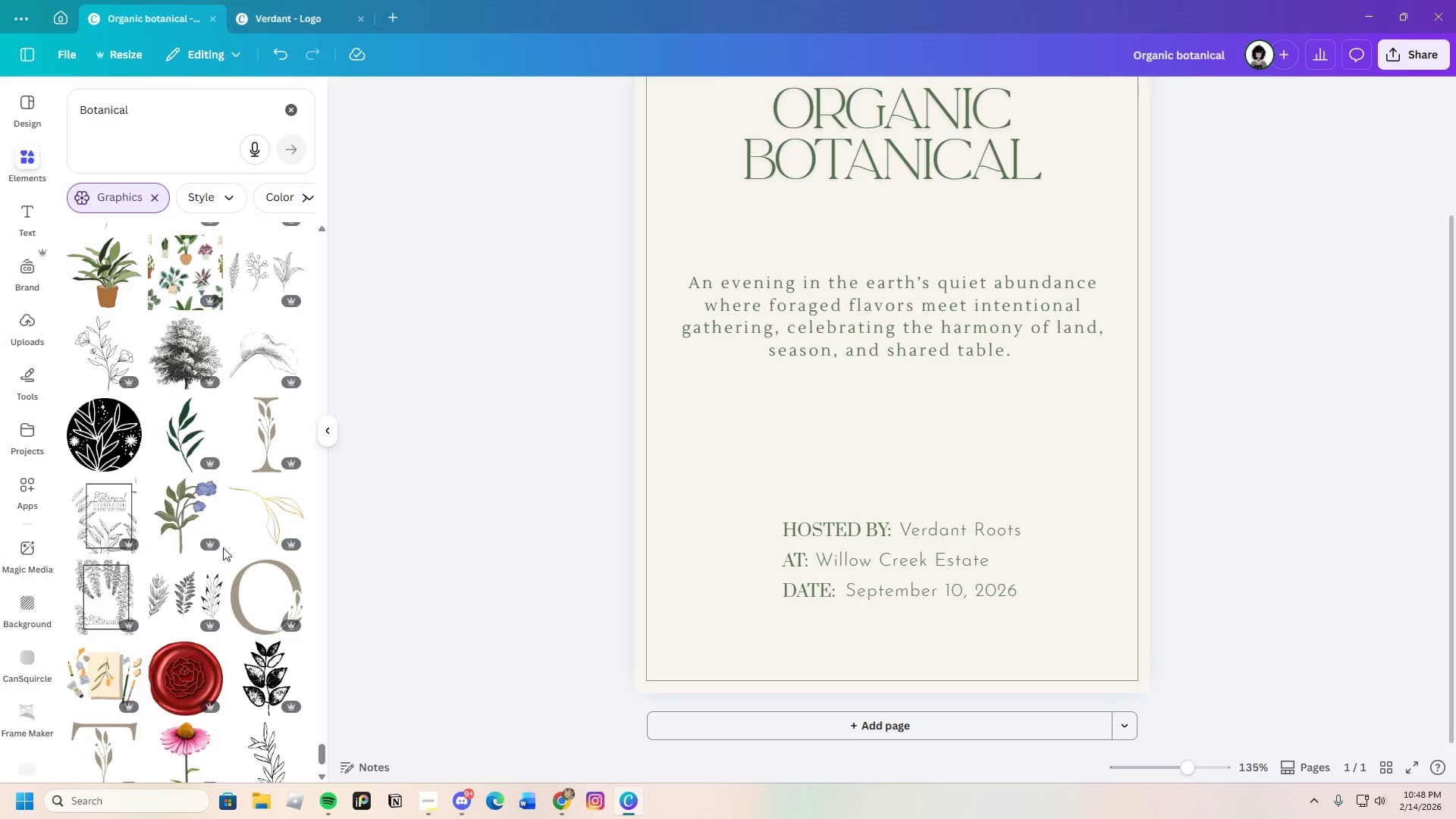 
mouse_move([195, 568])
 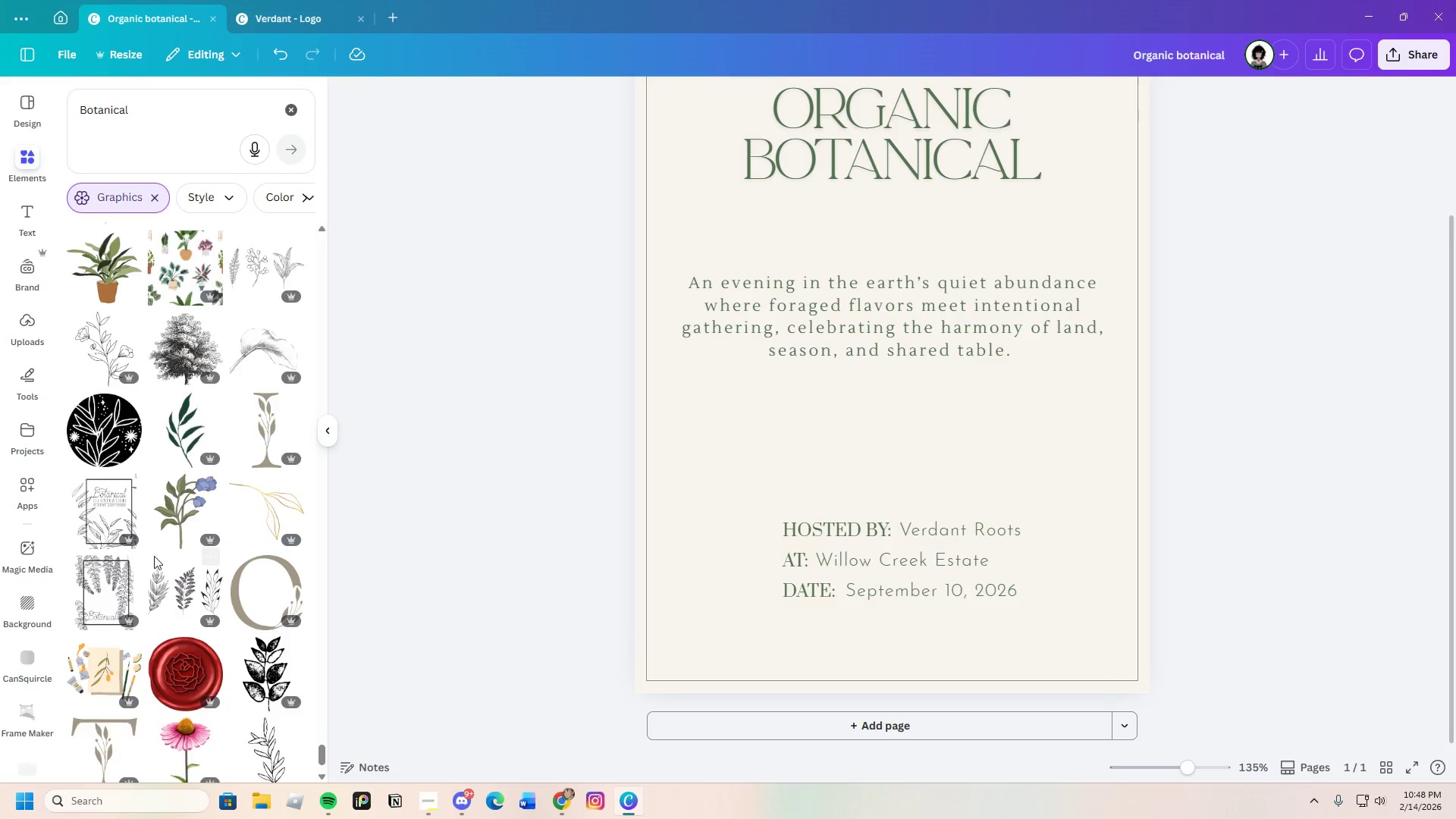 
scroll: coordinate [155, 554], scroll_direction: down, amount: 12.0
 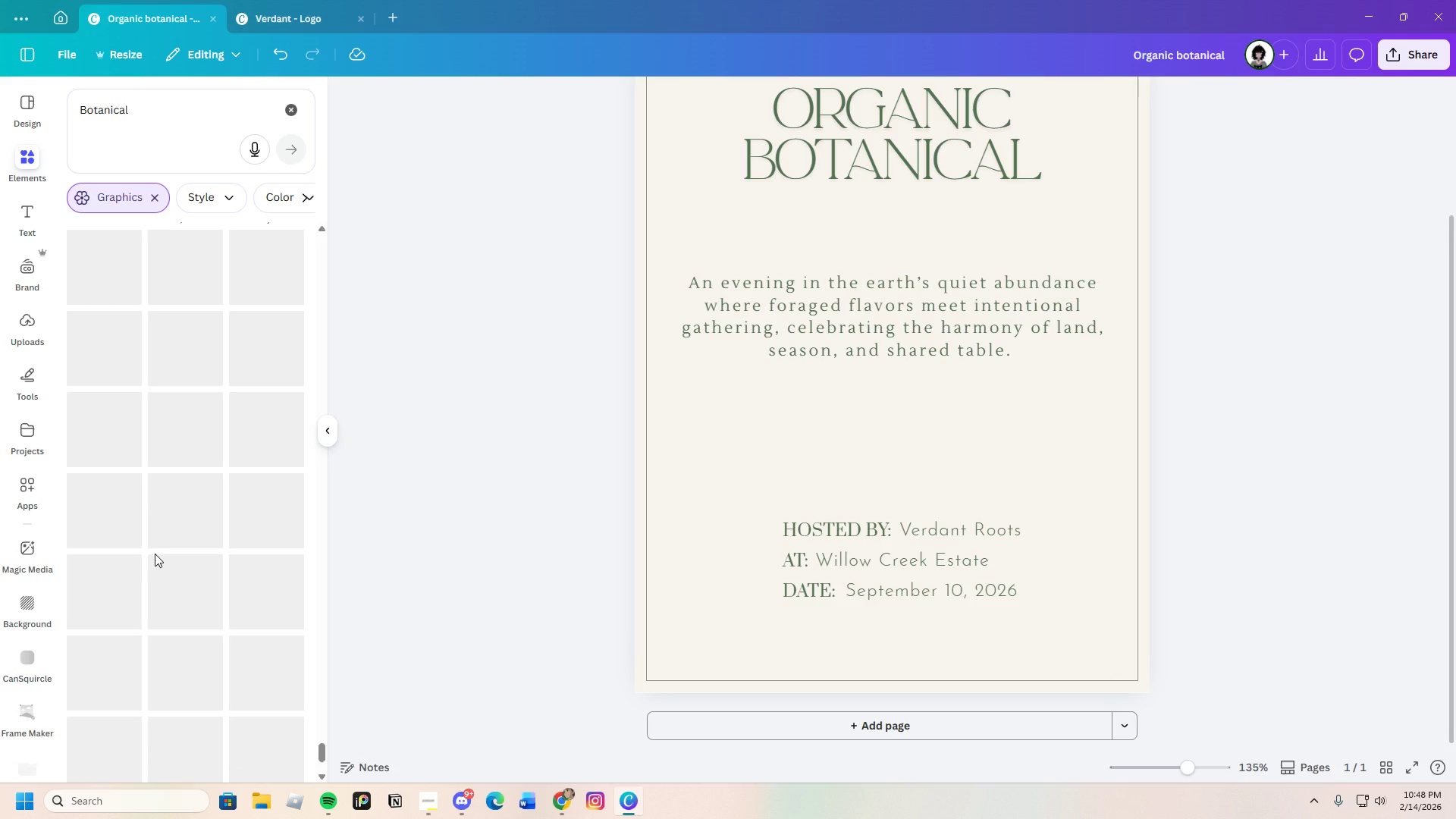 
scroll: coordinate [155, 551], scroll_direction: up, amount: 6.0
 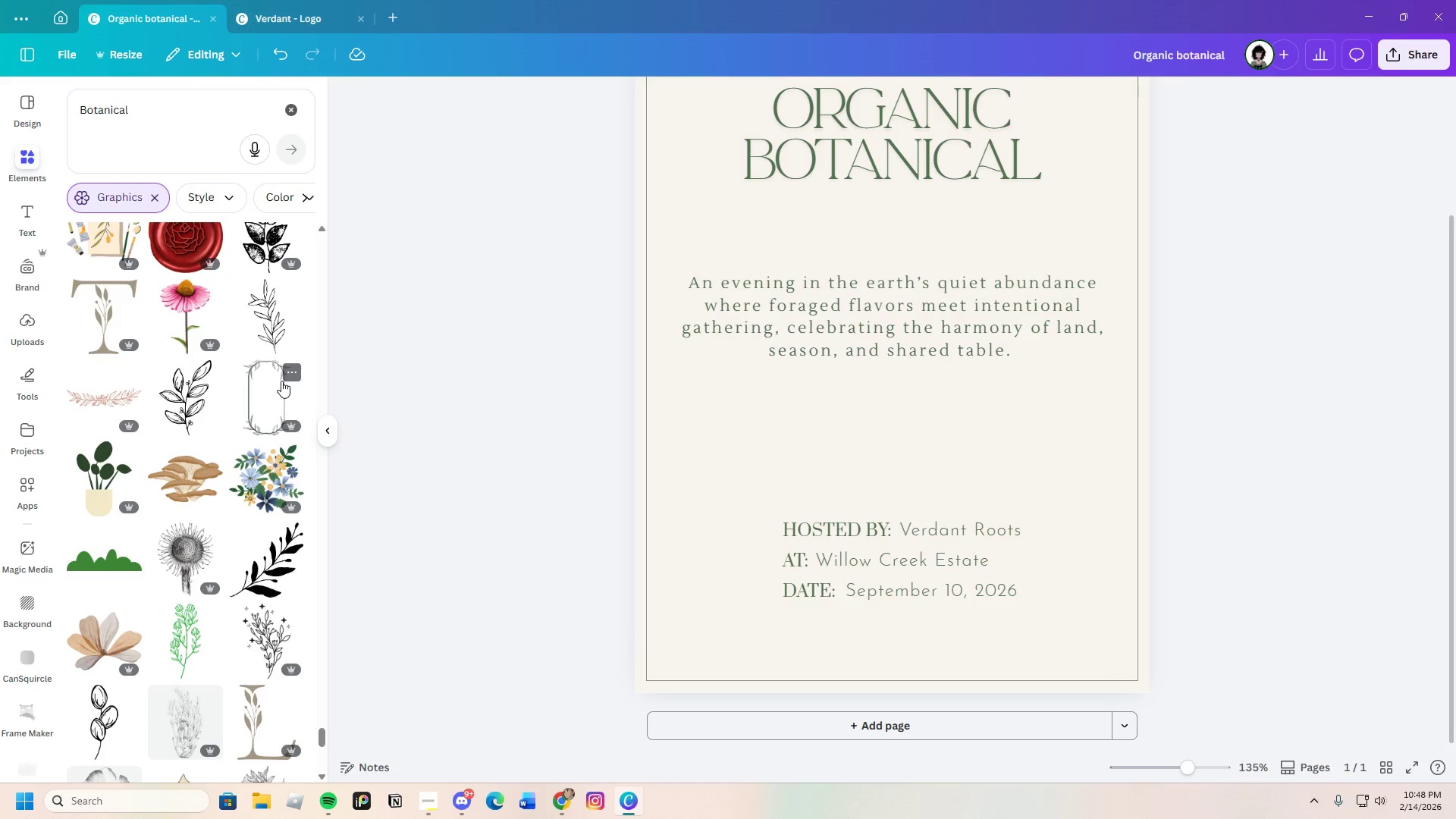 
left_click([278, 381])
 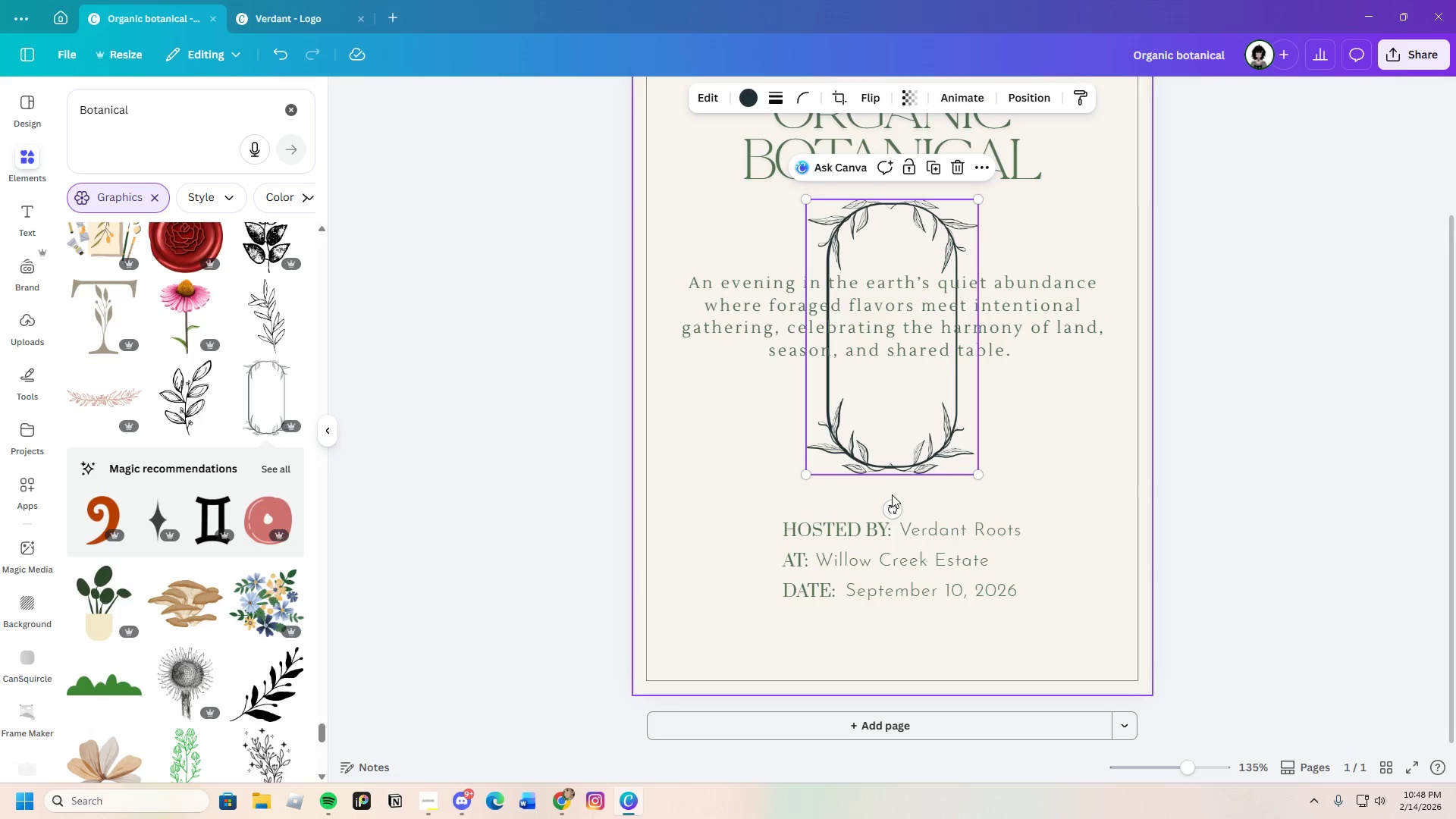 
left_click_drag(start_coordinate=[891, 510], to_coordinate=[698, 338])
 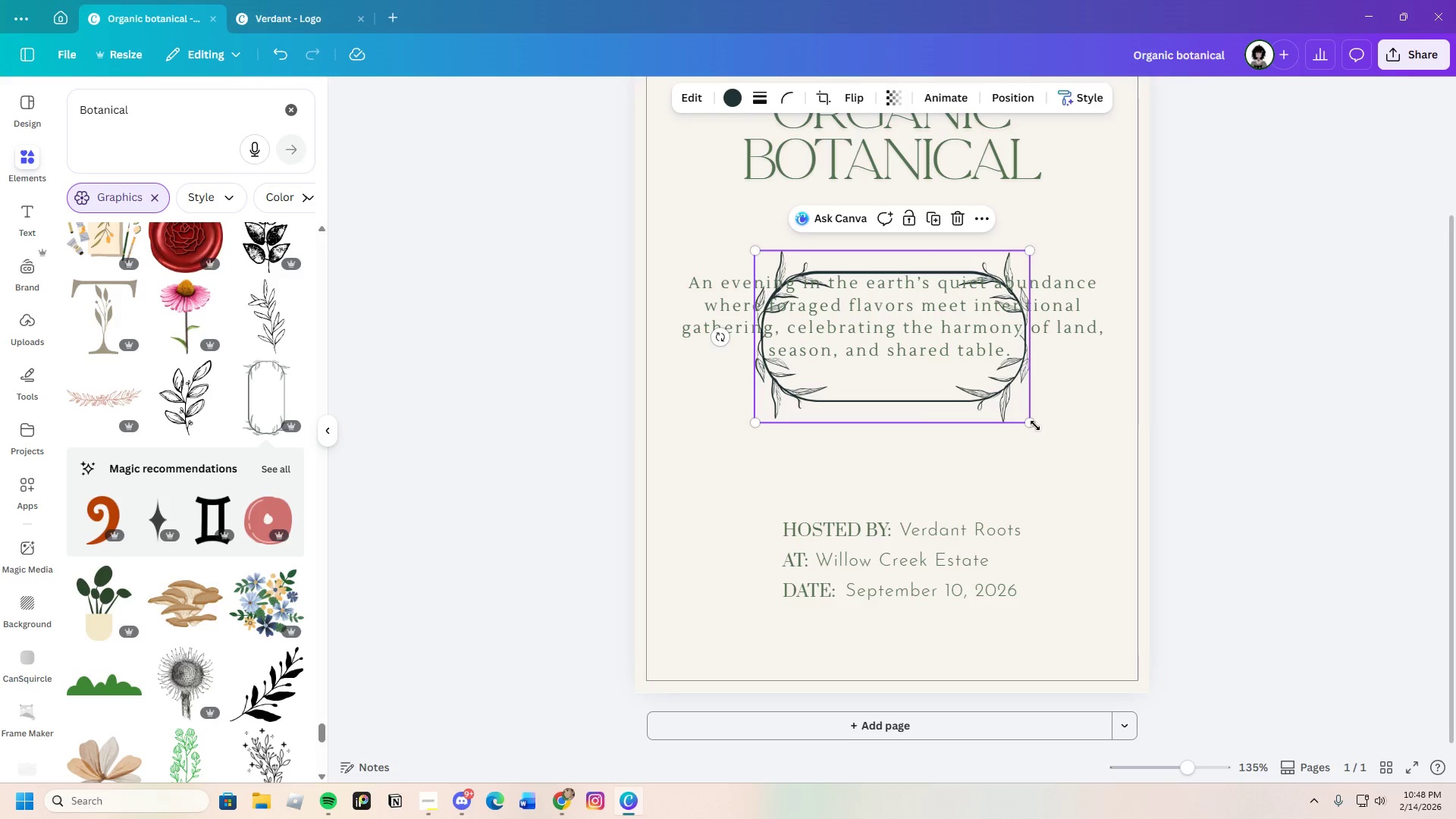 
left_click_drag(start_coordinate=[1018, 422], to_coordinate=[908, 412])
 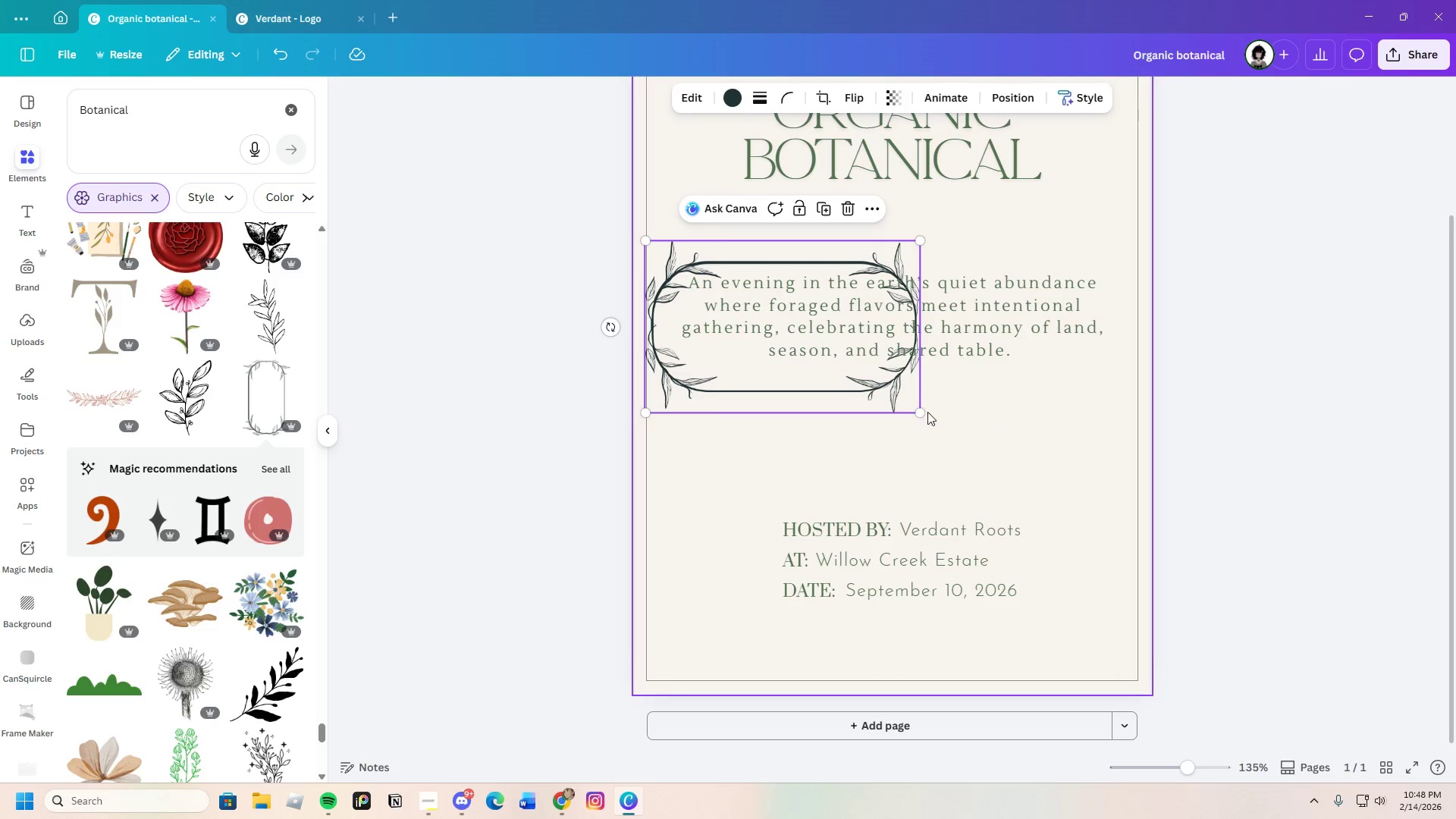 
left_click_drag(start_coordinate=[920, 413], to_coordinate=[1223, 469])
 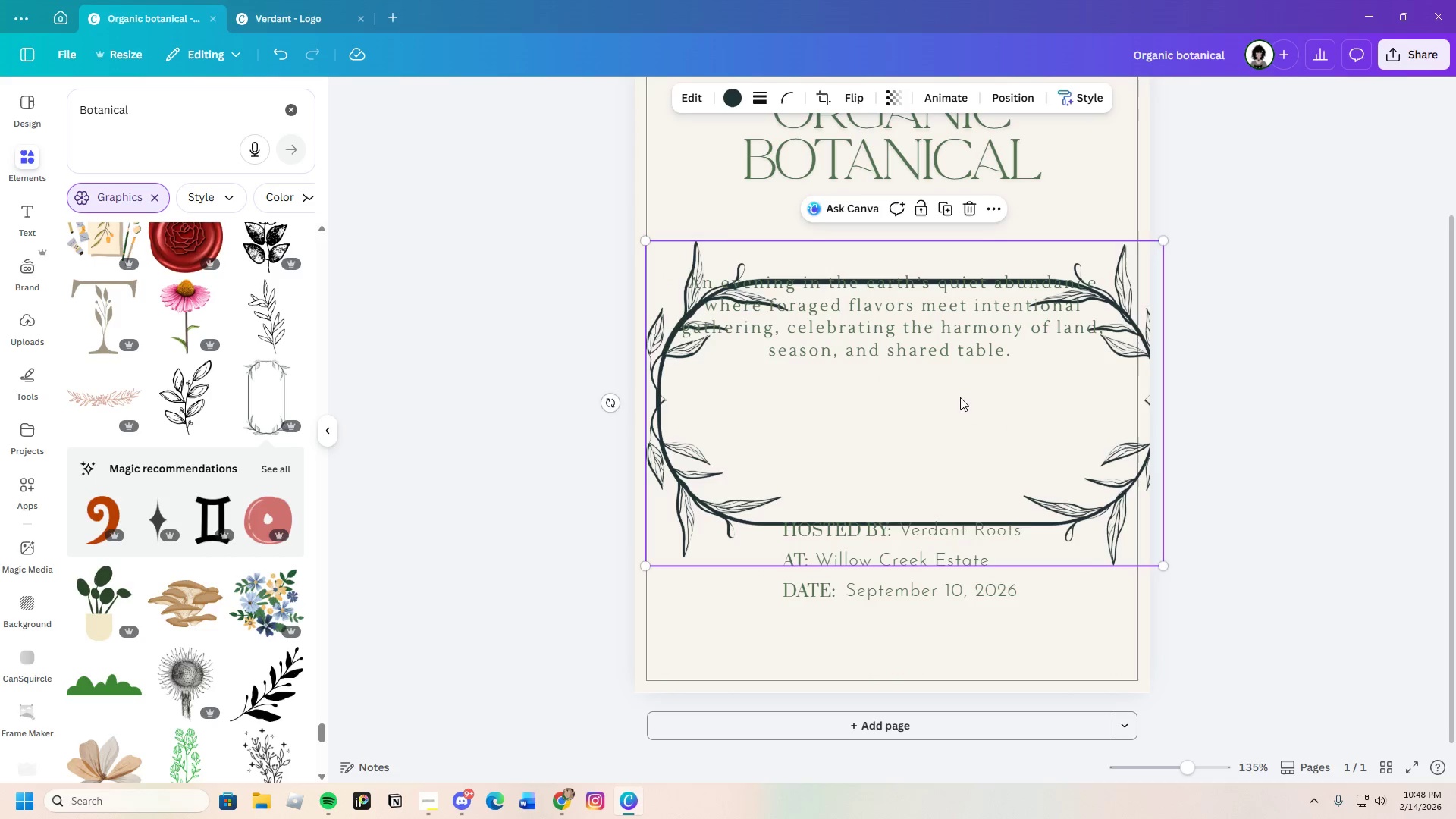 
left_click_drag(start_coordinate=[960, 397], to_coordinate=[935, 322])
 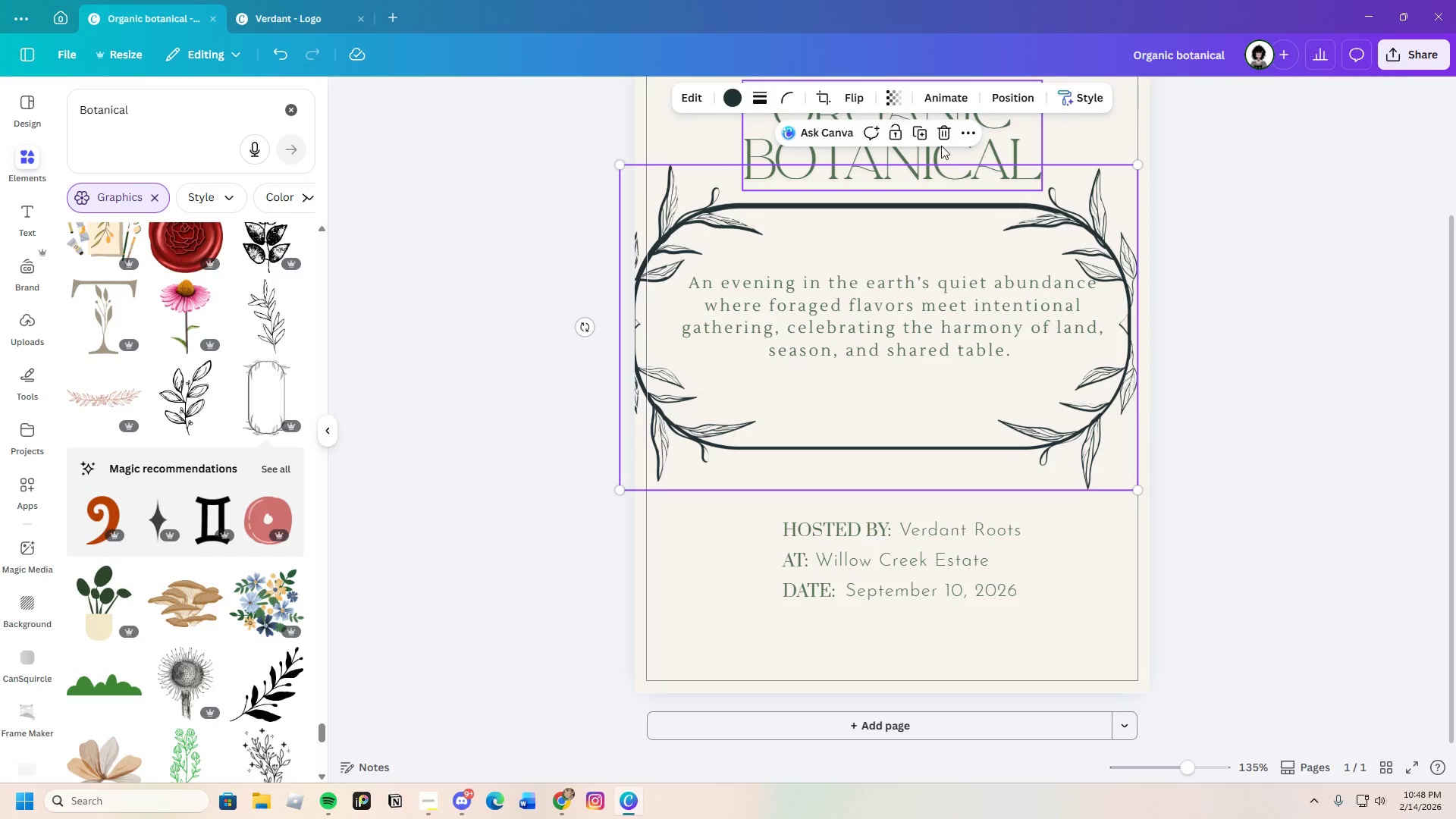 
left_click([940, 140])
 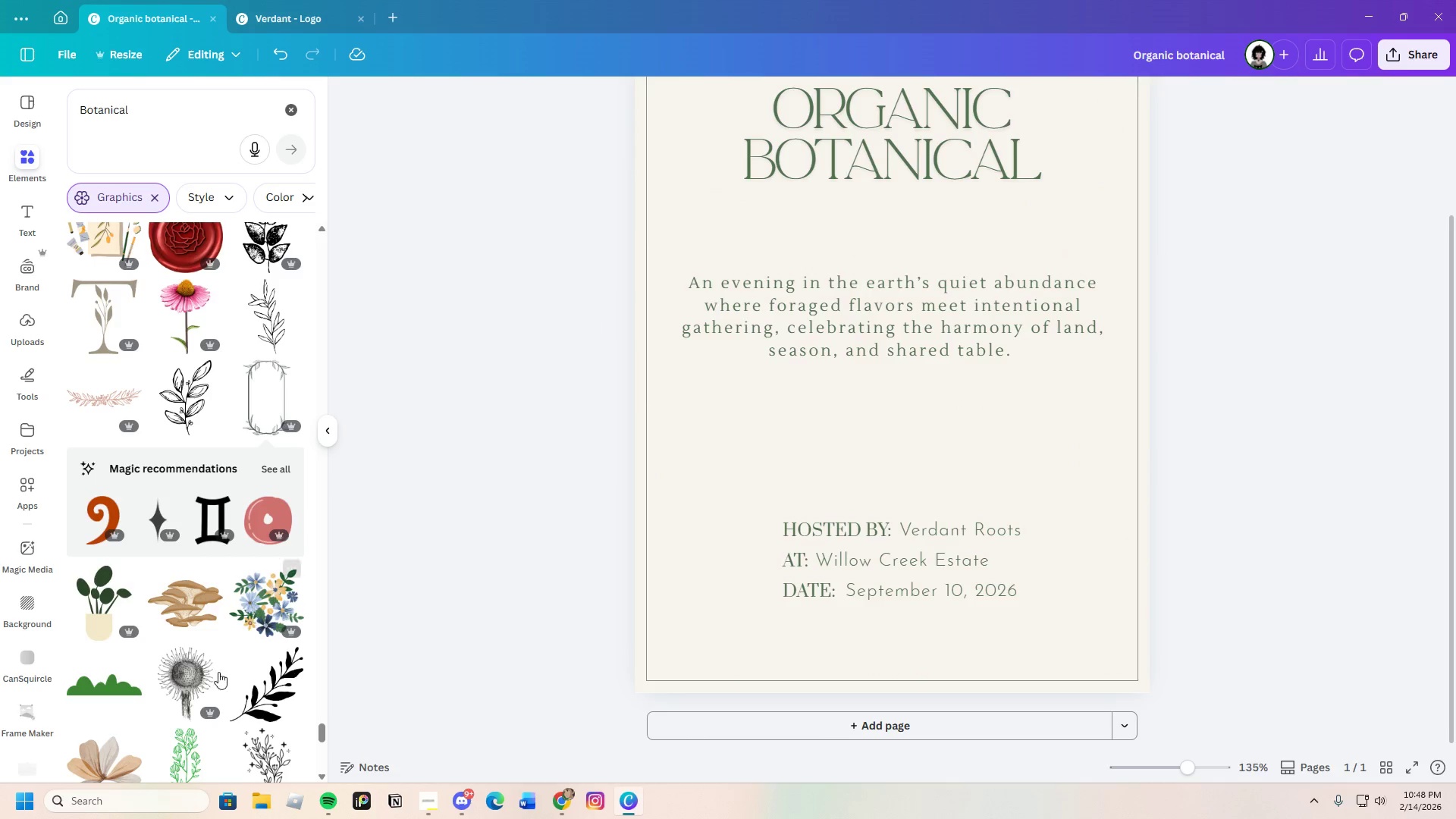 
scroll: coordinate [199, 669], scroll_direction: down, amount: 19.0
 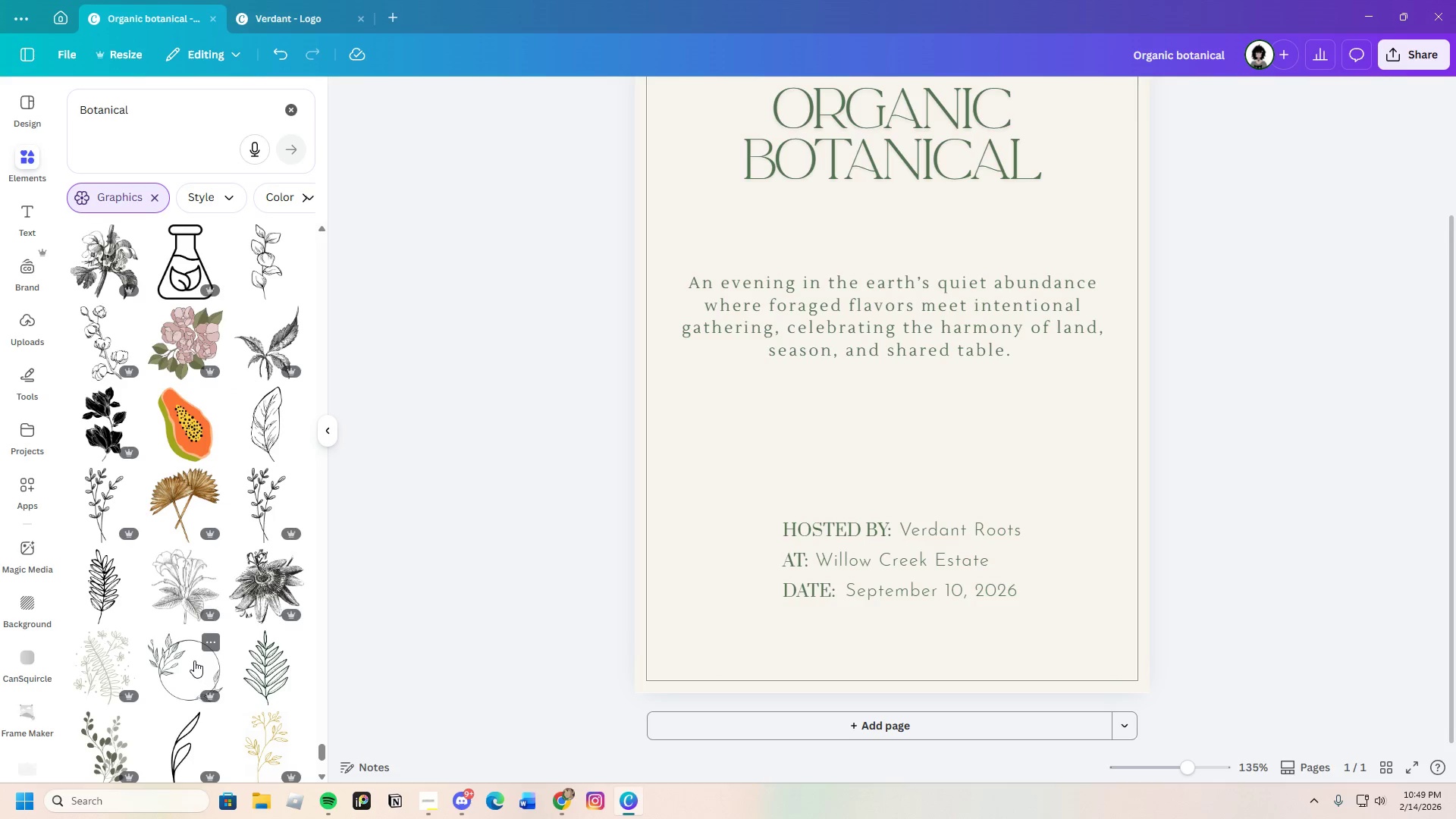 
scroll: coordinate [193, 661], scroll_direction: down, amount: 4.0
 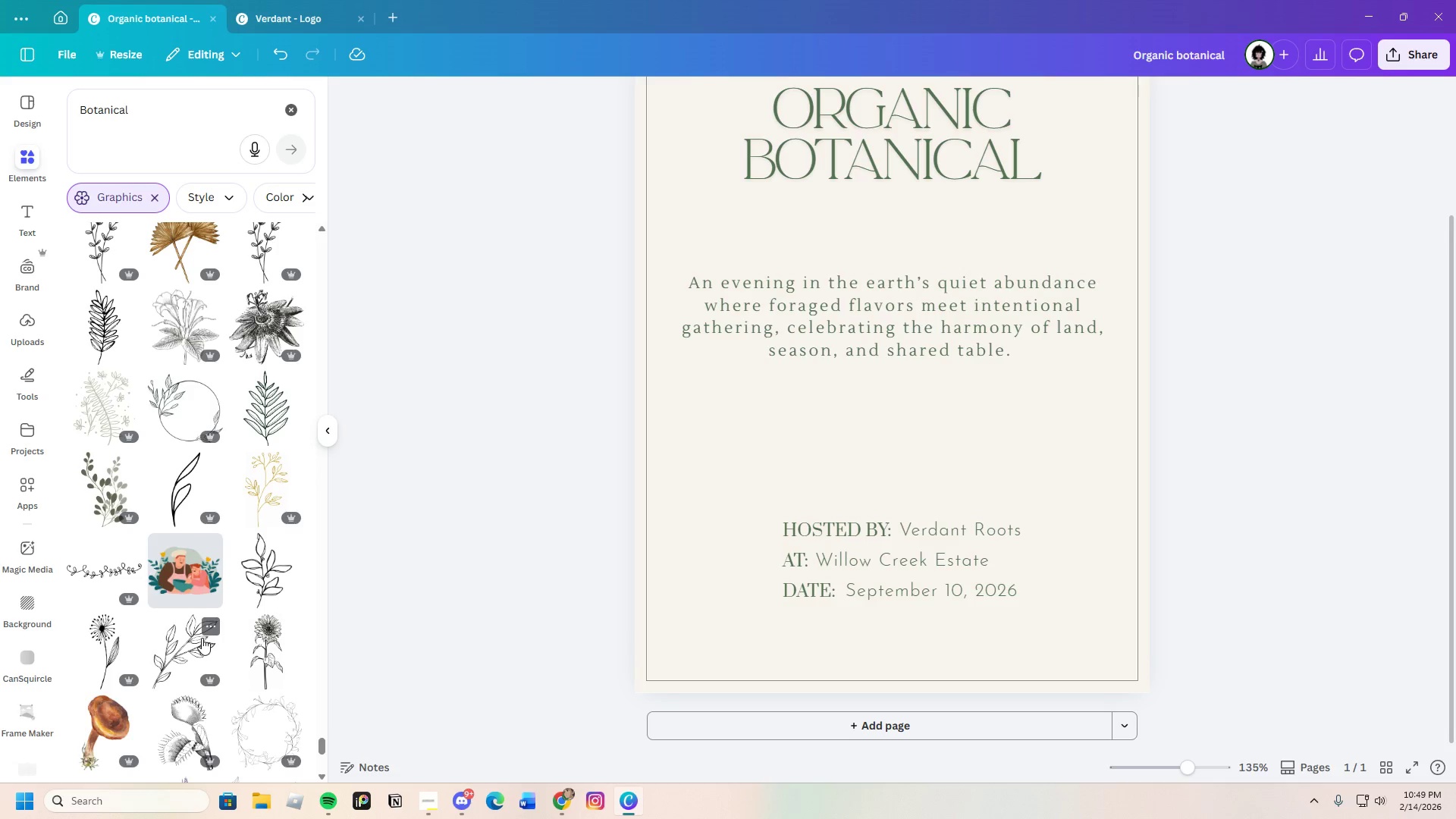 
wait(22.84)
 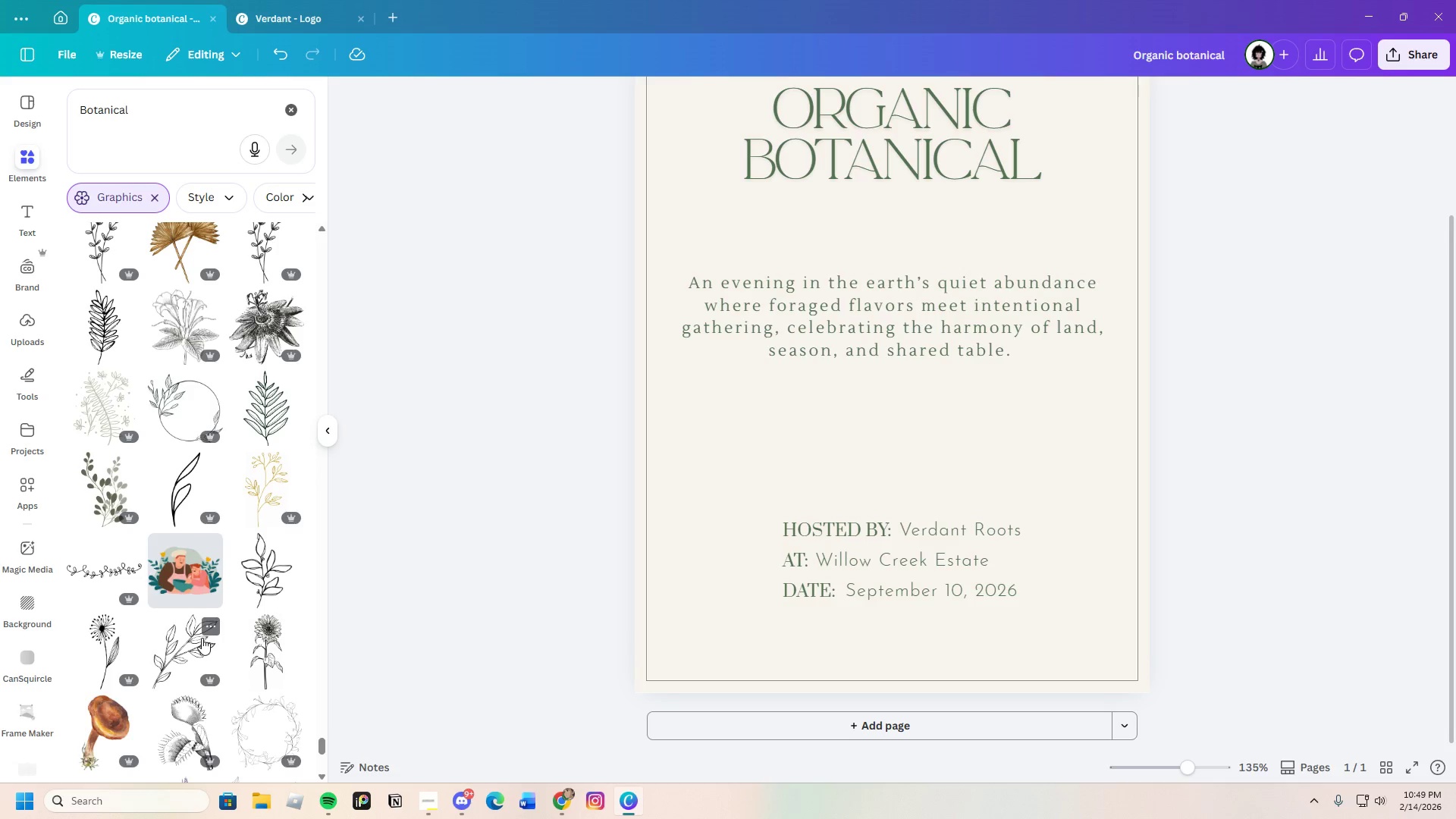 
scroll: coordinate [235, 647], scroll_direction: down, amount: 32.0
 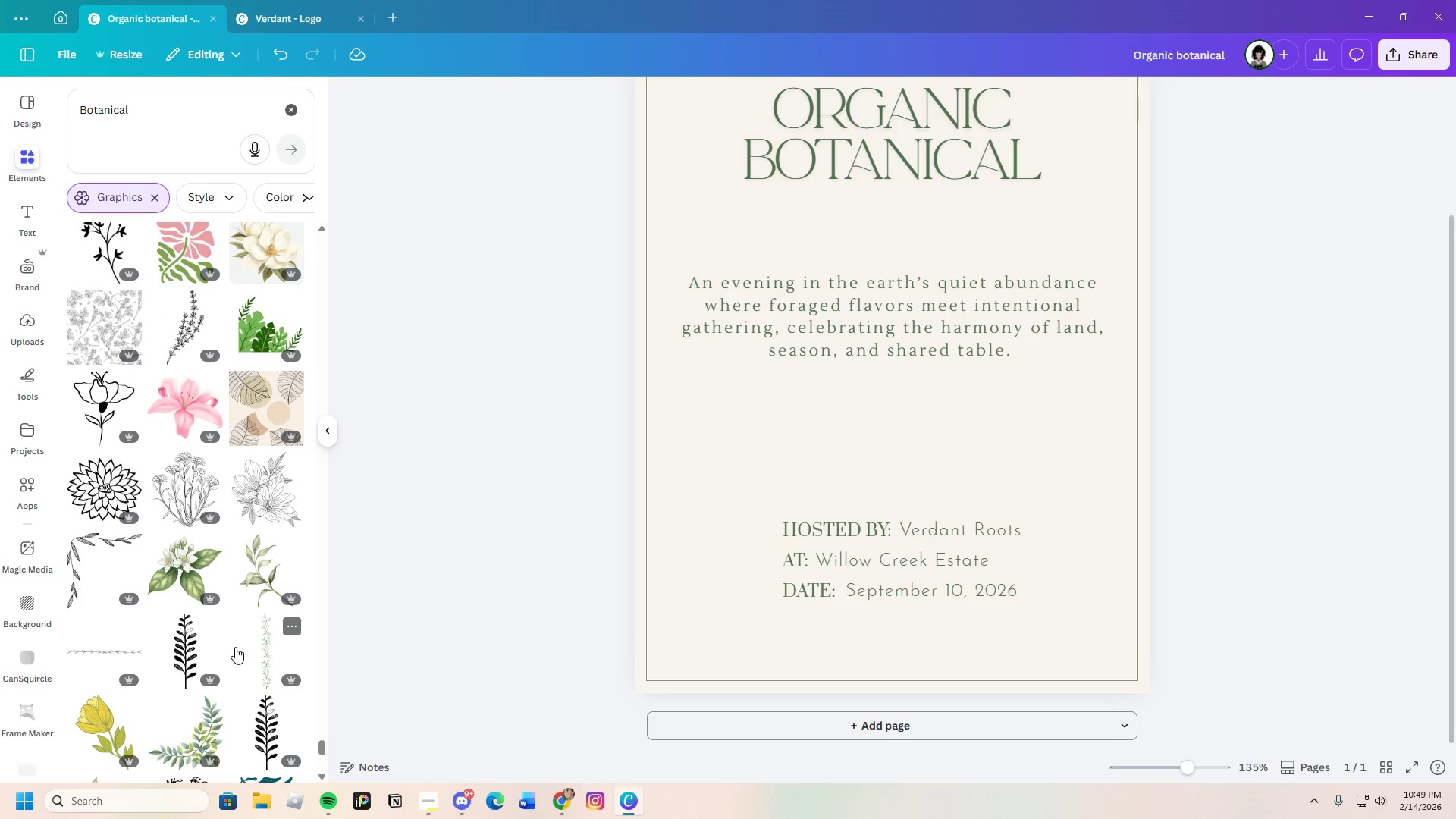 
scroll: coordinate [235, 647], scroll_direction: down, amount: 8.0
 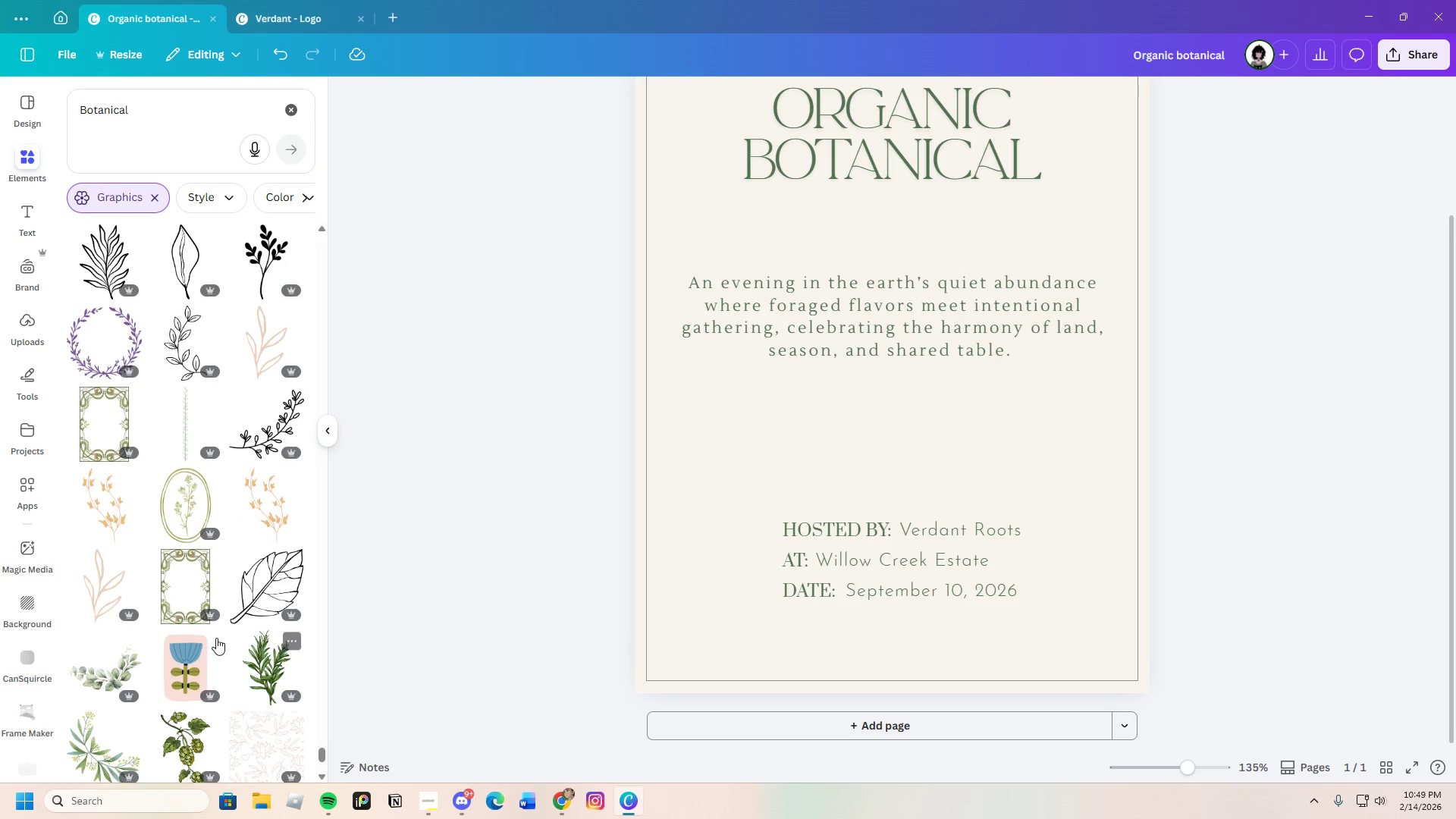 
left_click([104, 418])
 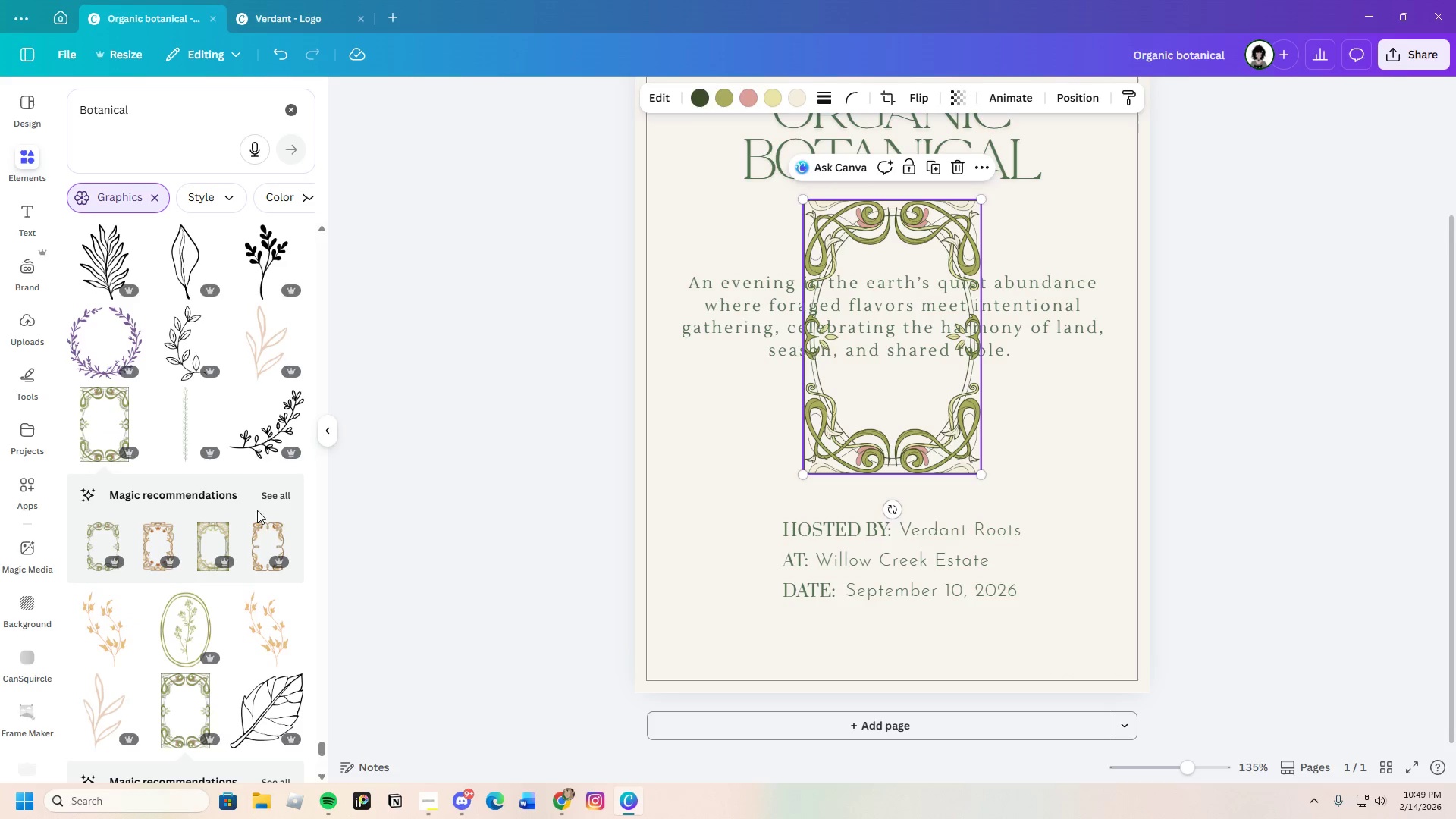 
left_click([273, 487])
 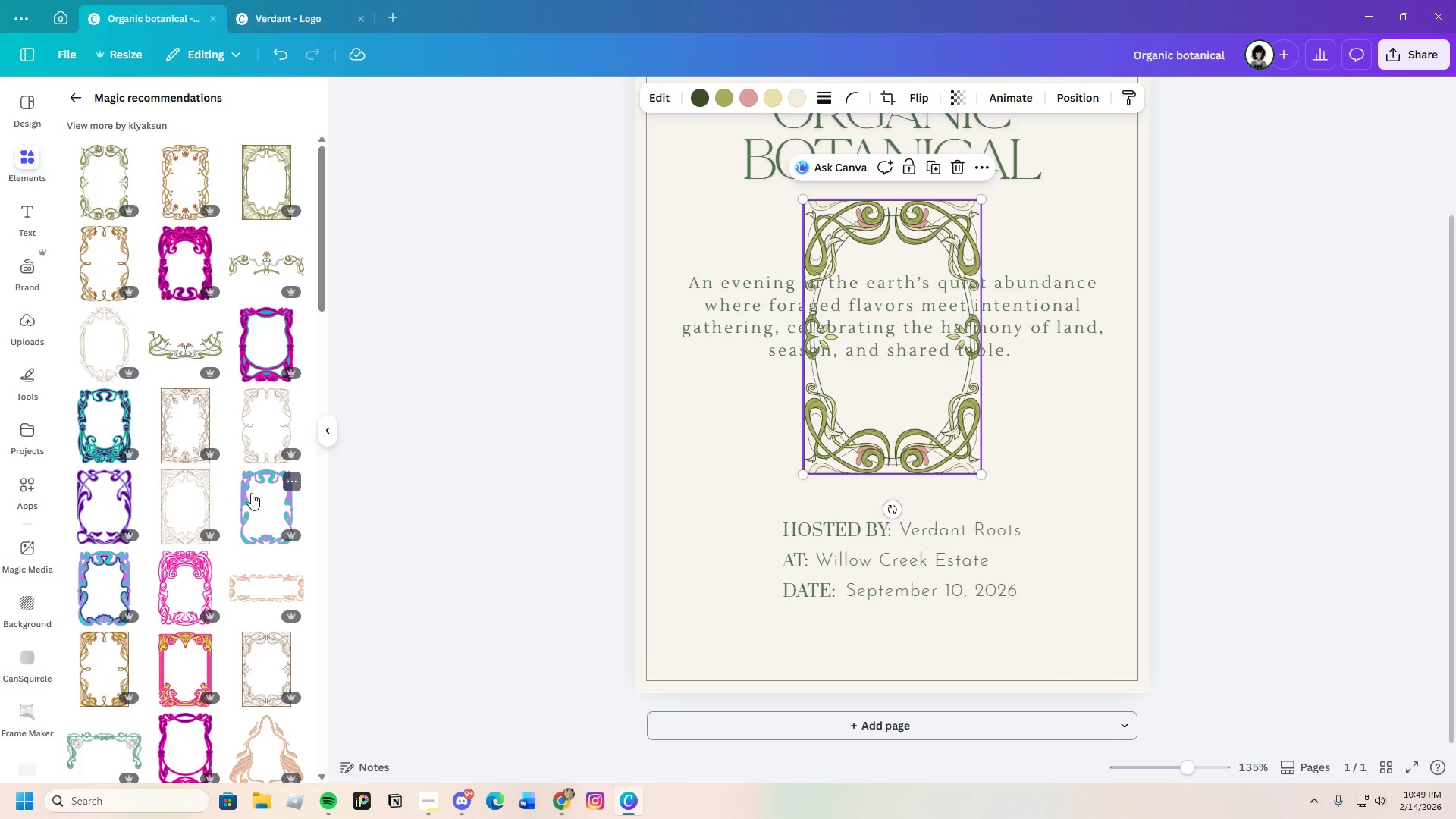 
scroll: coordinate [254, 535], scroll_direction: down, amount: 20.0
 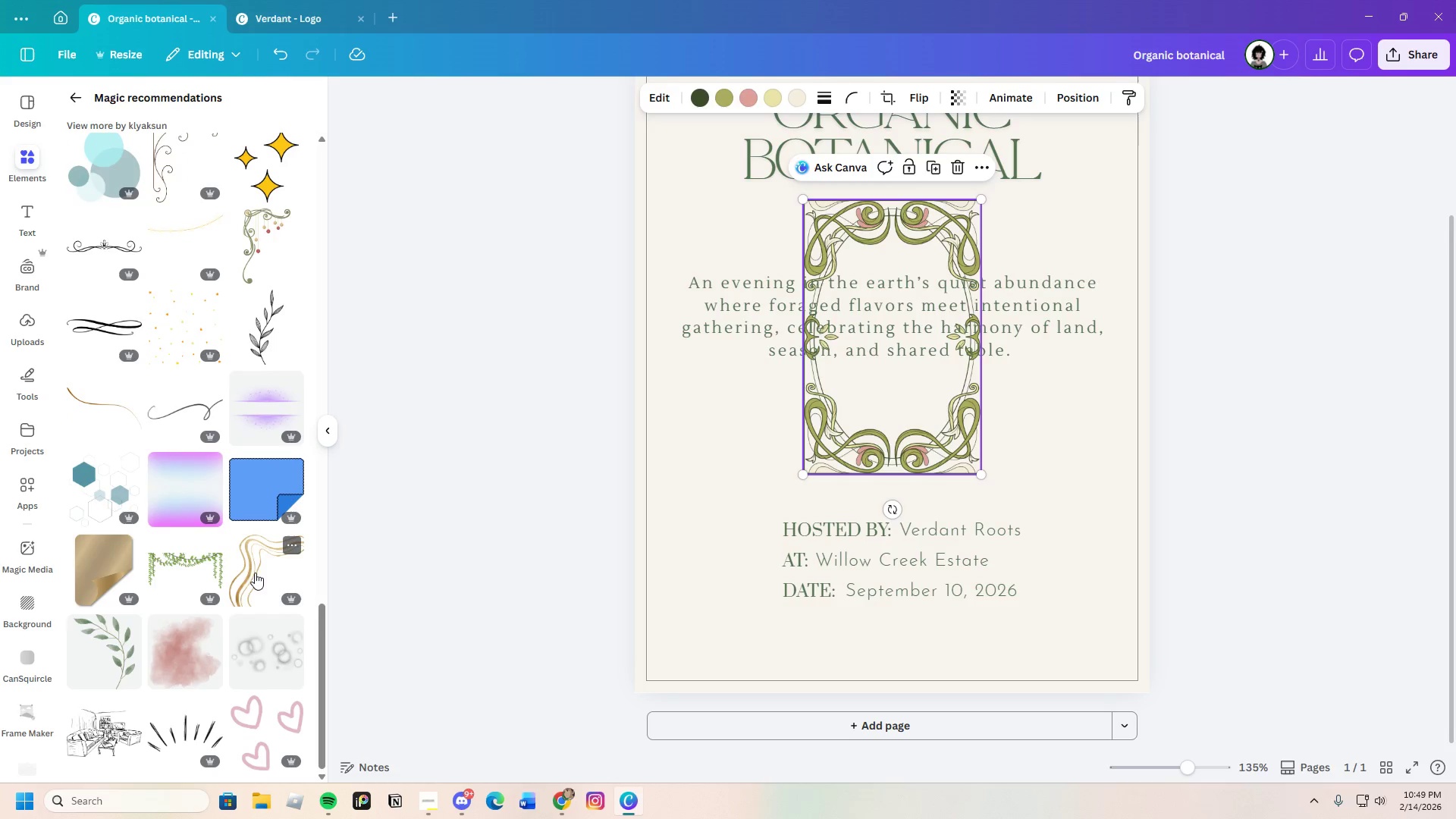 
scroll: coordinate [230, 621], scroll_direction: down, amount: 4.0
 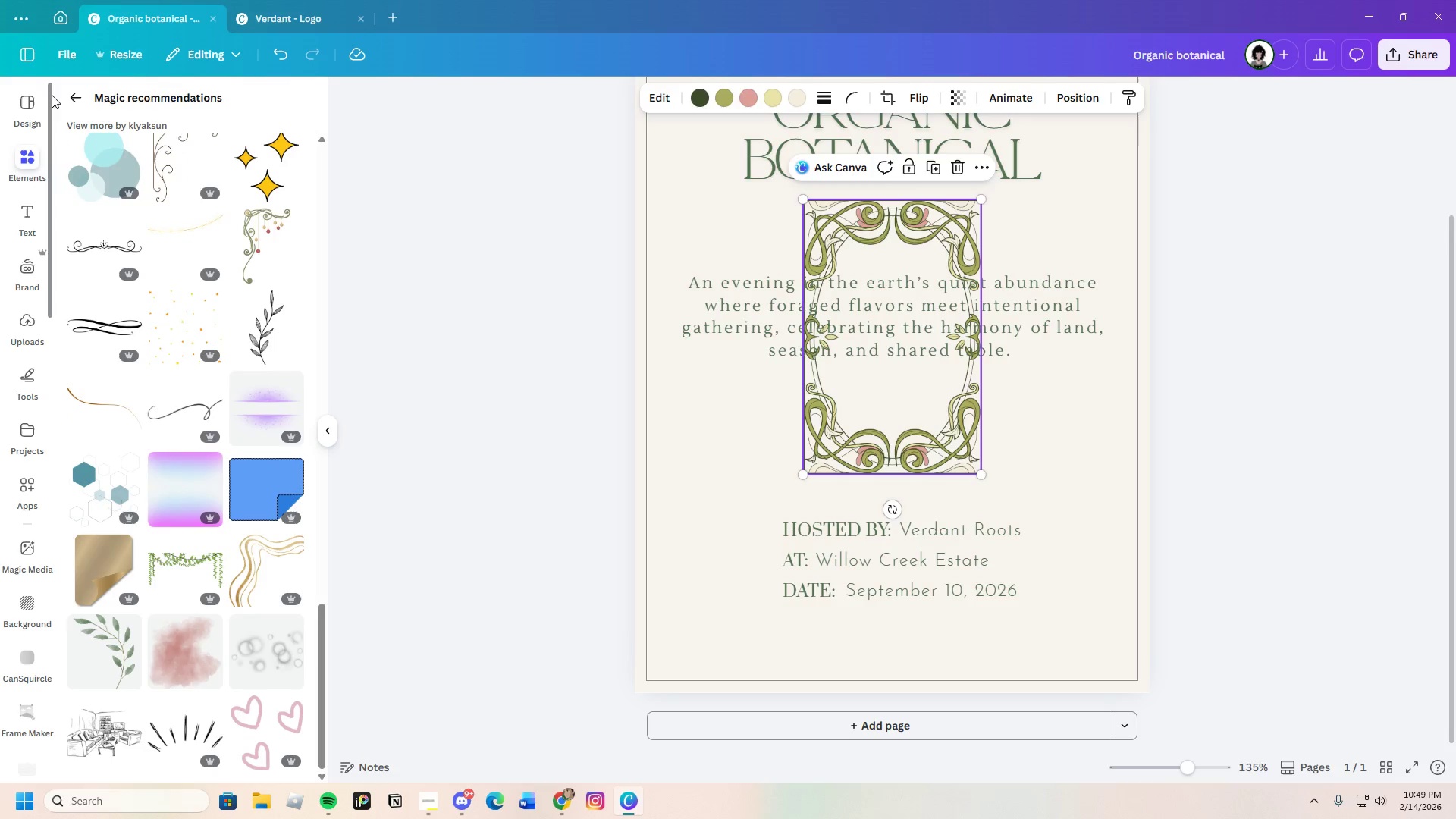 
left_click([67, 90])
 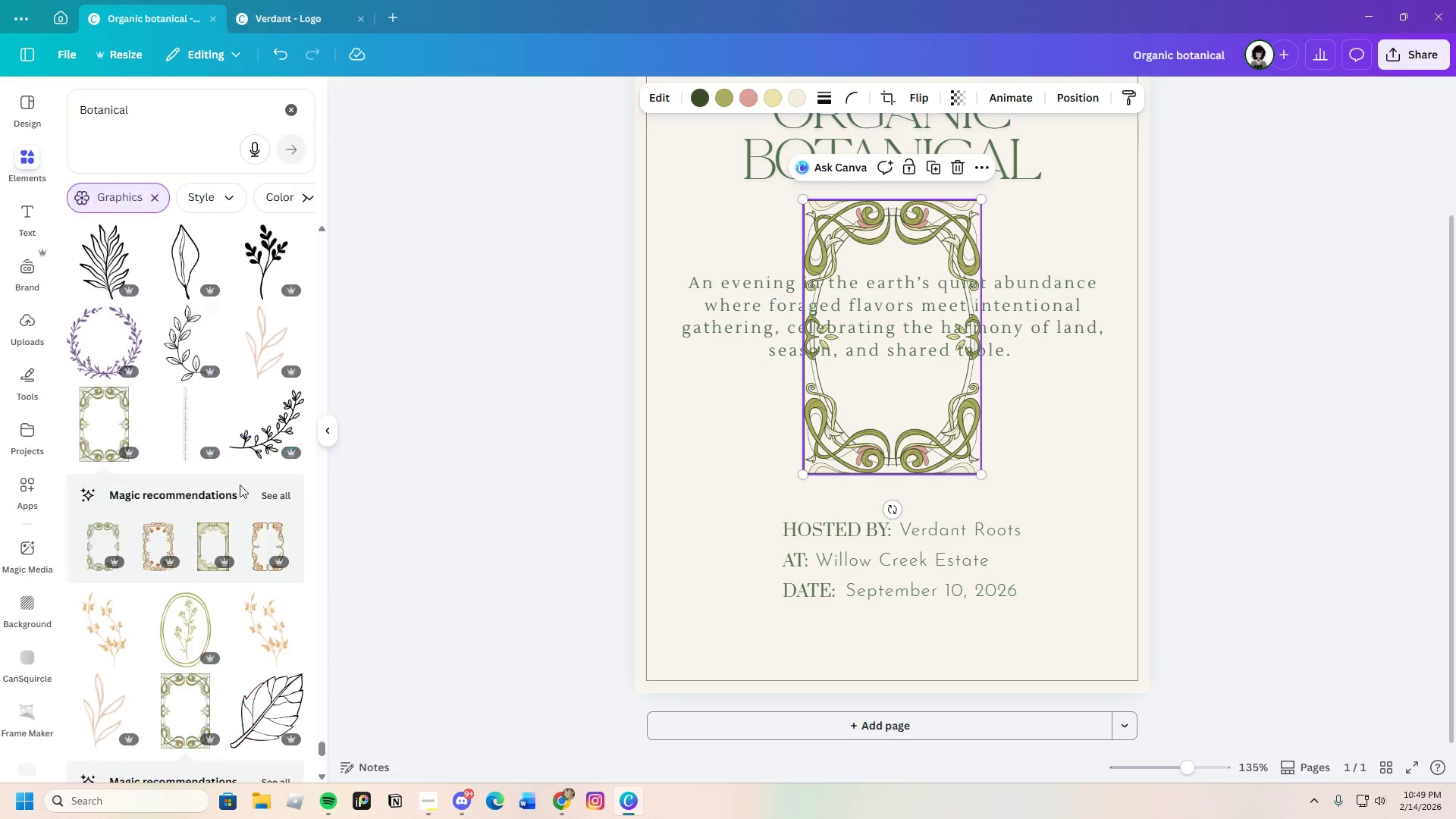 
scroll: coordinate [209, 544], scroll_direction: down, amount: 8.0
 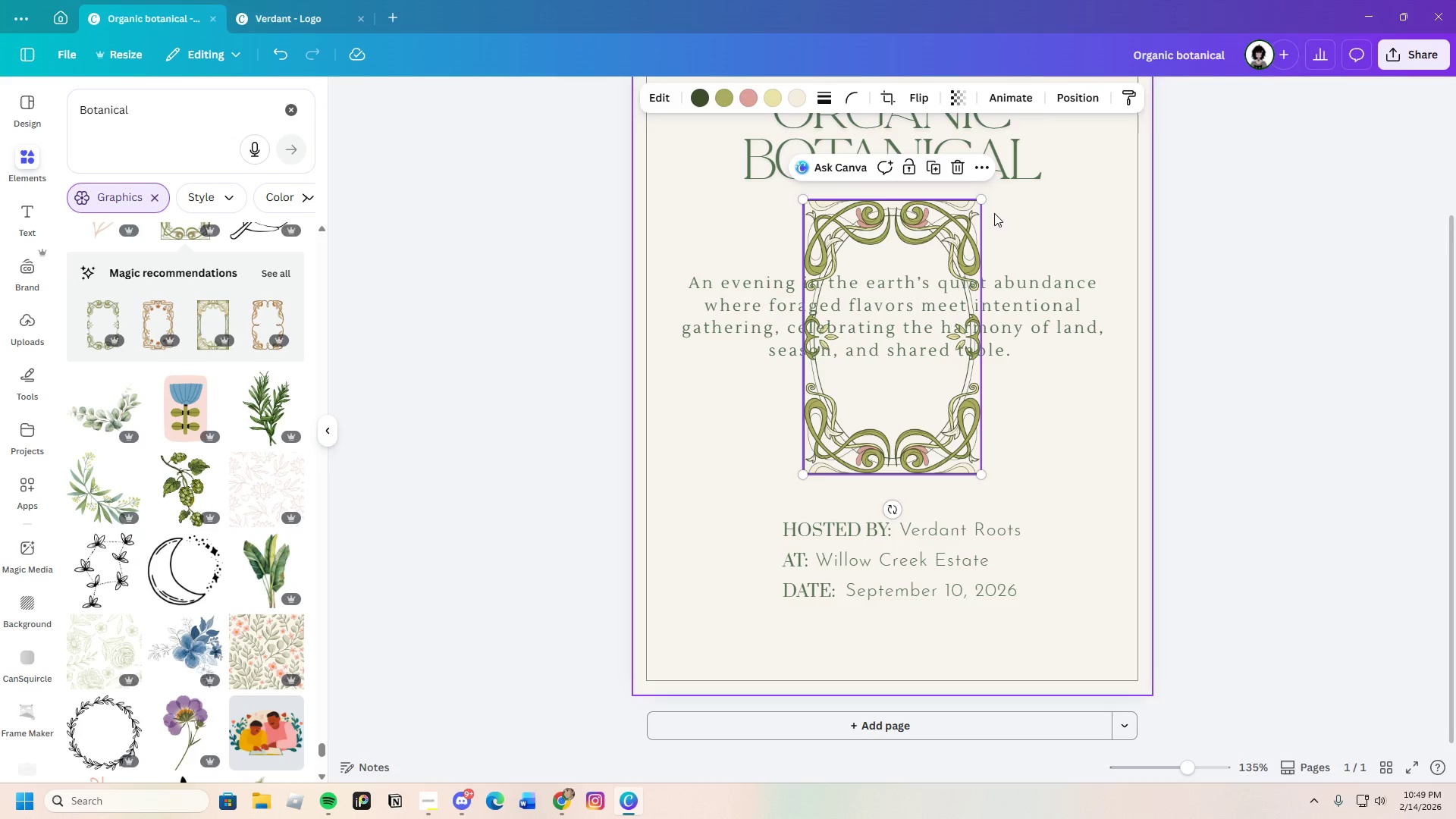 
left_click([962, 162])
 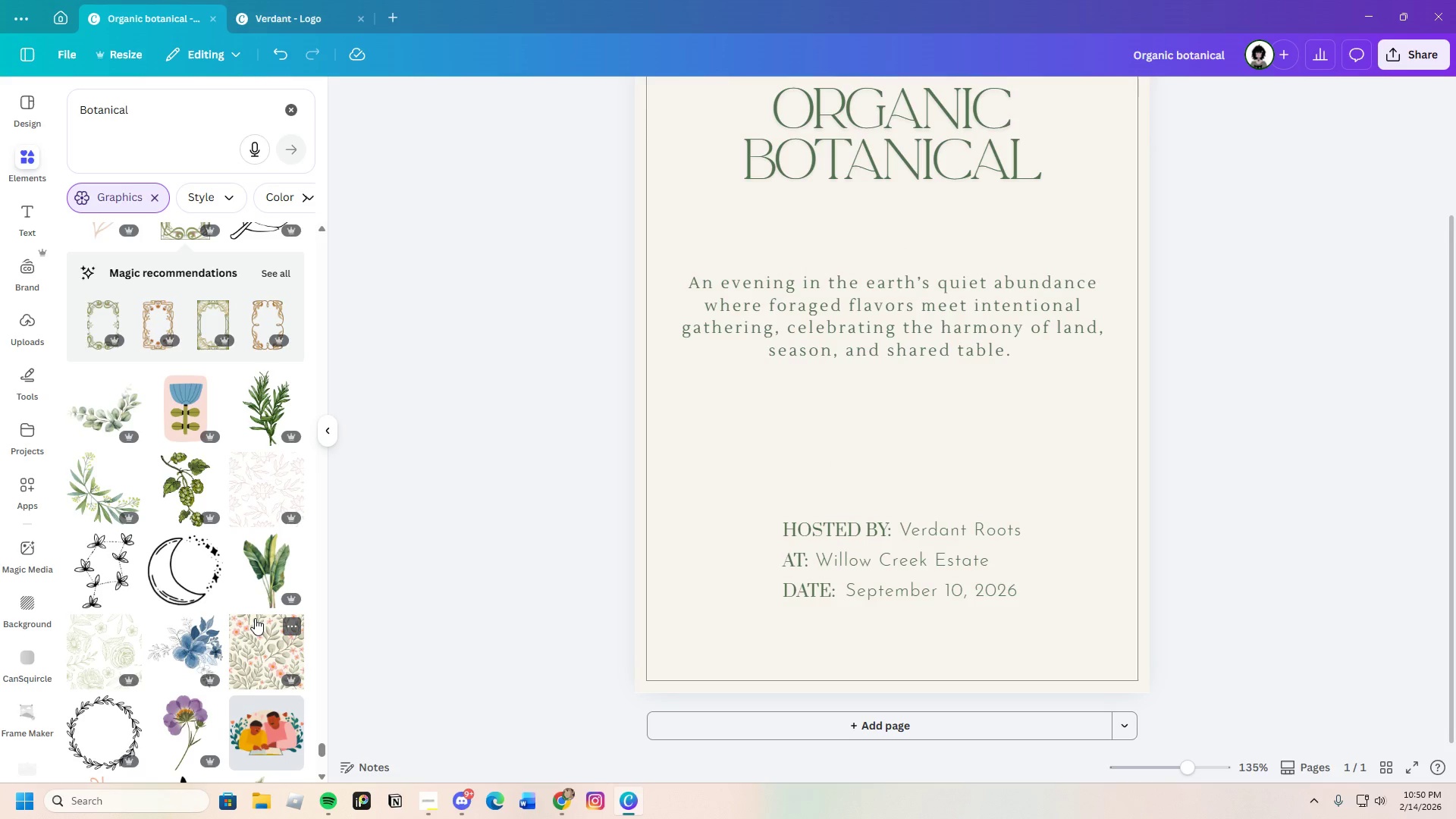 
scroll: coordinate [255, 618], scroll_direction: down, amount: 3.0
 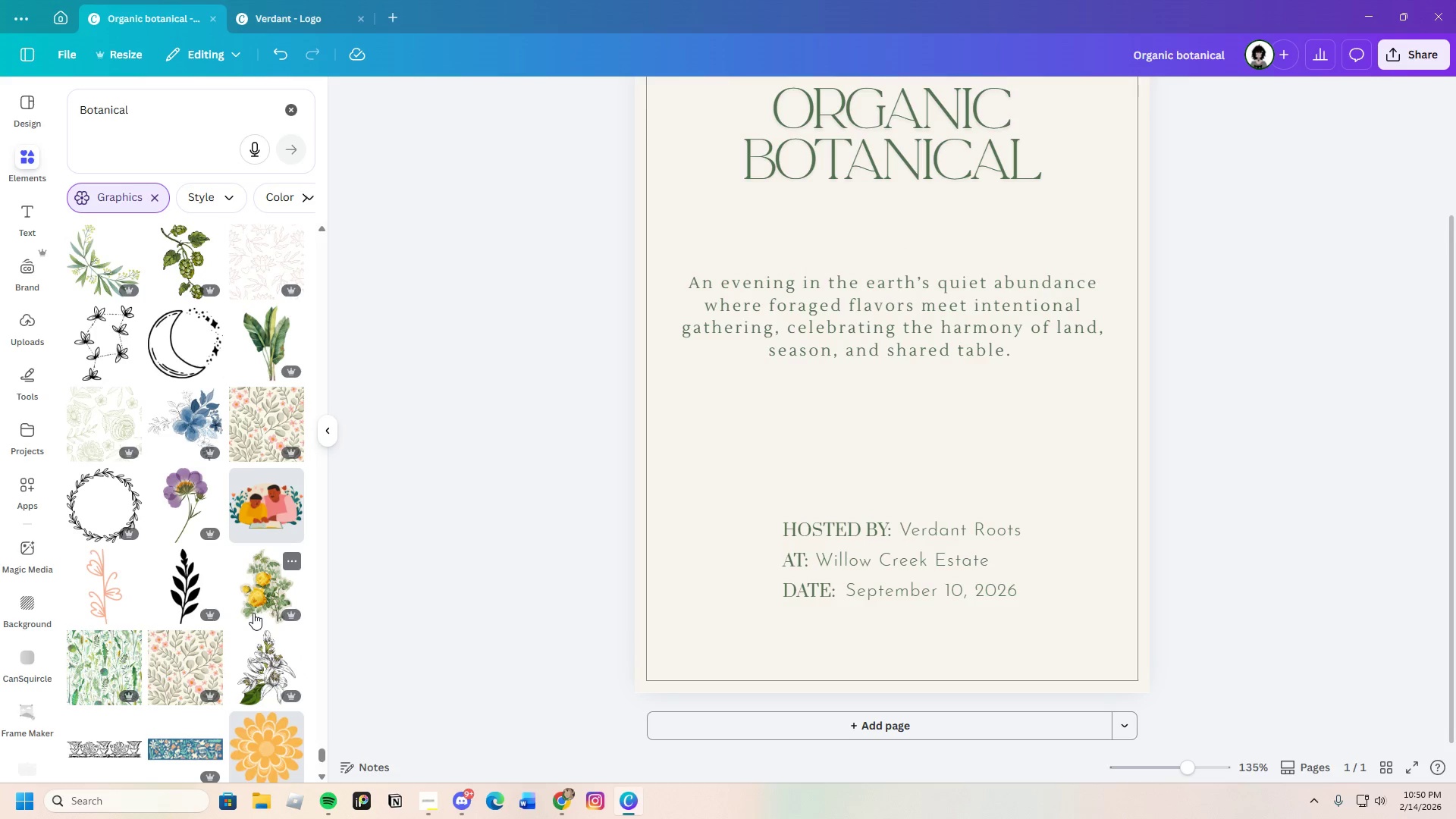 
scroll: coordinate [253, 613], scroll_direction: up, amount: 3.0
 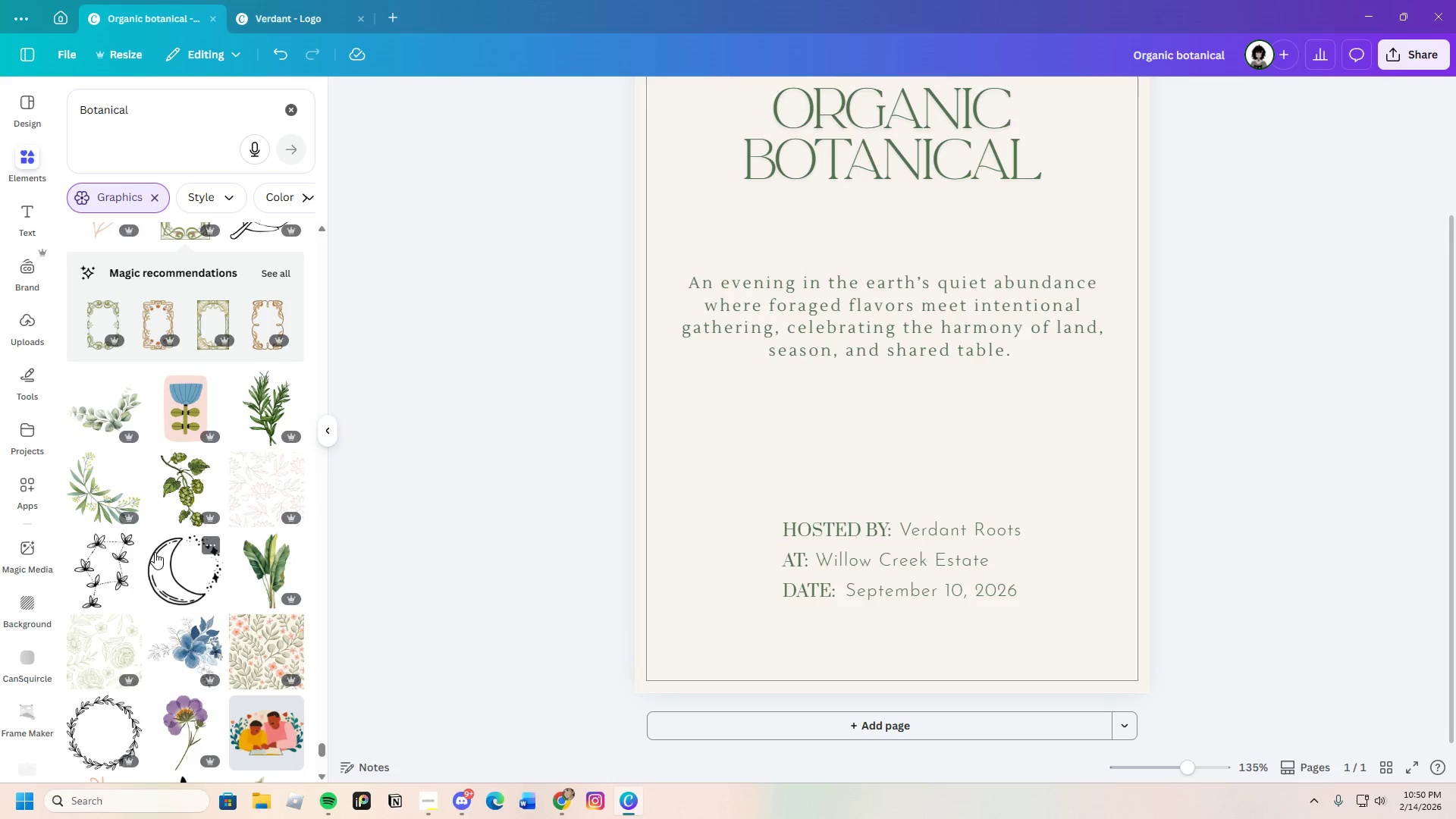 
left_click([103, 426])
 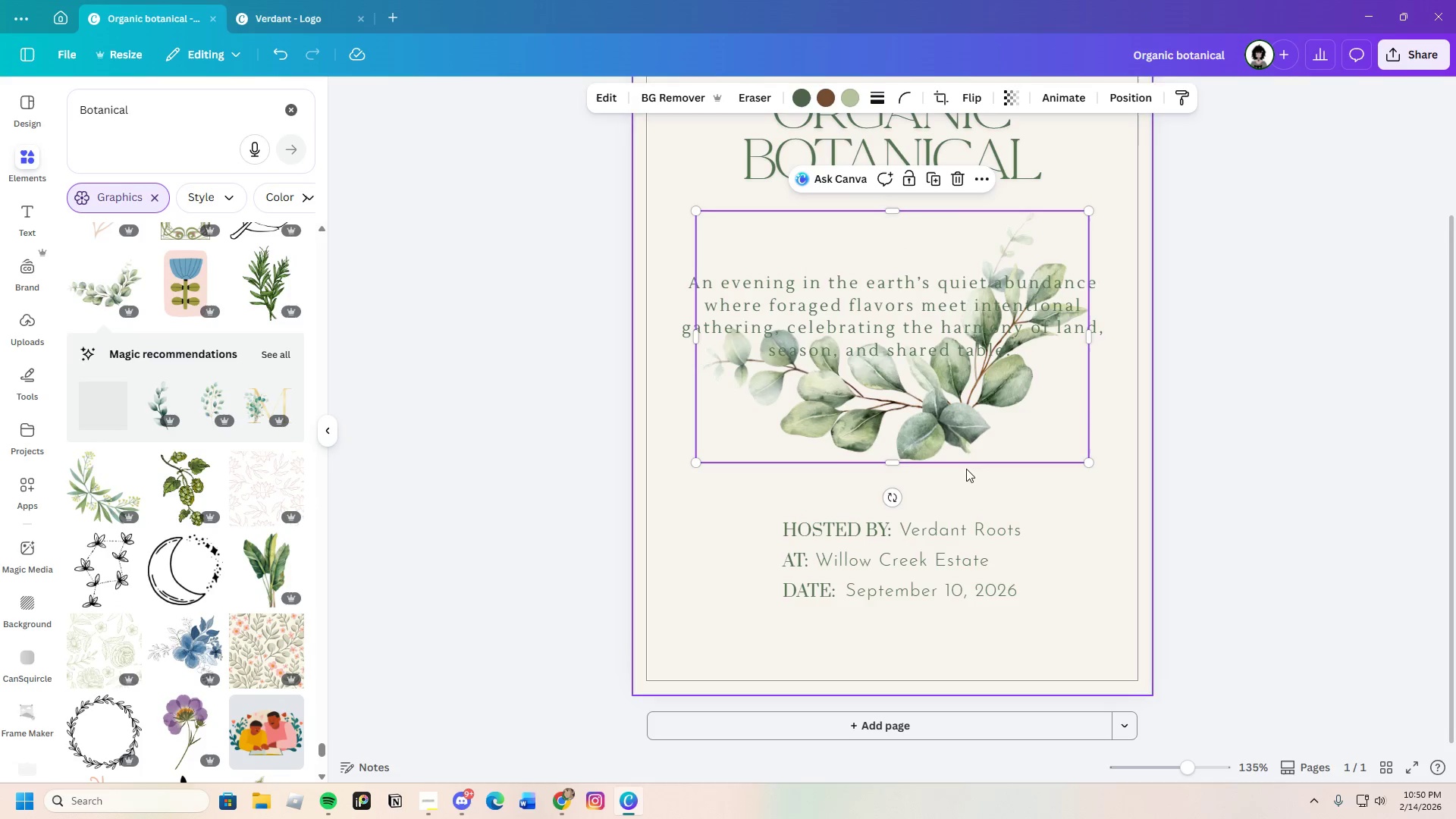 
left_click_drag(start_coordinate=[961, 416], to_coordinate=[1092, 667])
 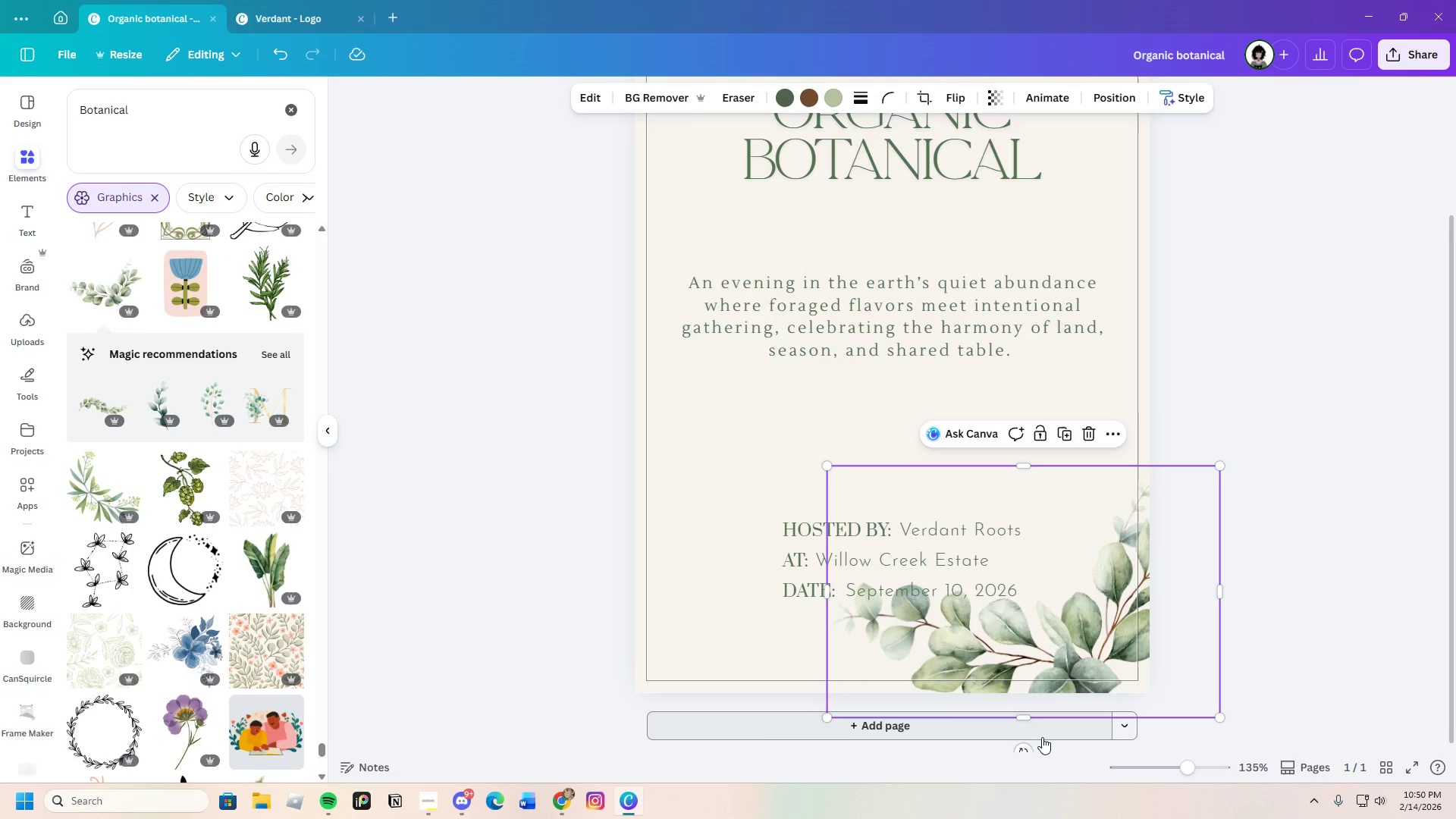 
left_click_drag(start_coordinate=[1021, 749], to_coordinate=[1116, 733])
 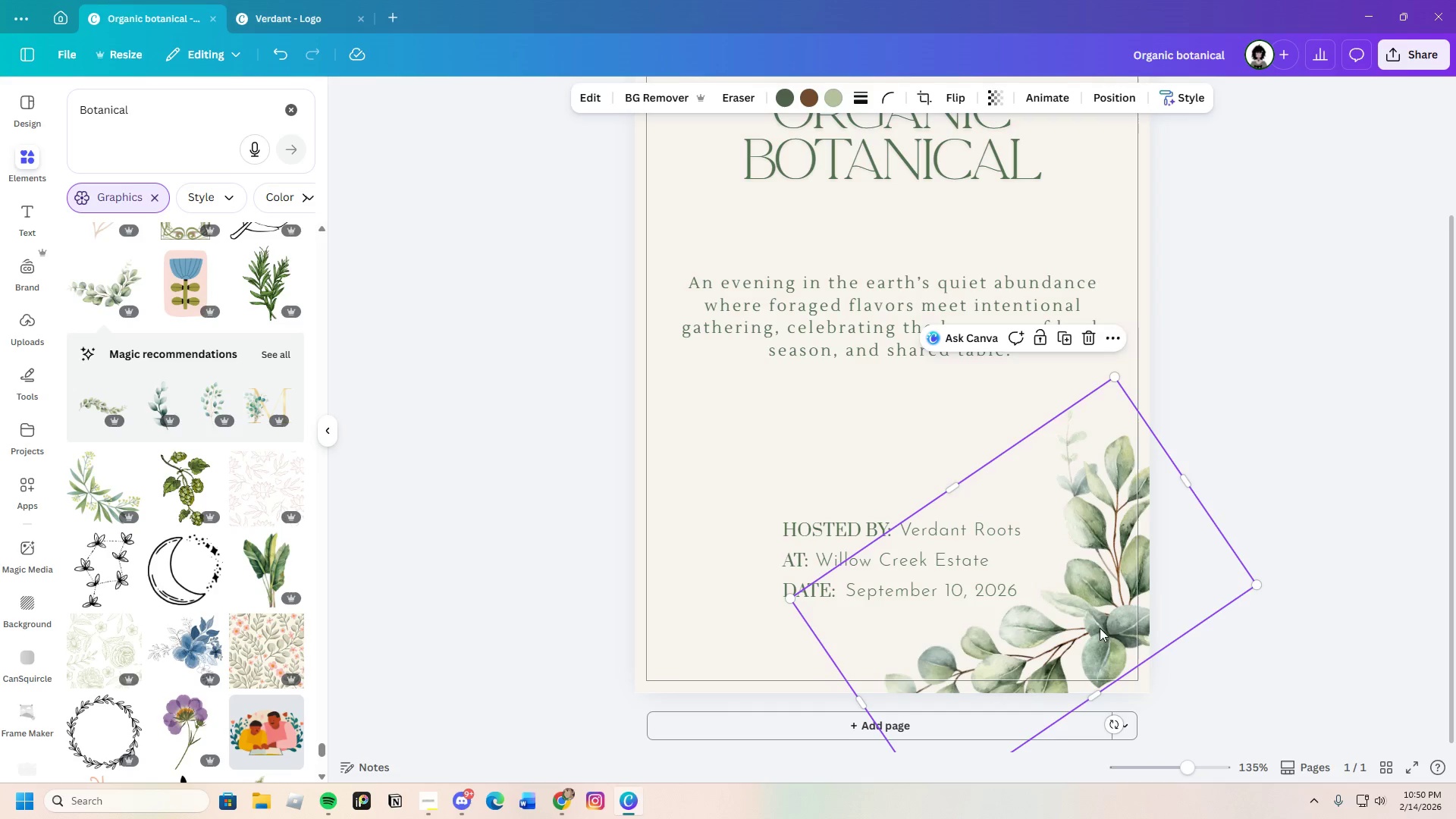 
left_click_drag(start_coordinate=[1100, 627], to_coordinate=[1118, 651])
 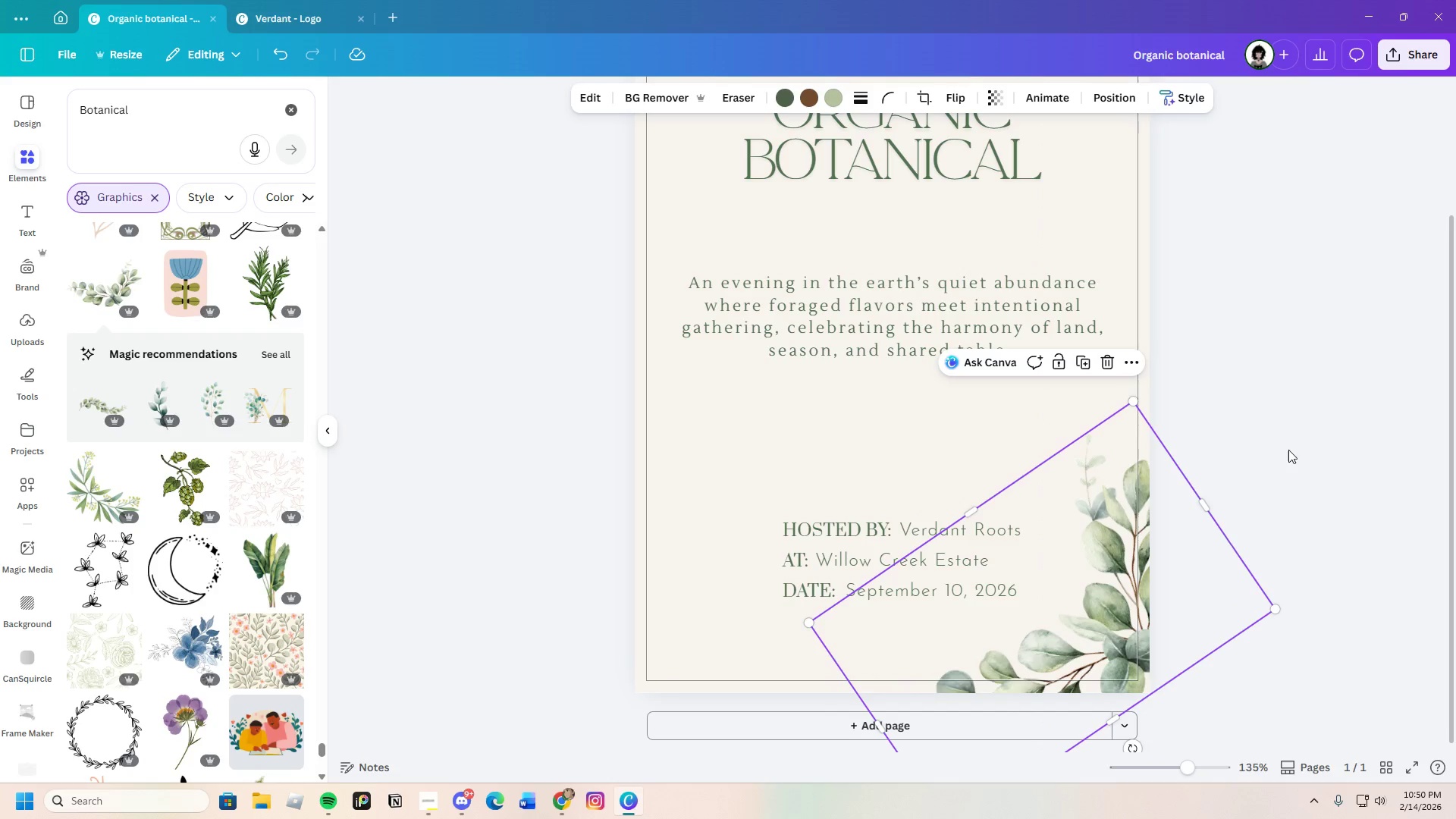 
left_click([1288, 450])
 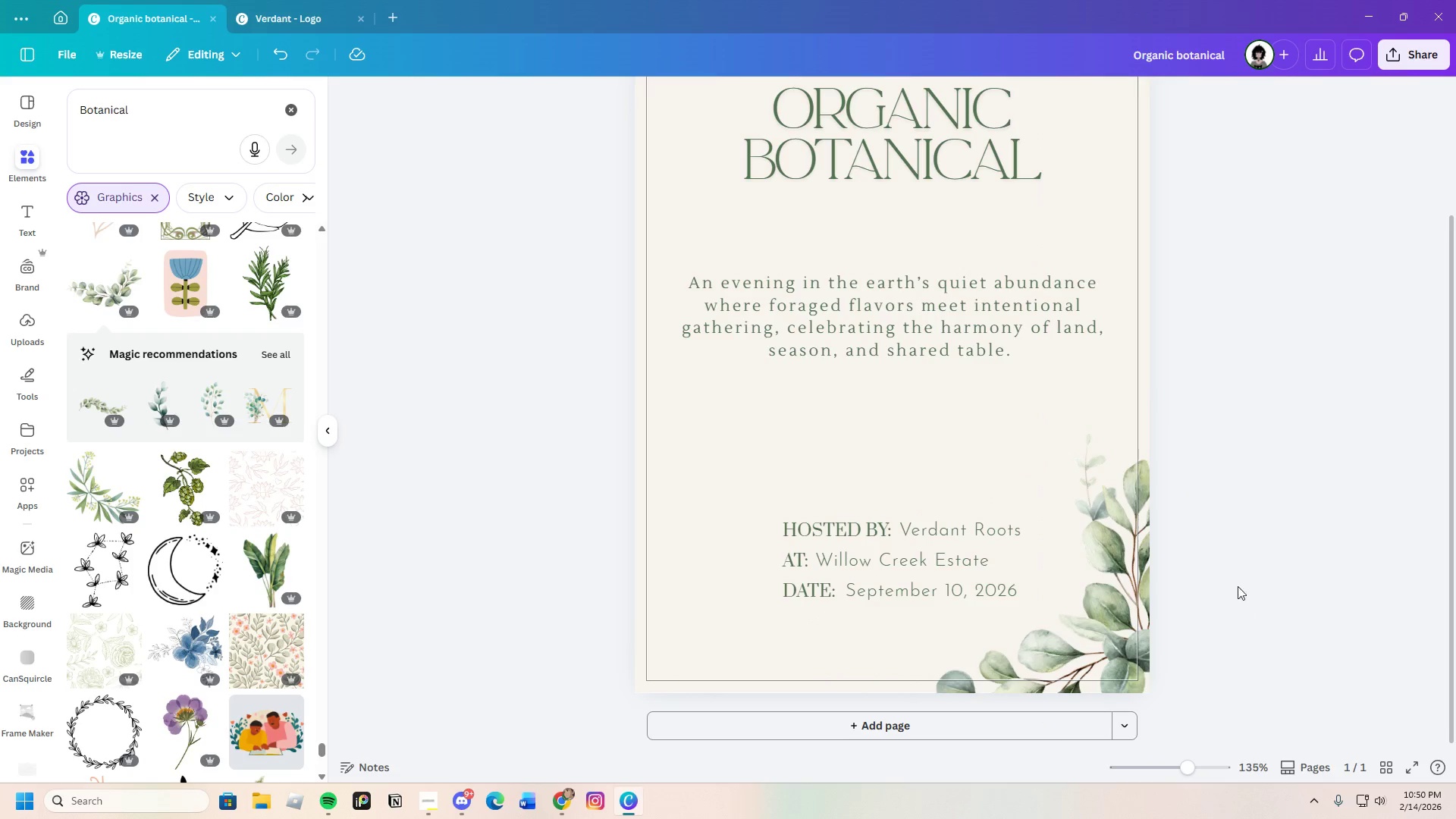 
scroll: coordinate [1203, 585], scroll_direction: none, amount: 0.0
 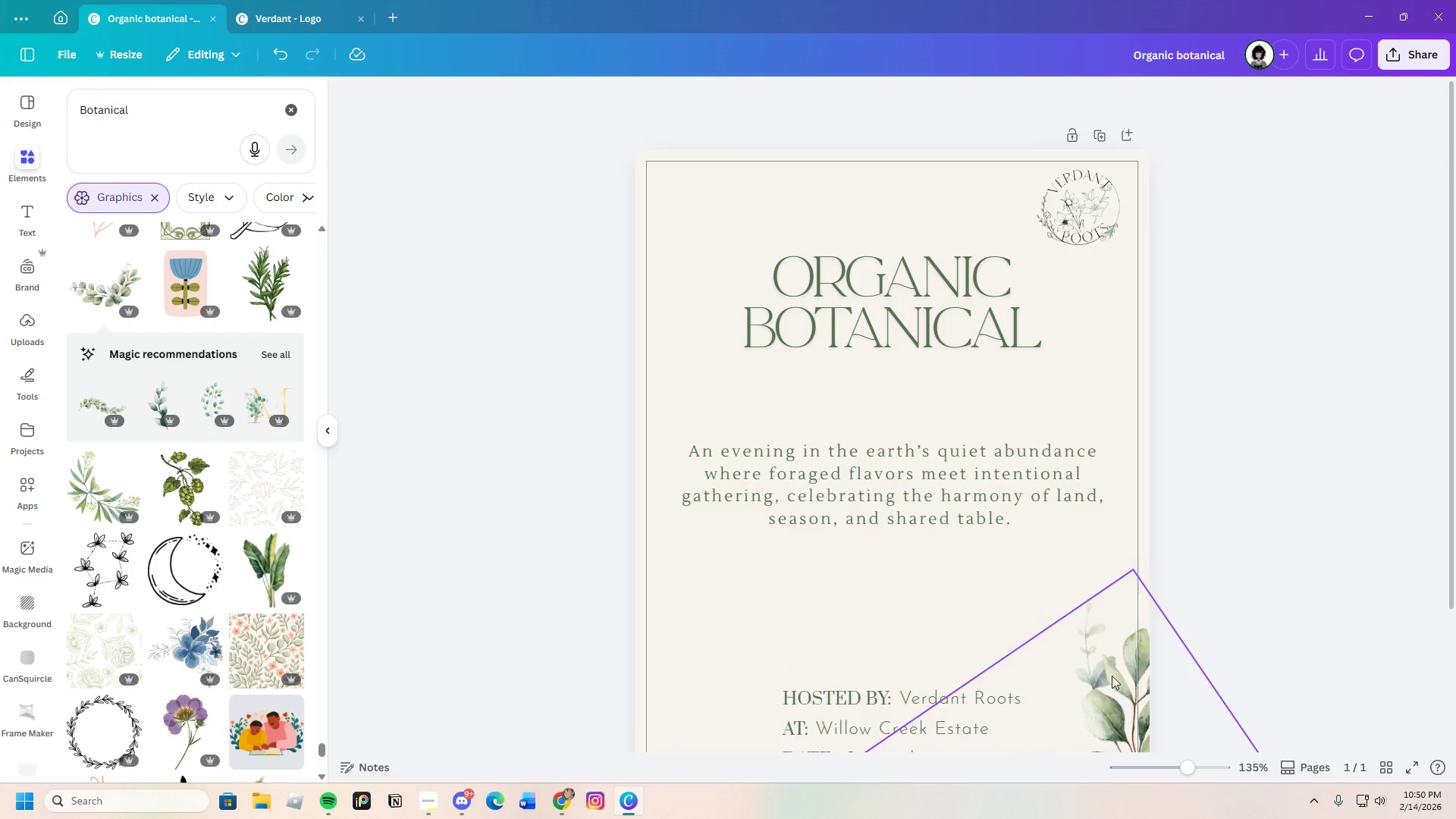 
wait(6.45)
 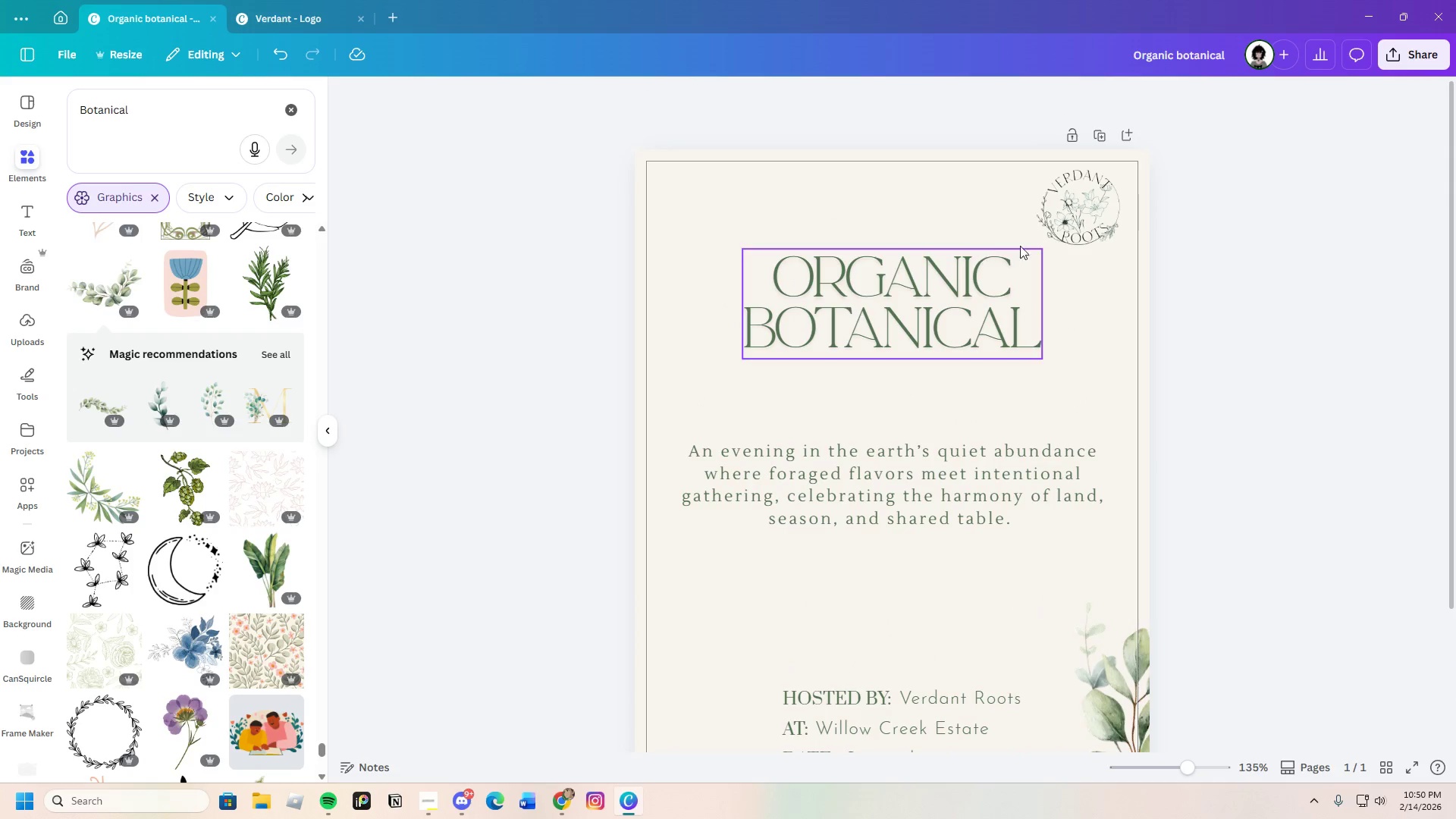 
left_click_drag(start_coordinate=[1089, 222], to_coordinate=[709, 224])
 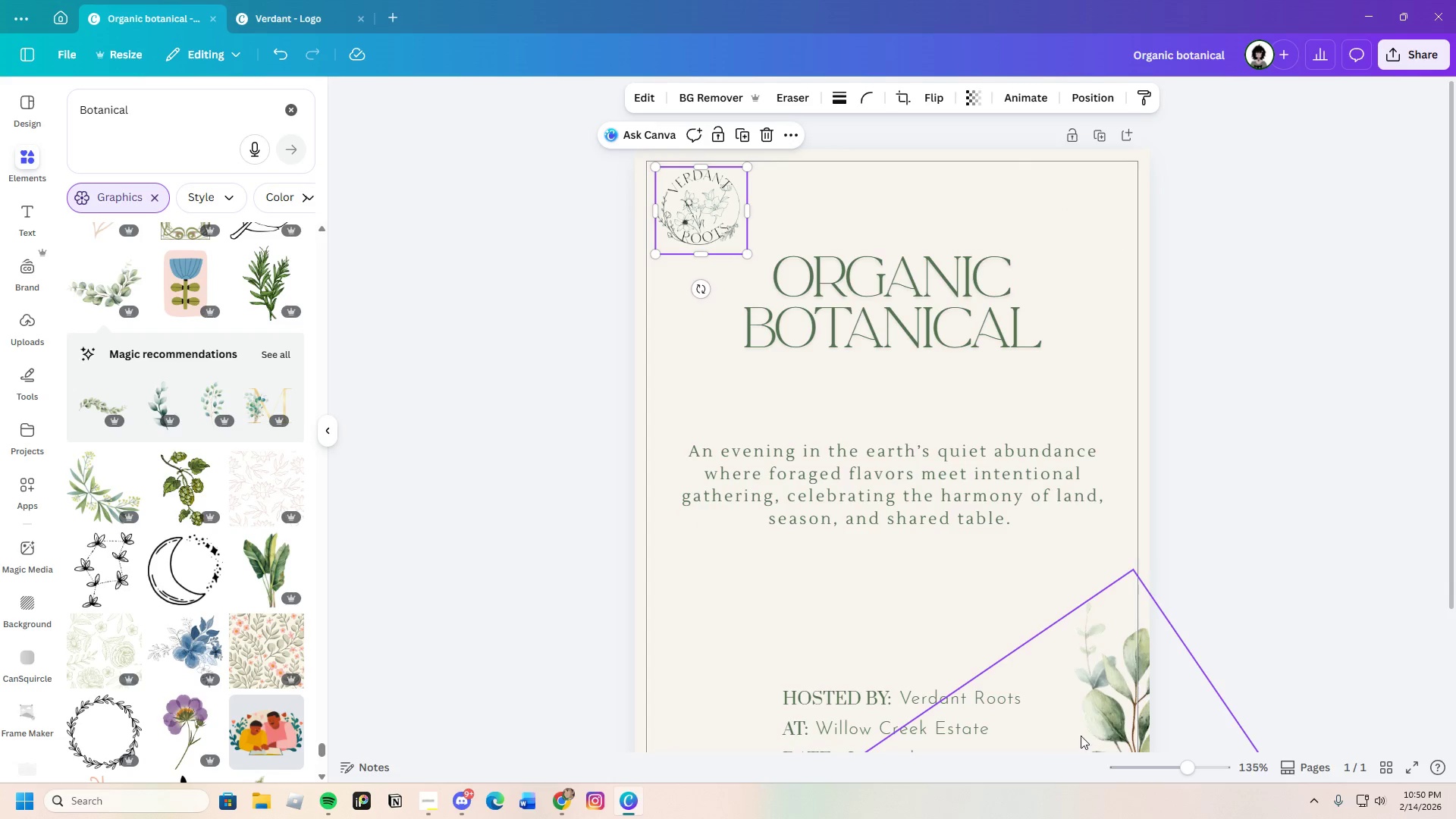 
left_click_drag(start_coordinate=[1106, 711], to_coordinate=[1018, 227])
 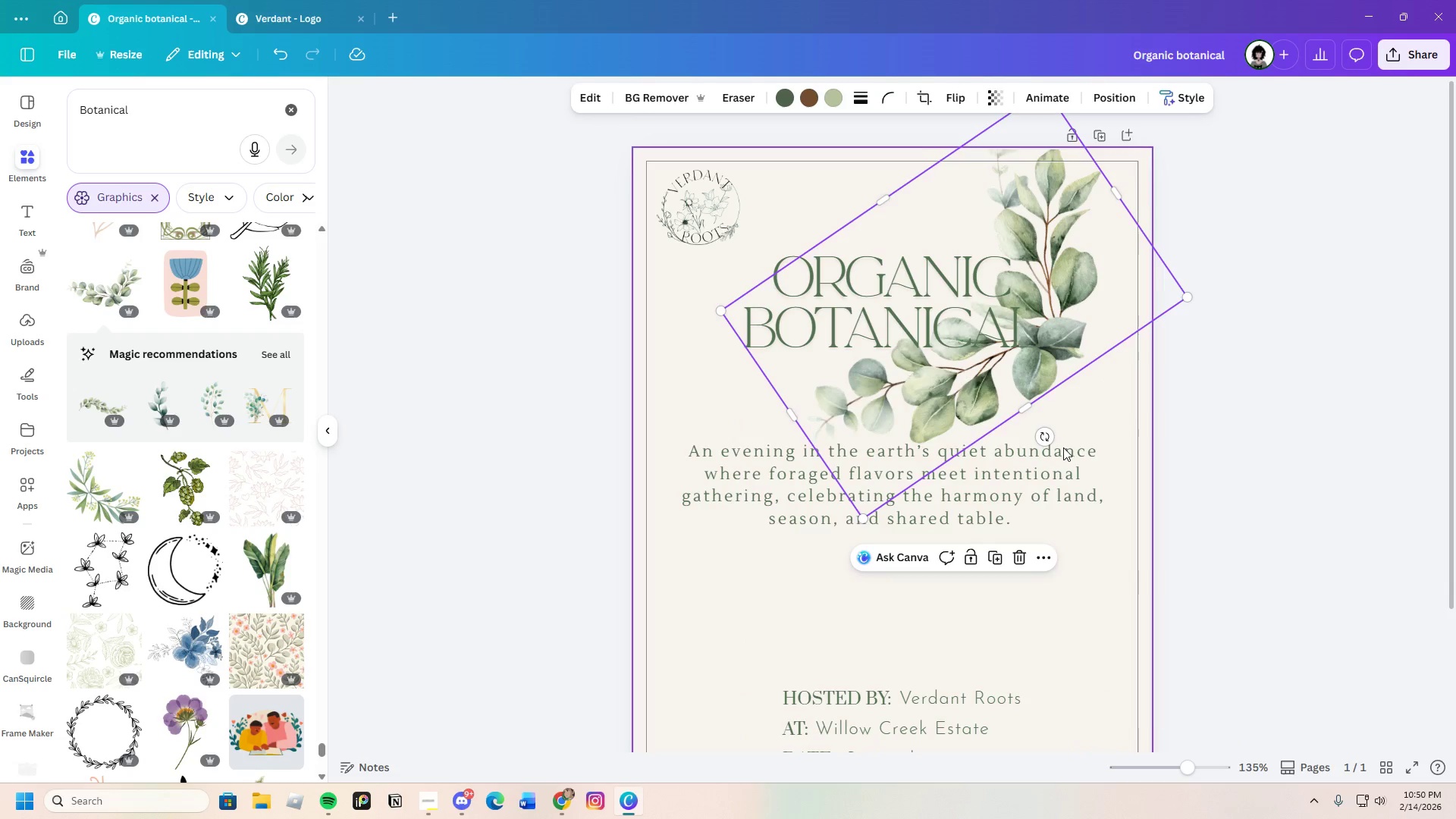 
left_click_drag(start_coordinate=[1050, 437], to_coordinate=[1095, 260])
 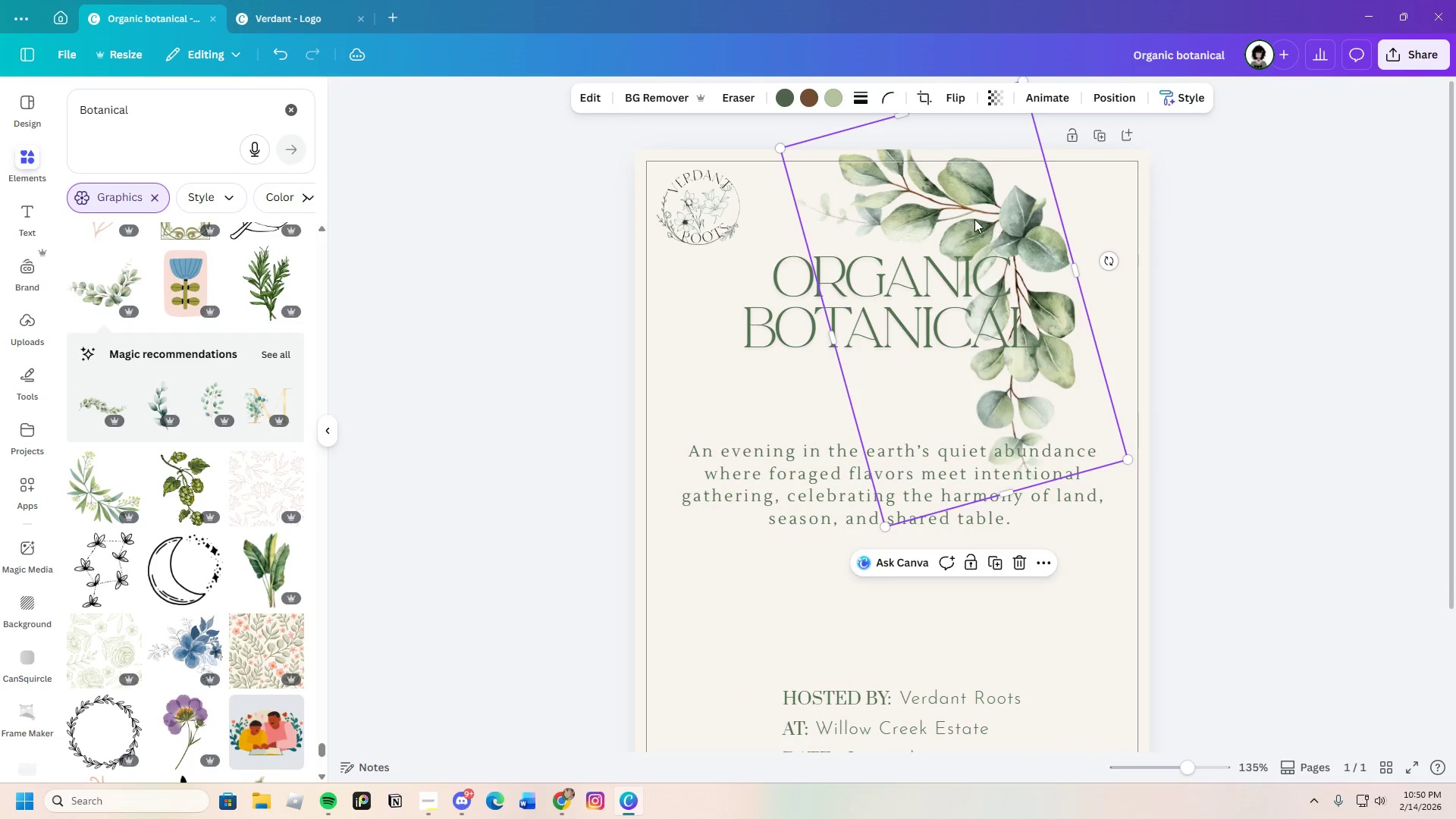 
left_click_drag(start_coordinate=[974, 219], to_coordinate=[1069, 173])
 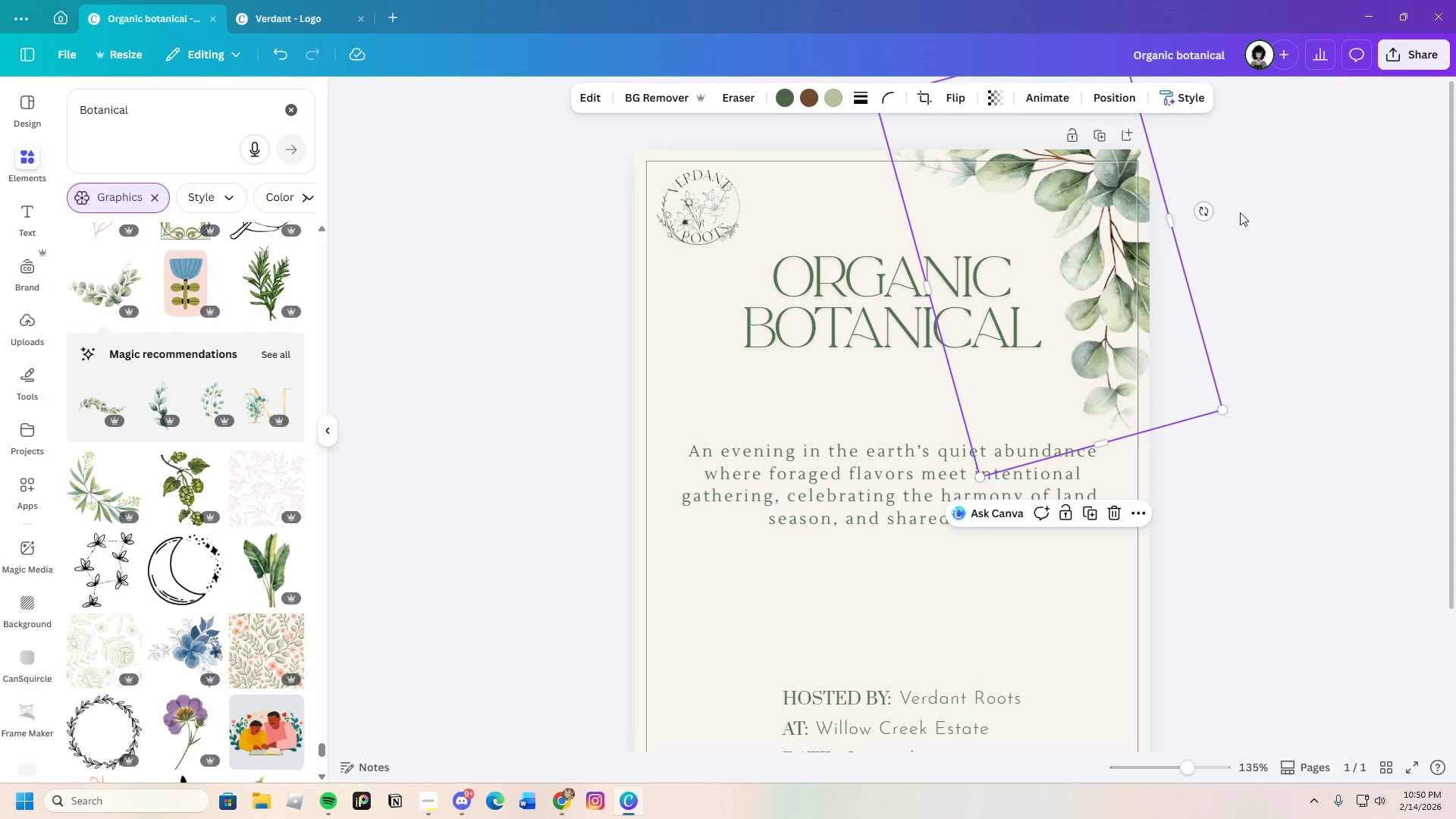 
left_click([1261, 216])
 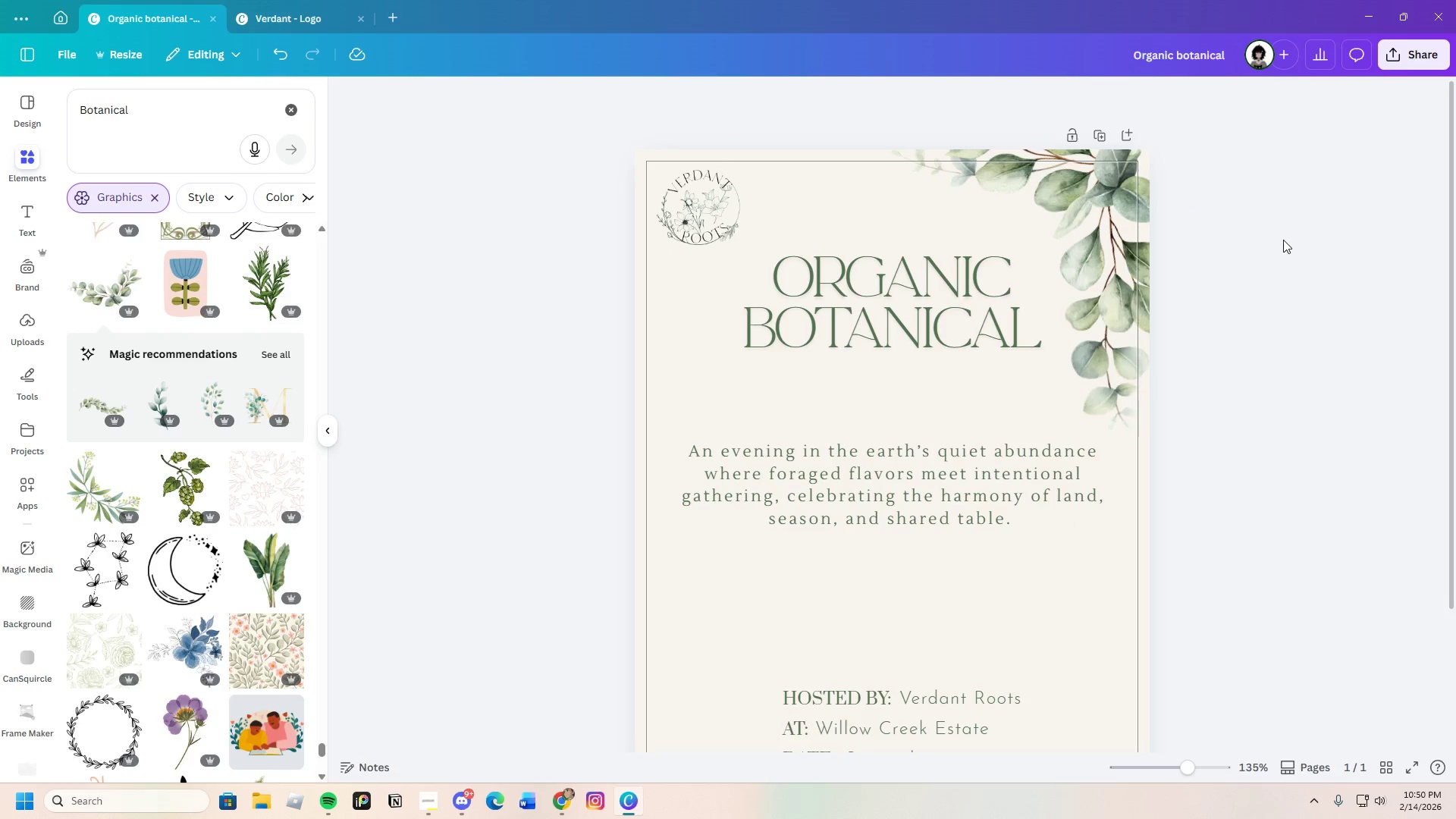 
wait(6.34)
 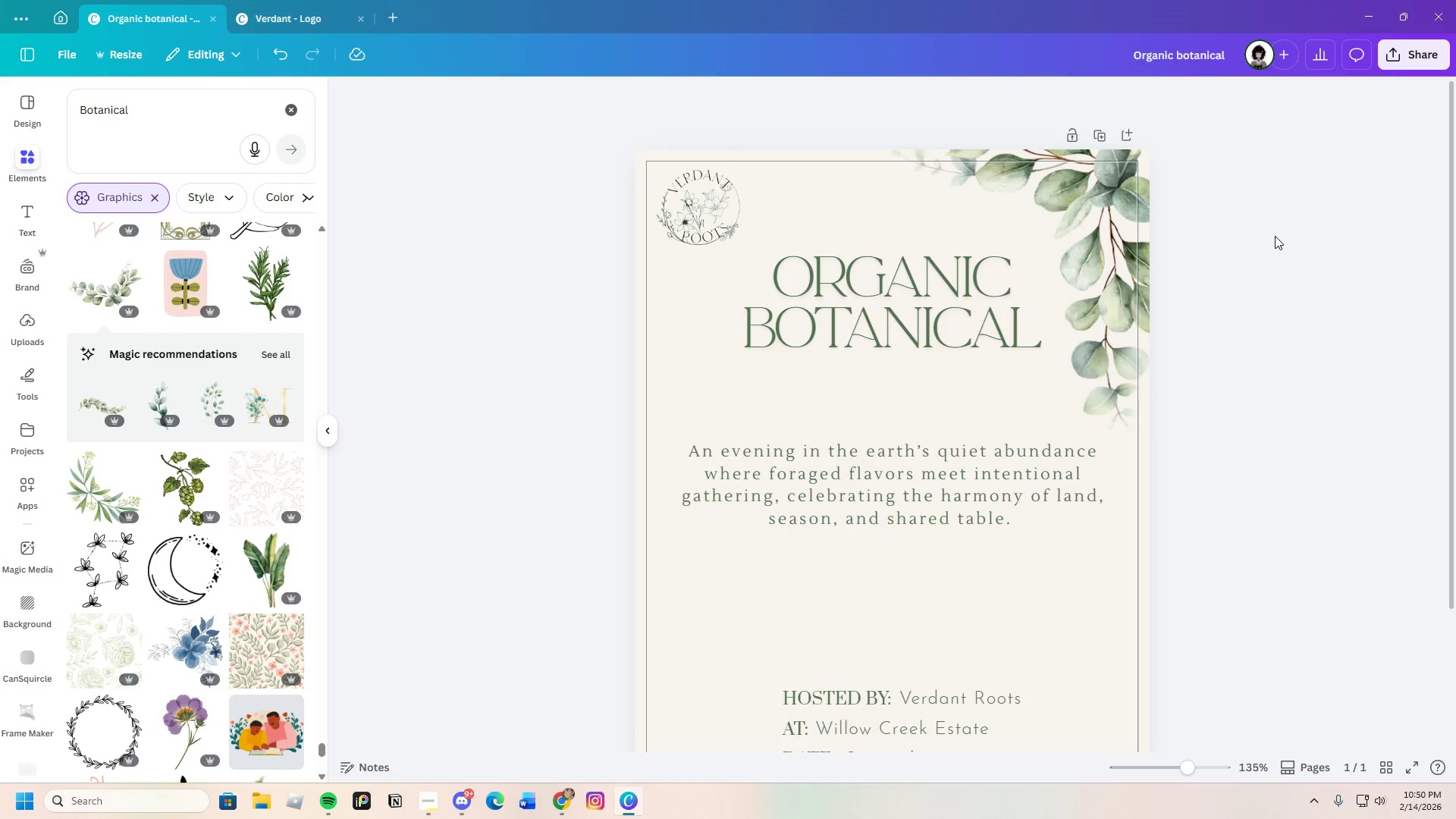 
scroll: coordinate [140, 542], scroll_direction: down, amount: 2.0
 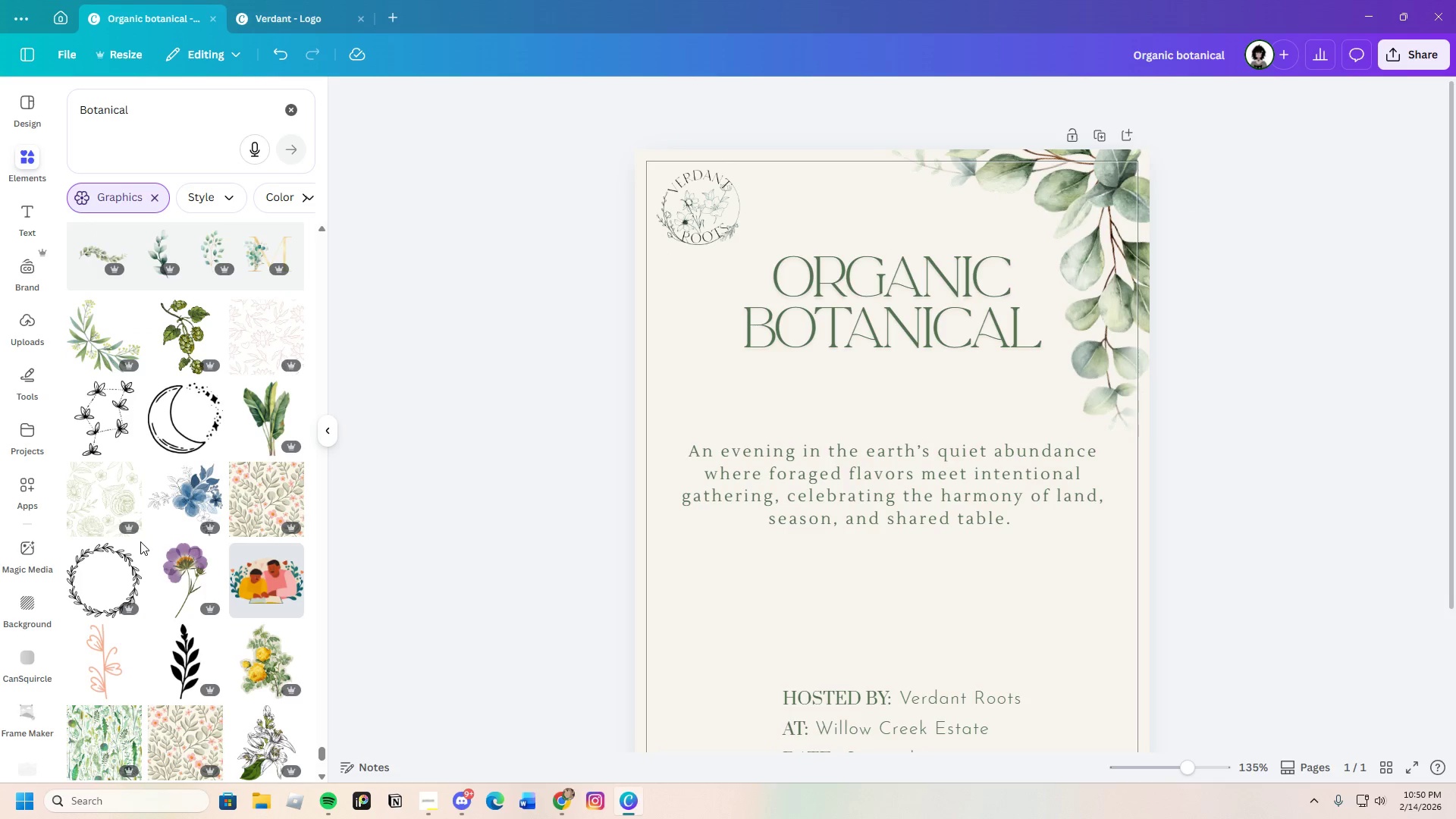 
scroll: coordinate [140, 541], scroll_direction: up, amount: 3.0
 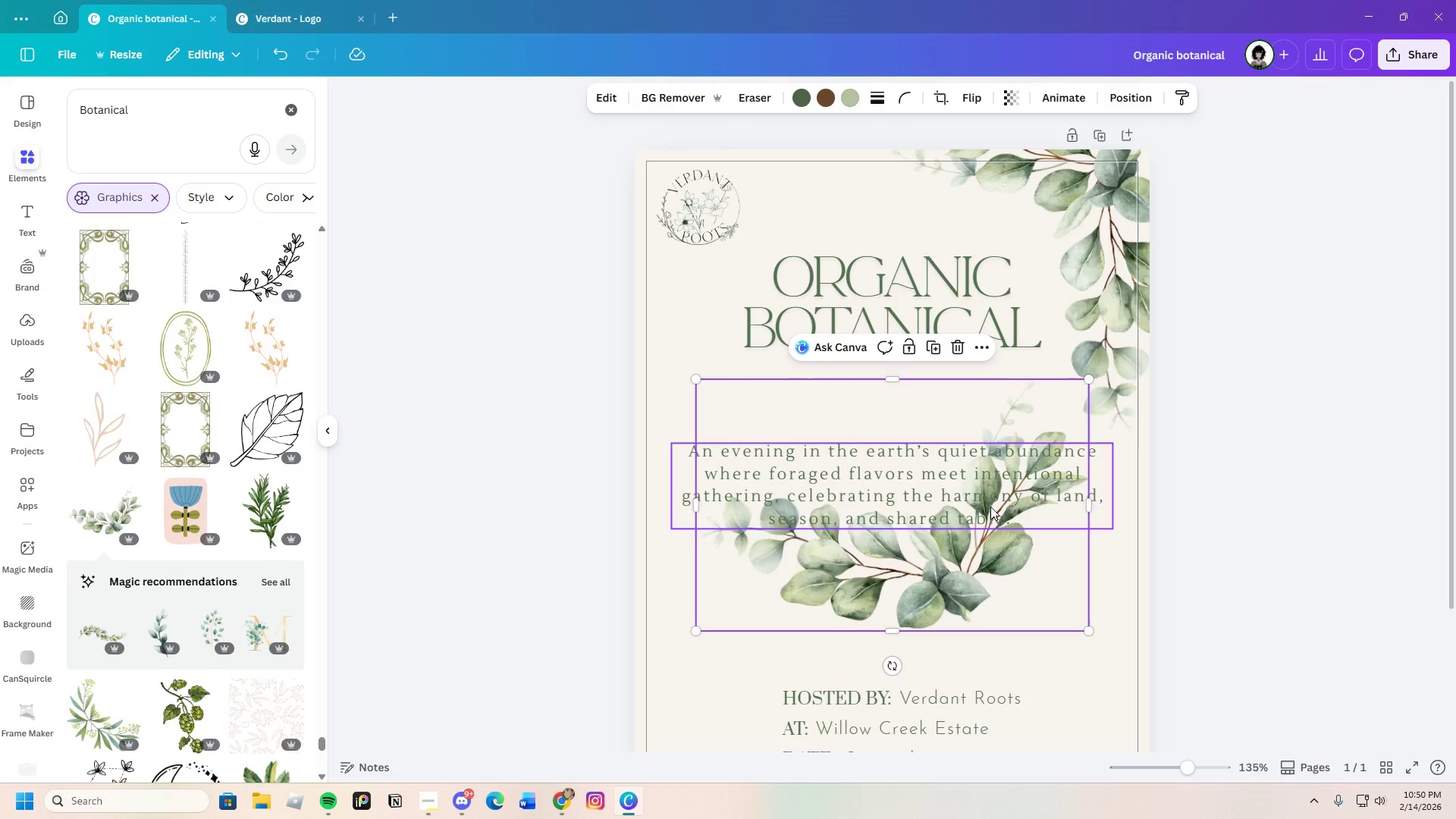 
left_click_drag(start_coordinate=[893, 670], to_coordinate=[753, 599])
 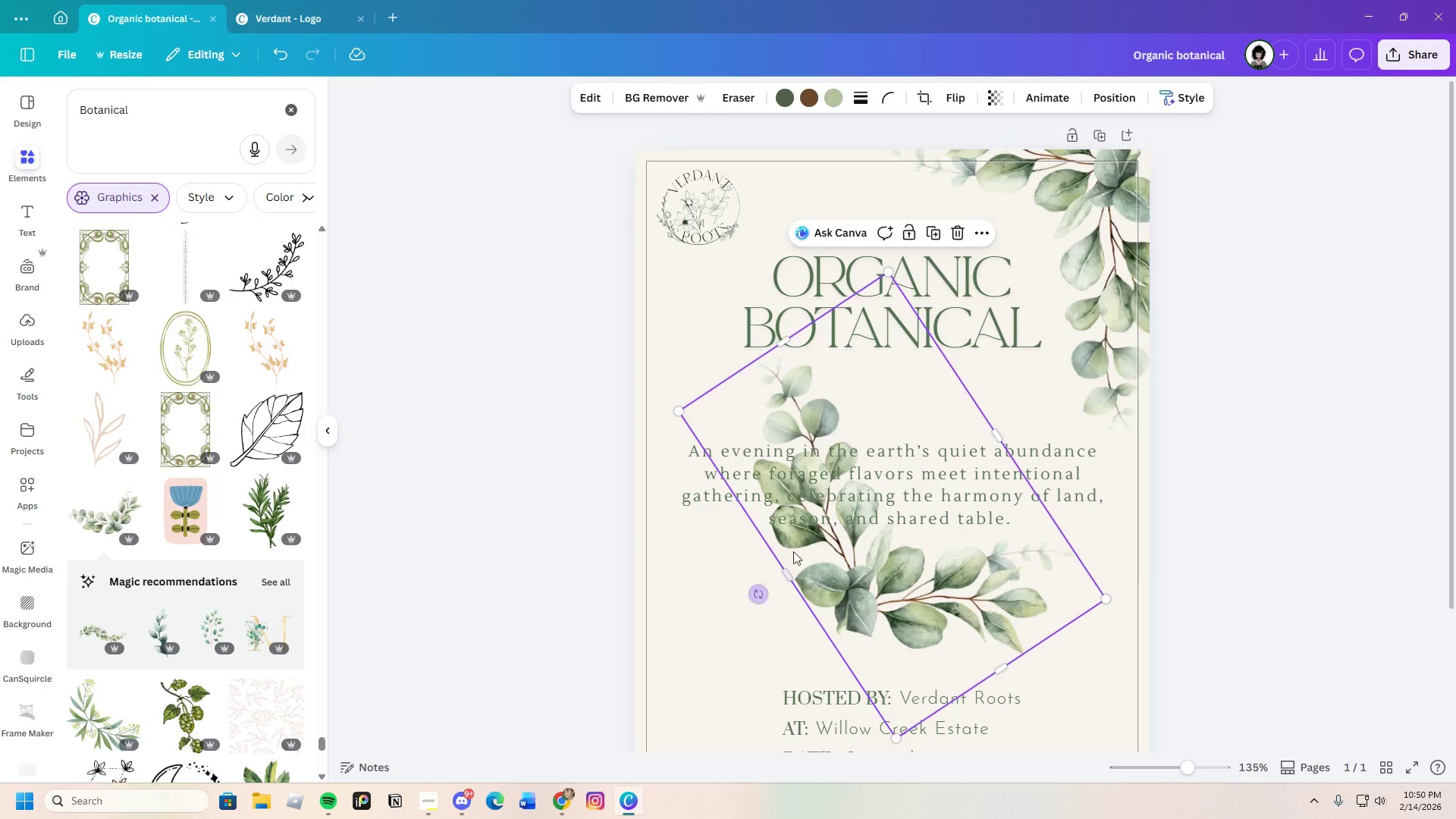 
scroll: coordinate [821, 485], scroll_direction: down, amount: 2.0
 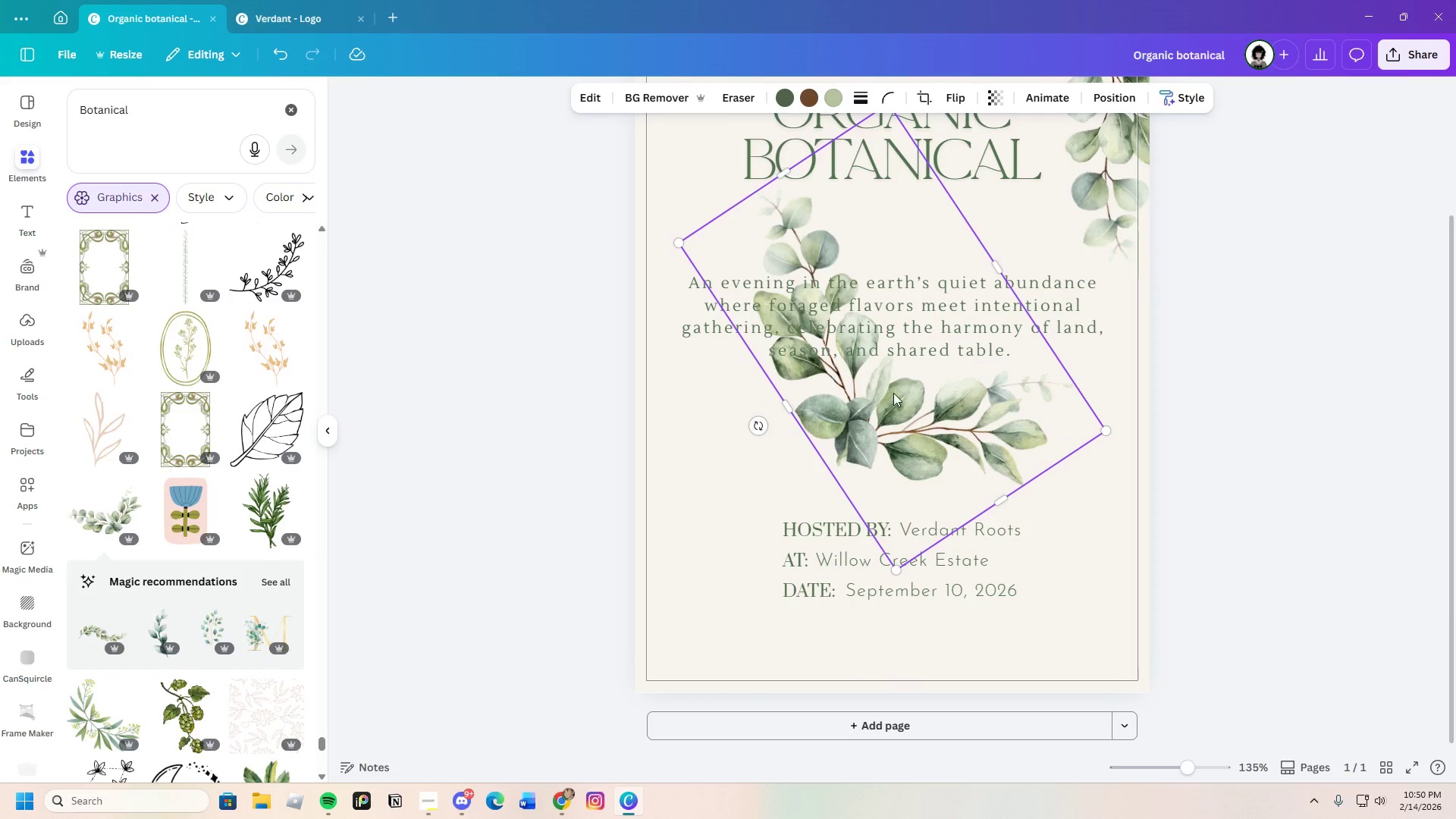 
left_click_drag(start_coordinate=[893, 393], to_coordinate=[707, 645])
 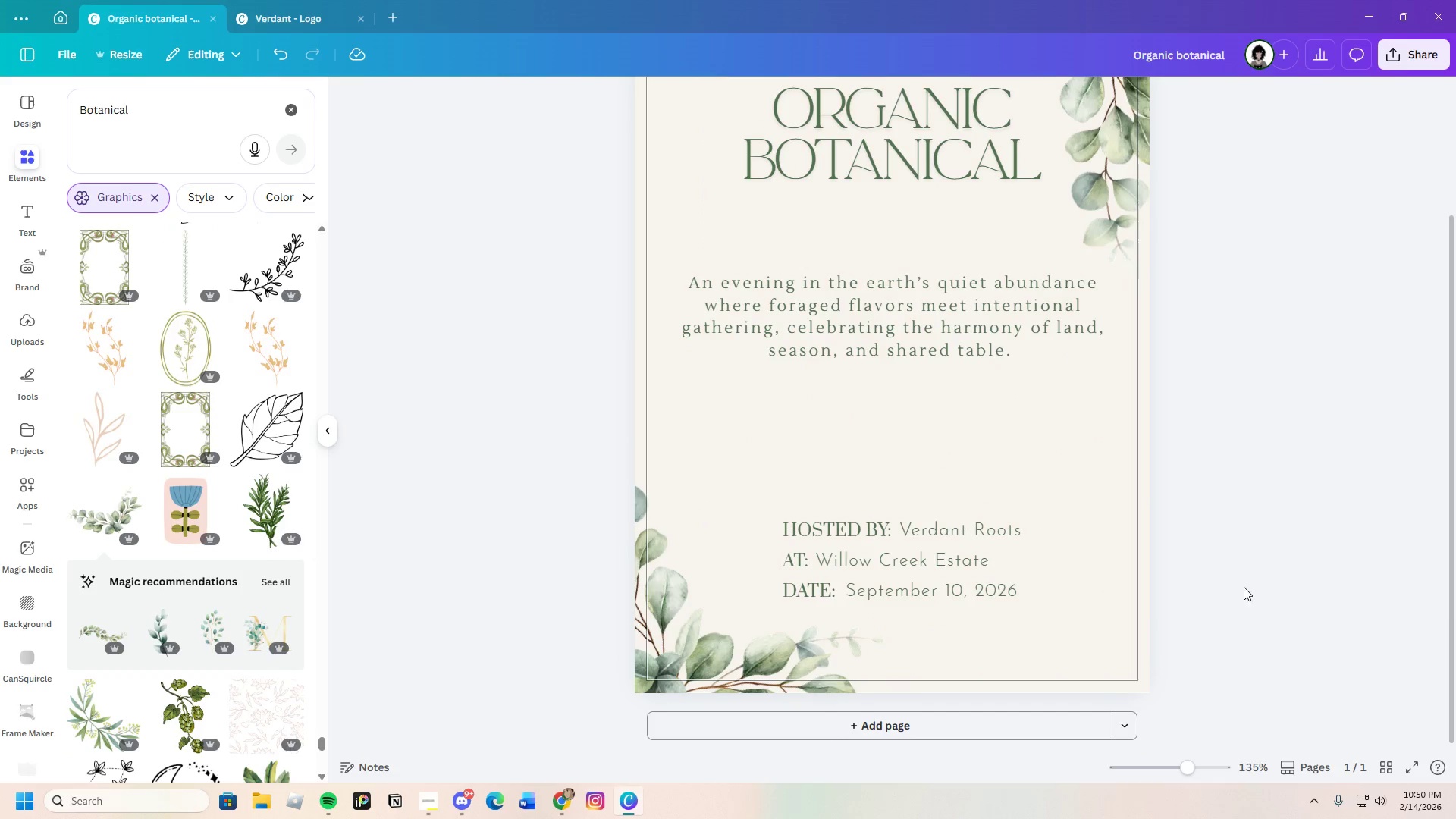 
scroll: coordinate [1106, 602], scroll_direction: up, amount: 2.0
 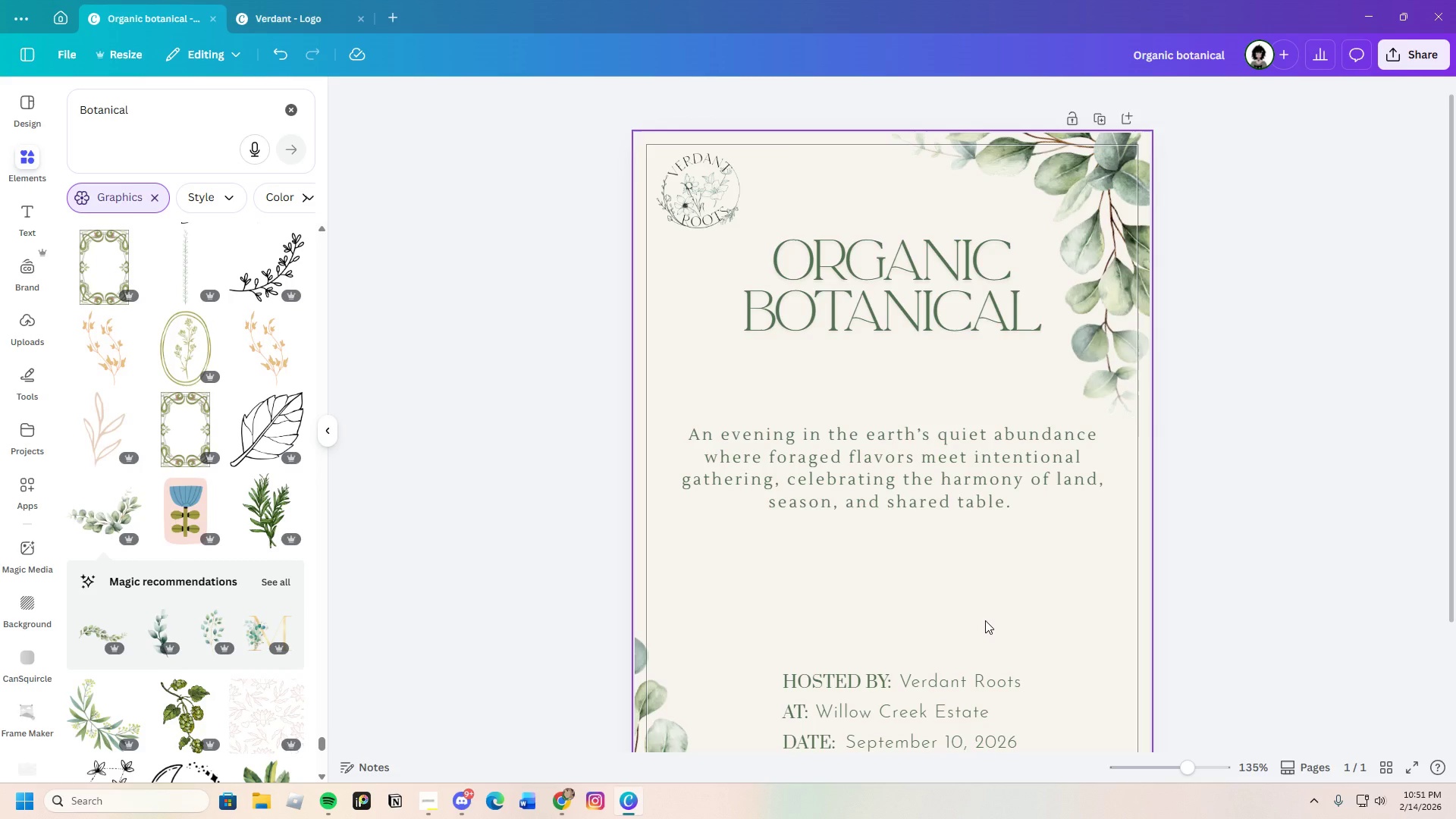 
wait(21.11)
 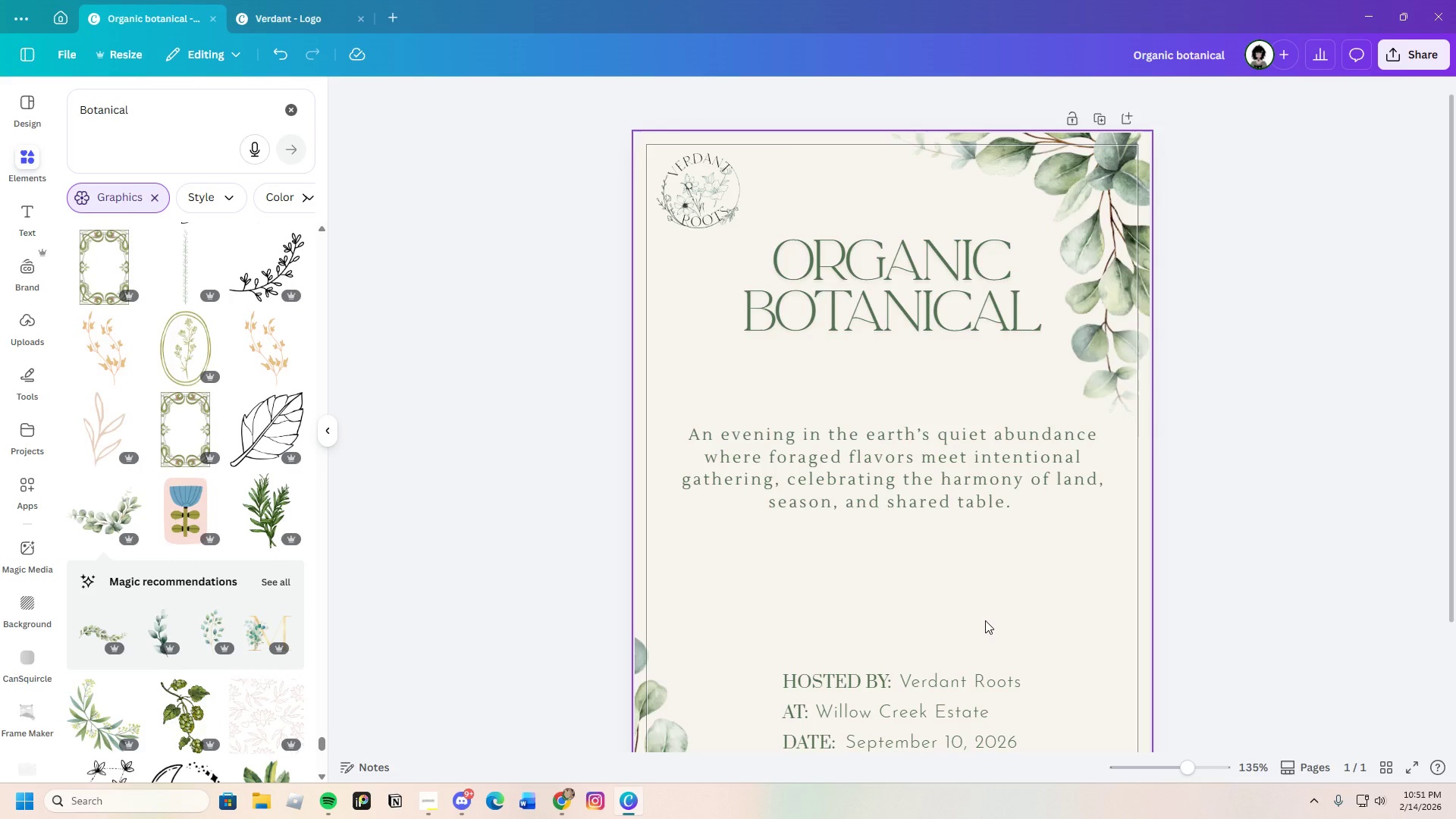 
scroll: coordinate [991, 617], scroll_direction: down, amount: 4.0
 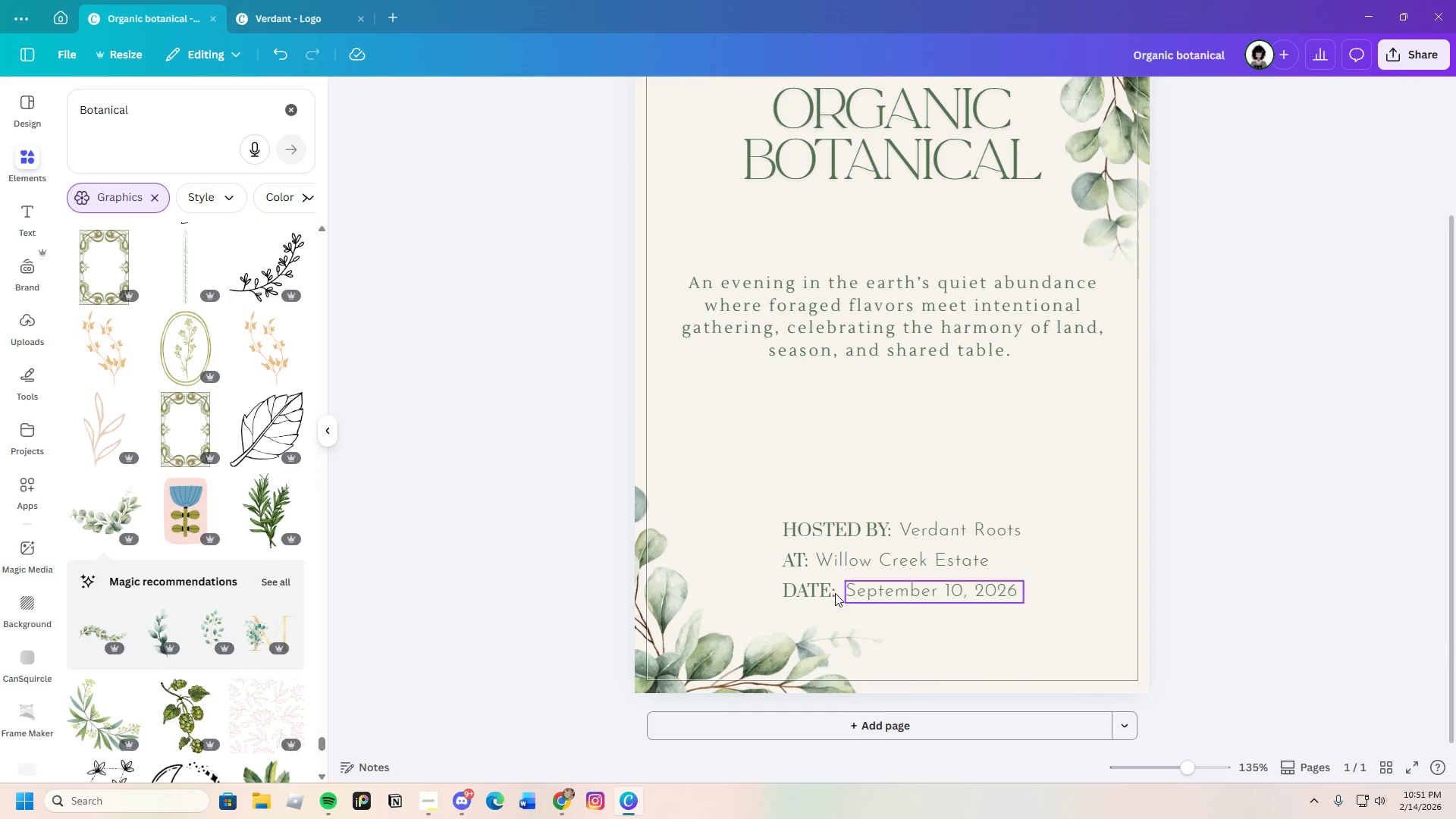 
left_click([707, 632])
 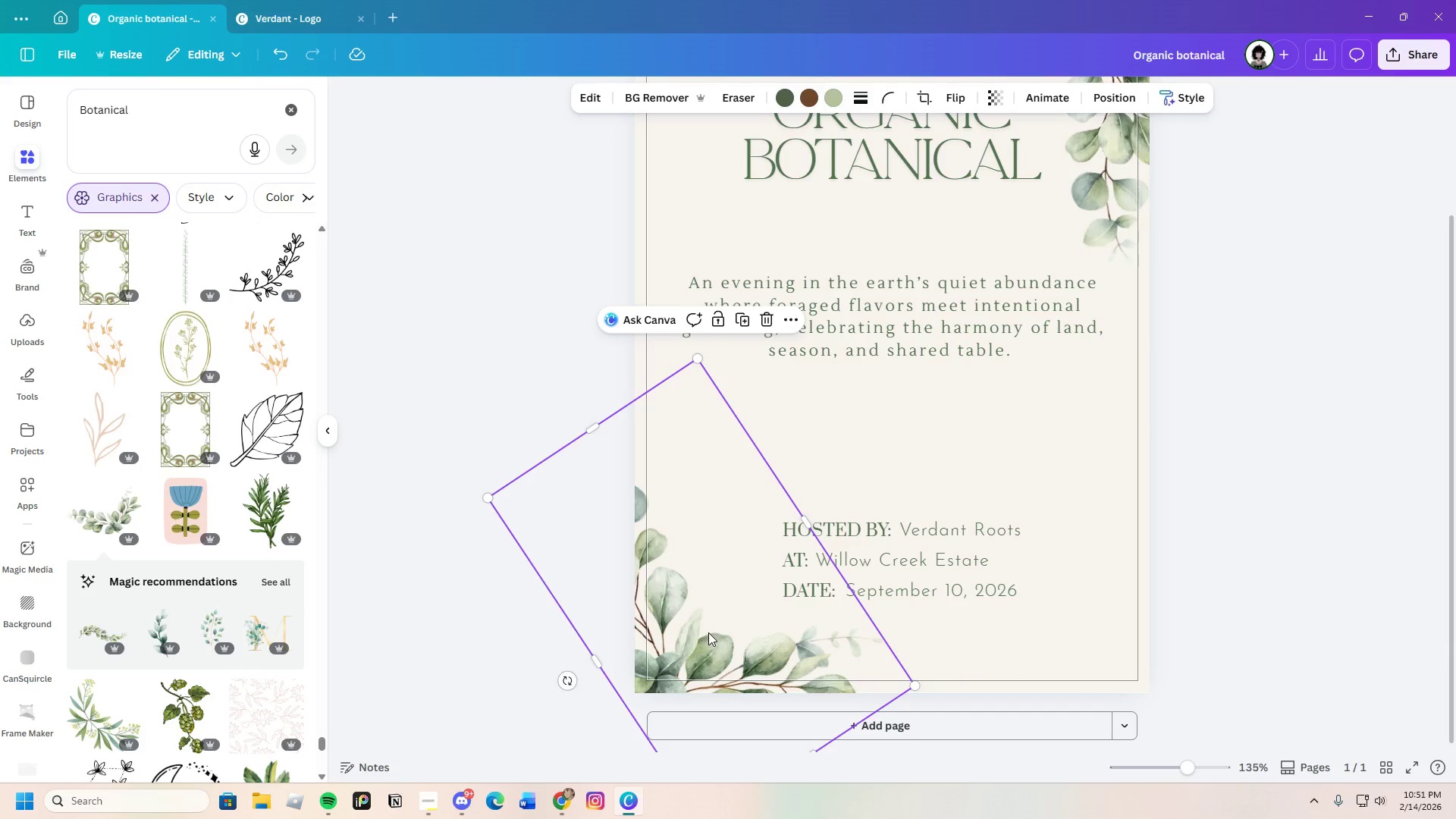 
left_click_drag(start_coordinate=[708, 632], to_coordinate=[720, 618])
 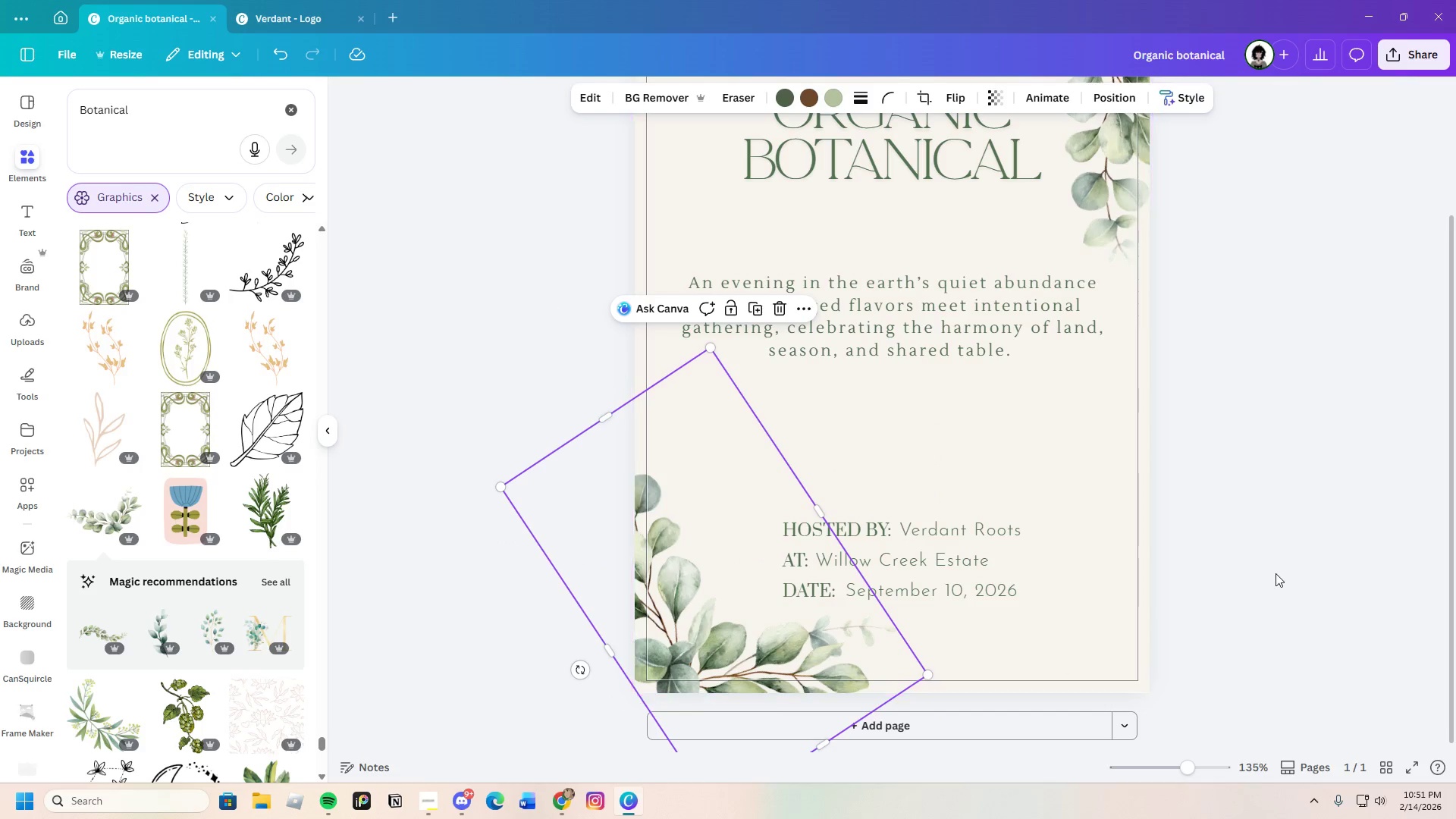 
left_click([1278, 573])
 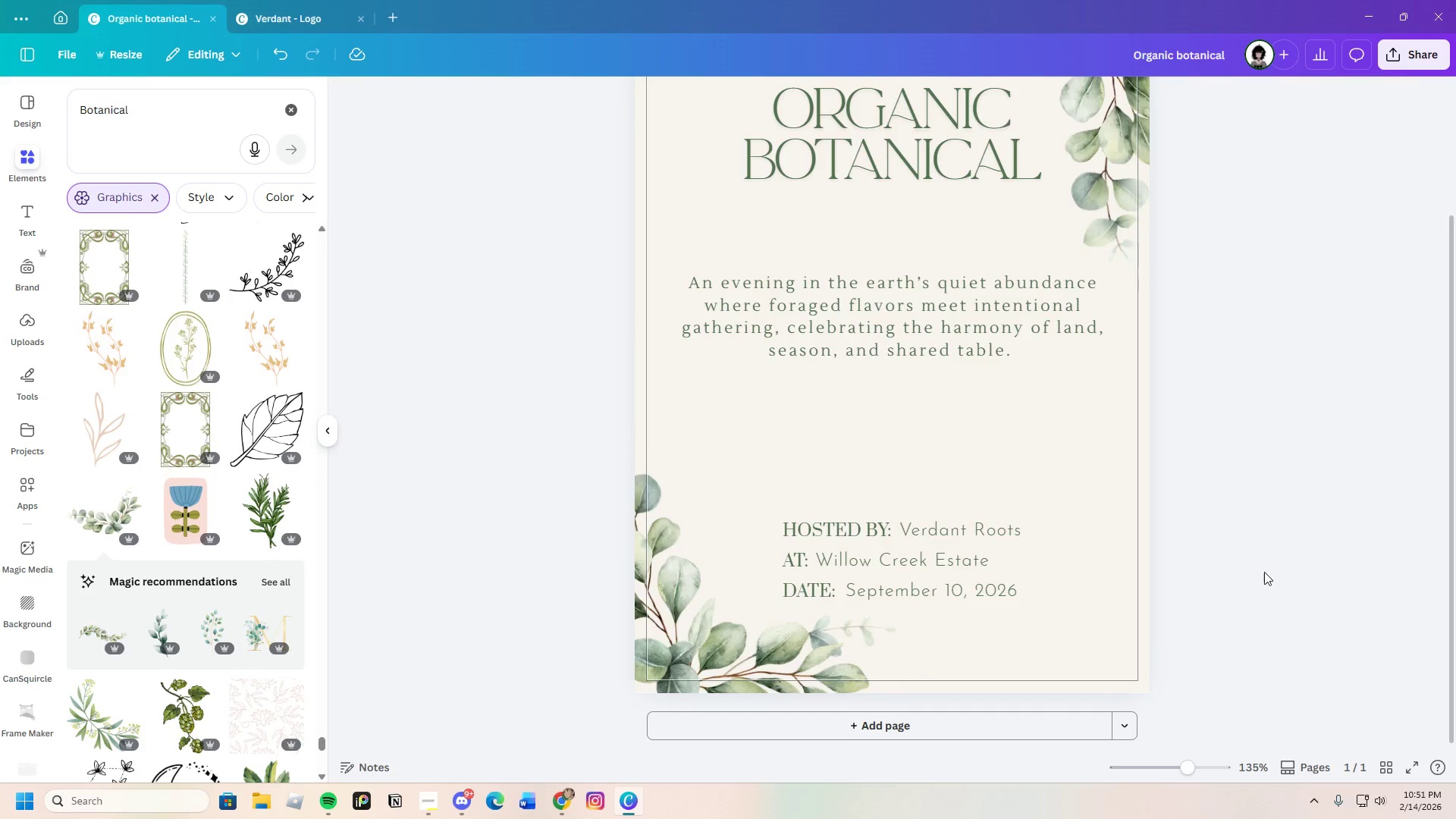 
scroll: coordinate [1238, 579], scroll_direction: up, amount: 2.0
 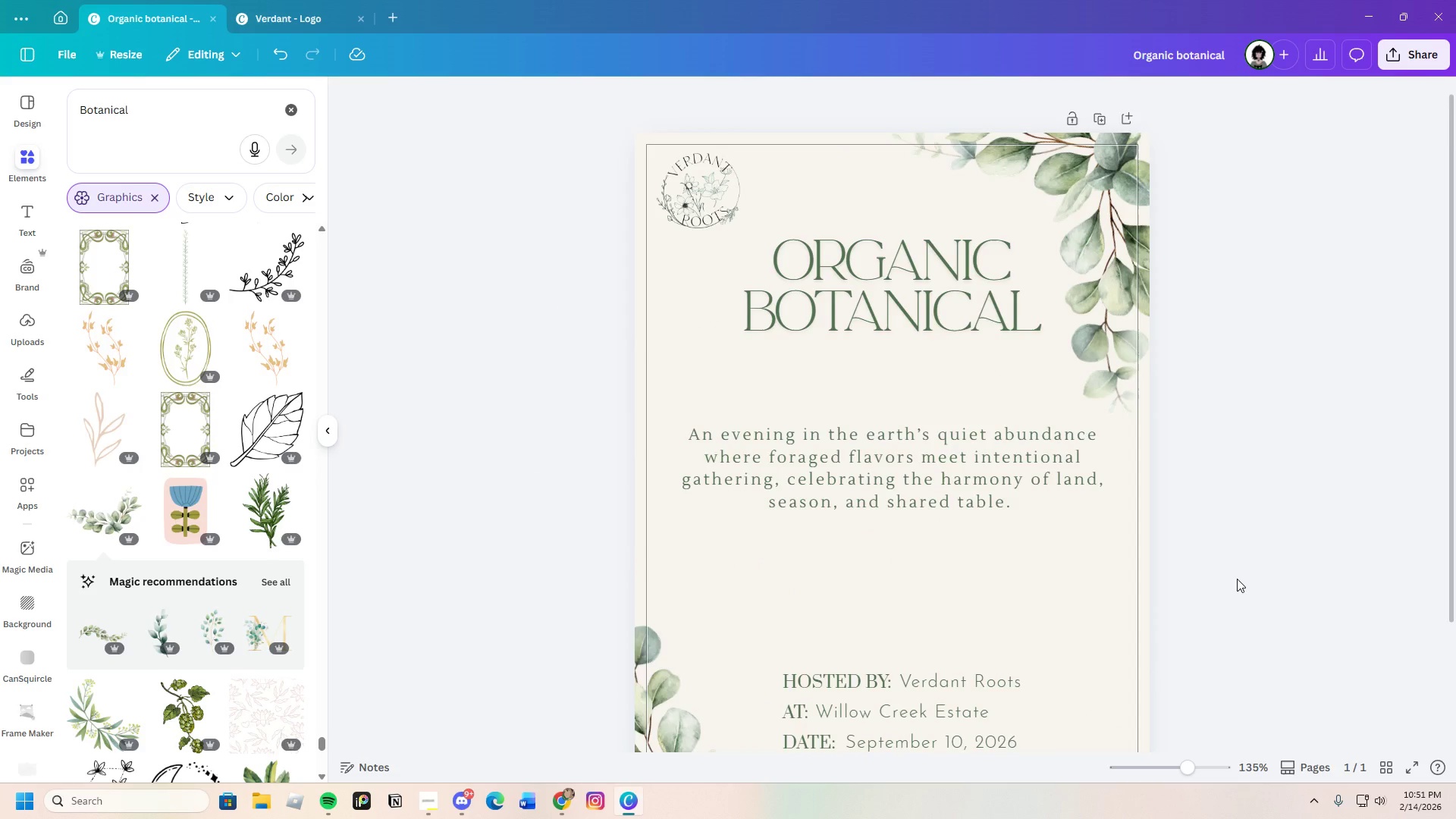 
scroll: coordinate [189, 624], scroll_direction: down, amount: 7.0
 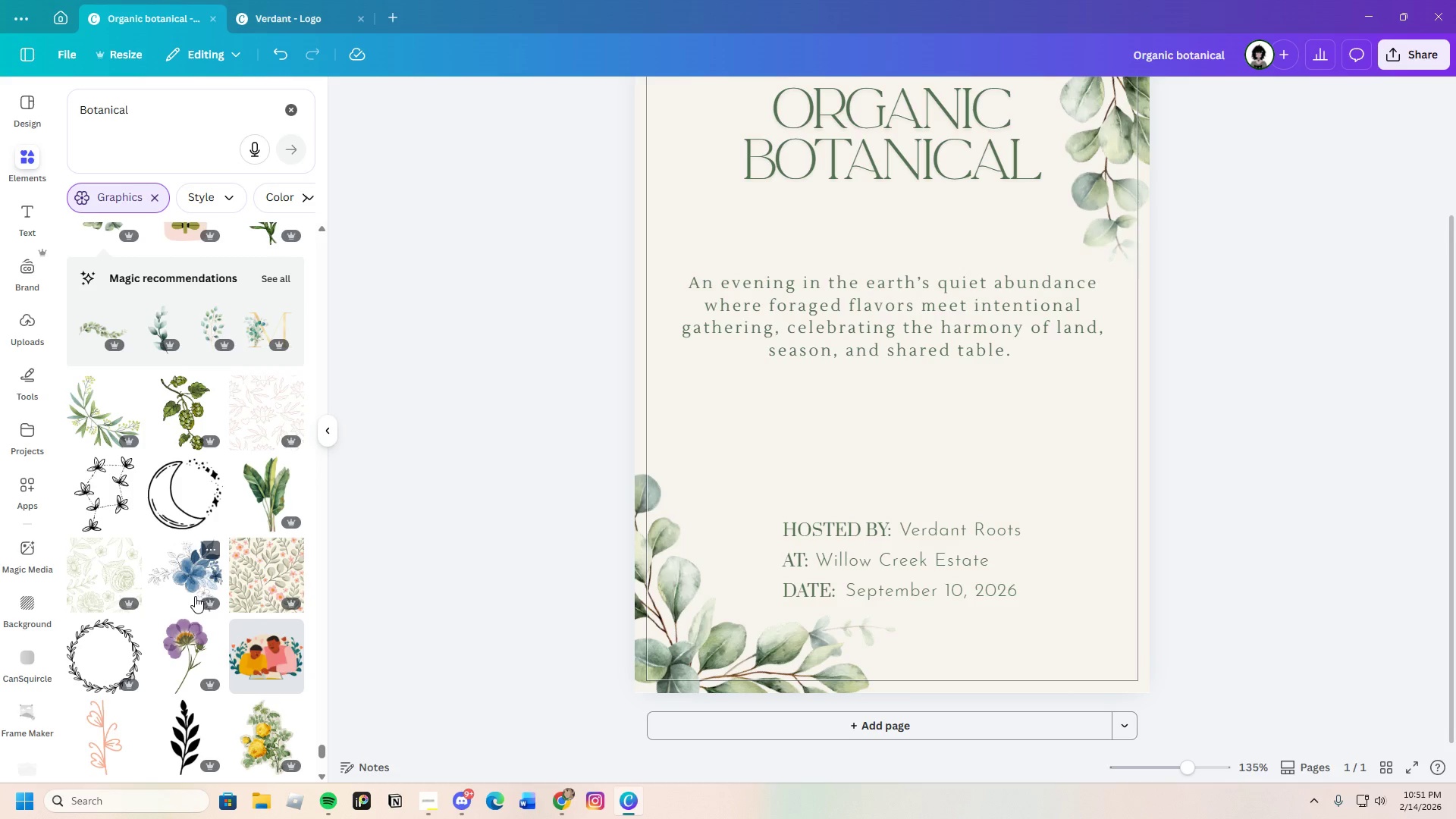 
left_click([100, 586])
 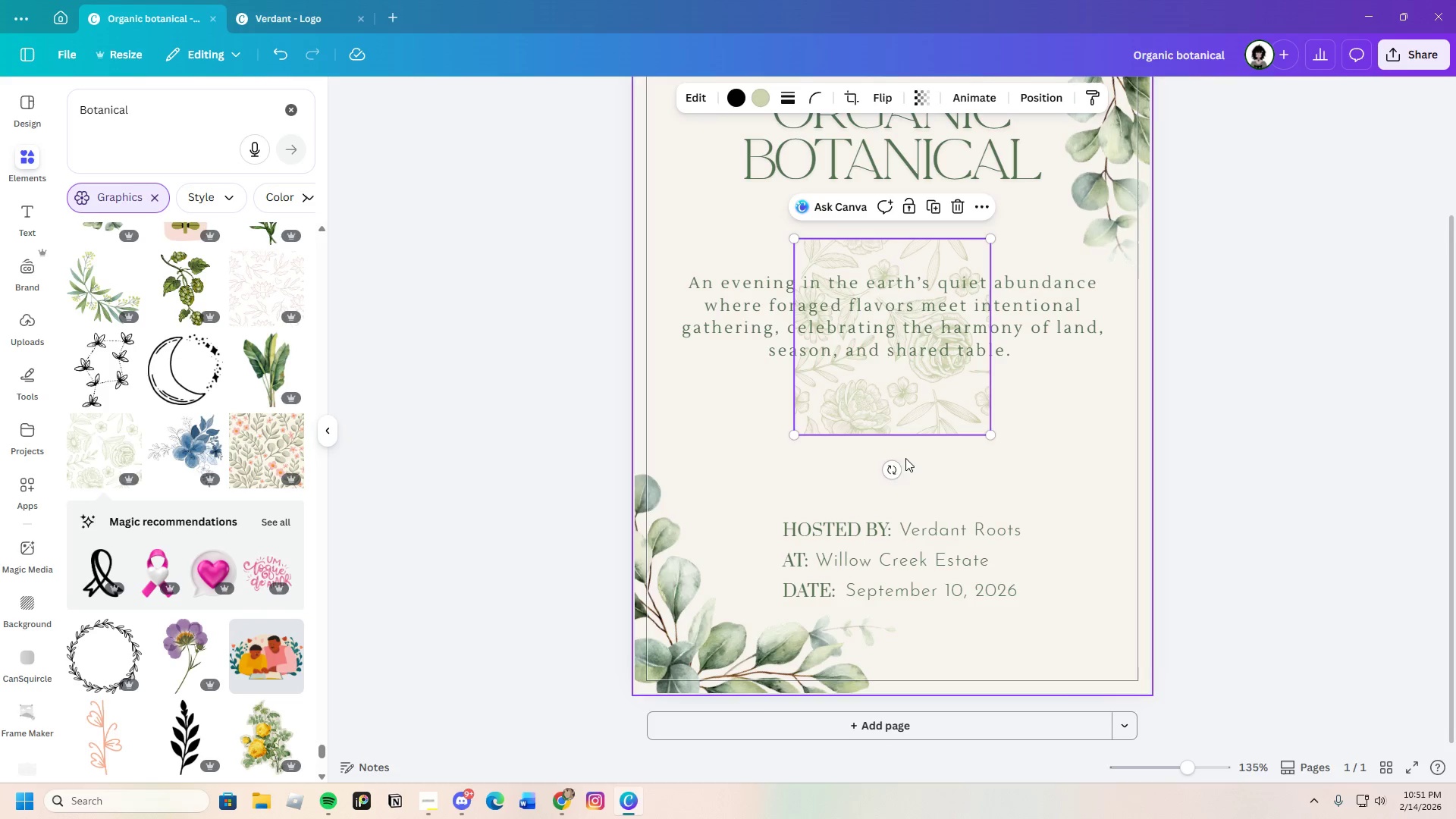 
left_click_drag(start_coordinate=[889, 466], to_coordinate=[896, 237])
 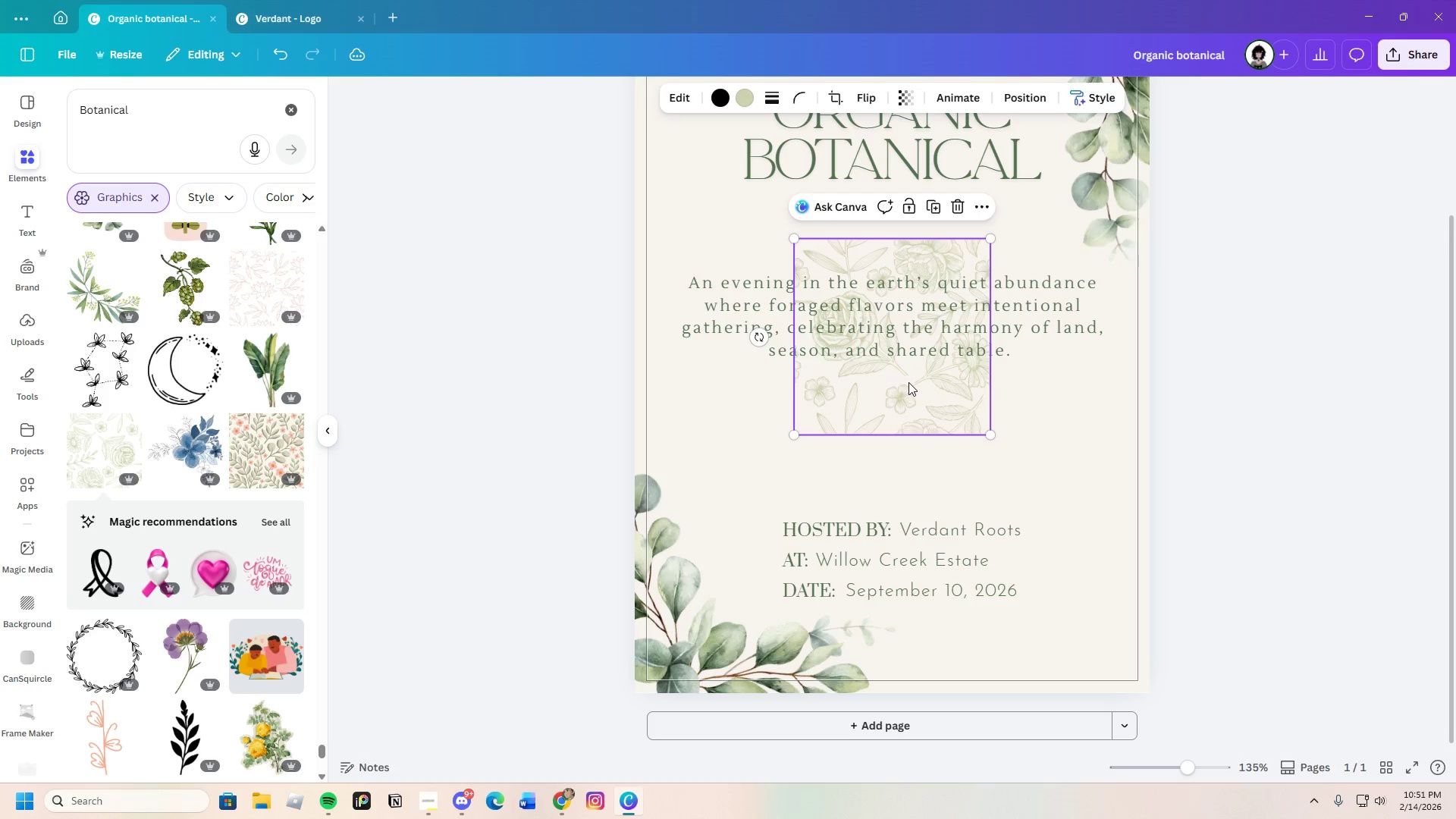 
left_click_drag(start_coordinate=[908, 384], to_coordinate=[744, 535])
 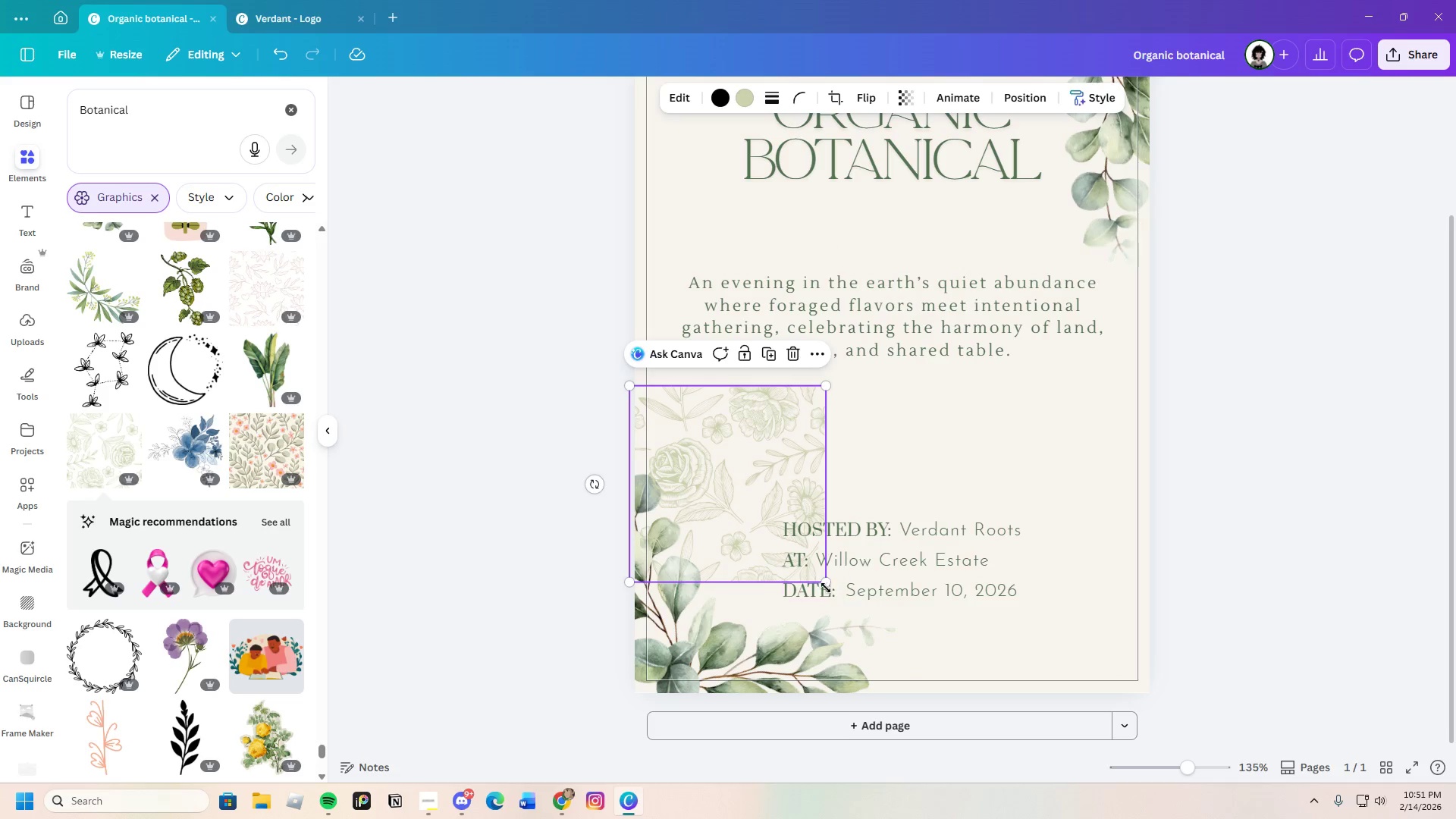 
left_click_drag(start_coordinate=[824, 582], to_coordinate=[1369, 704])
 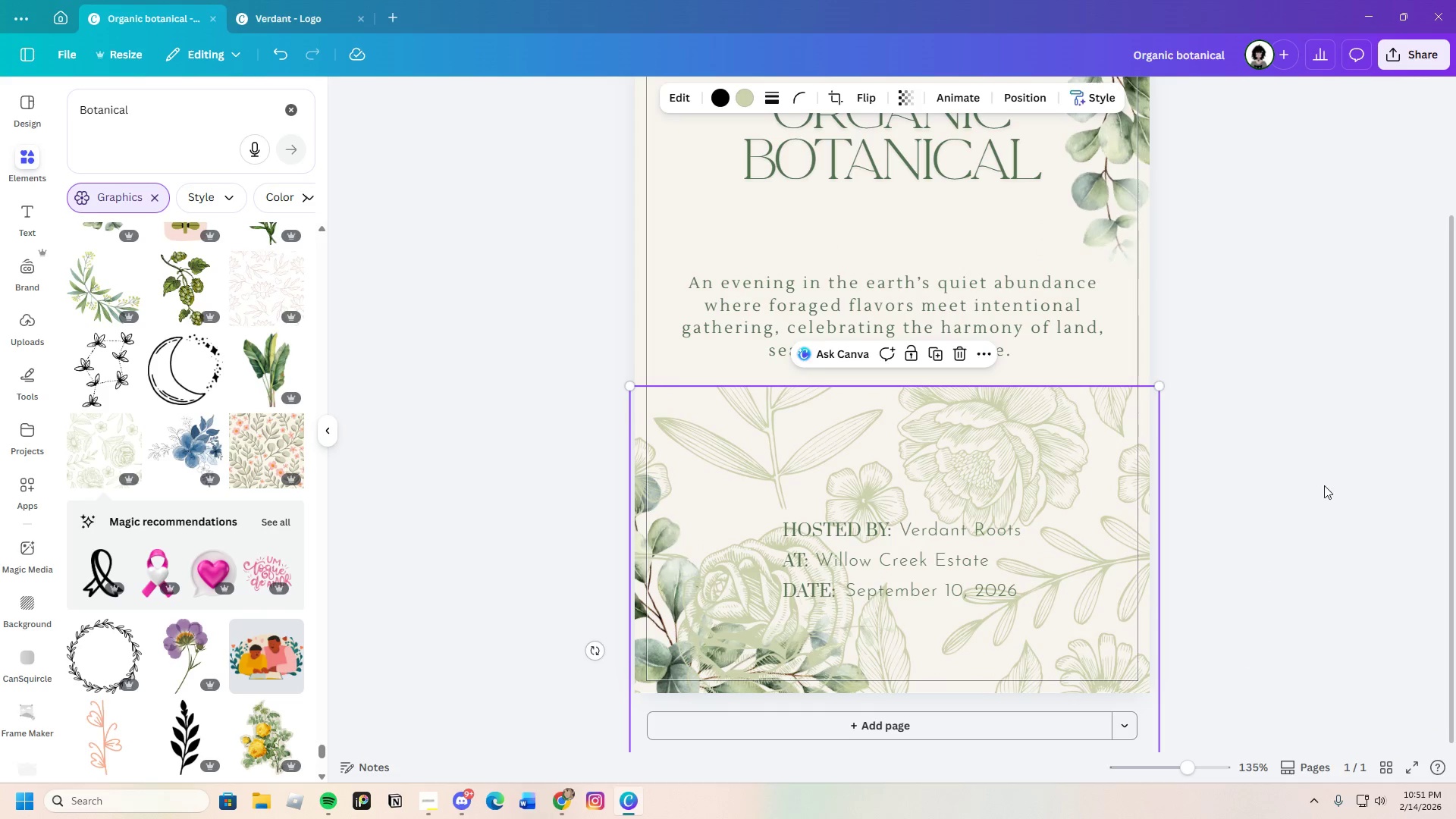 
left_click([1324, 485])
 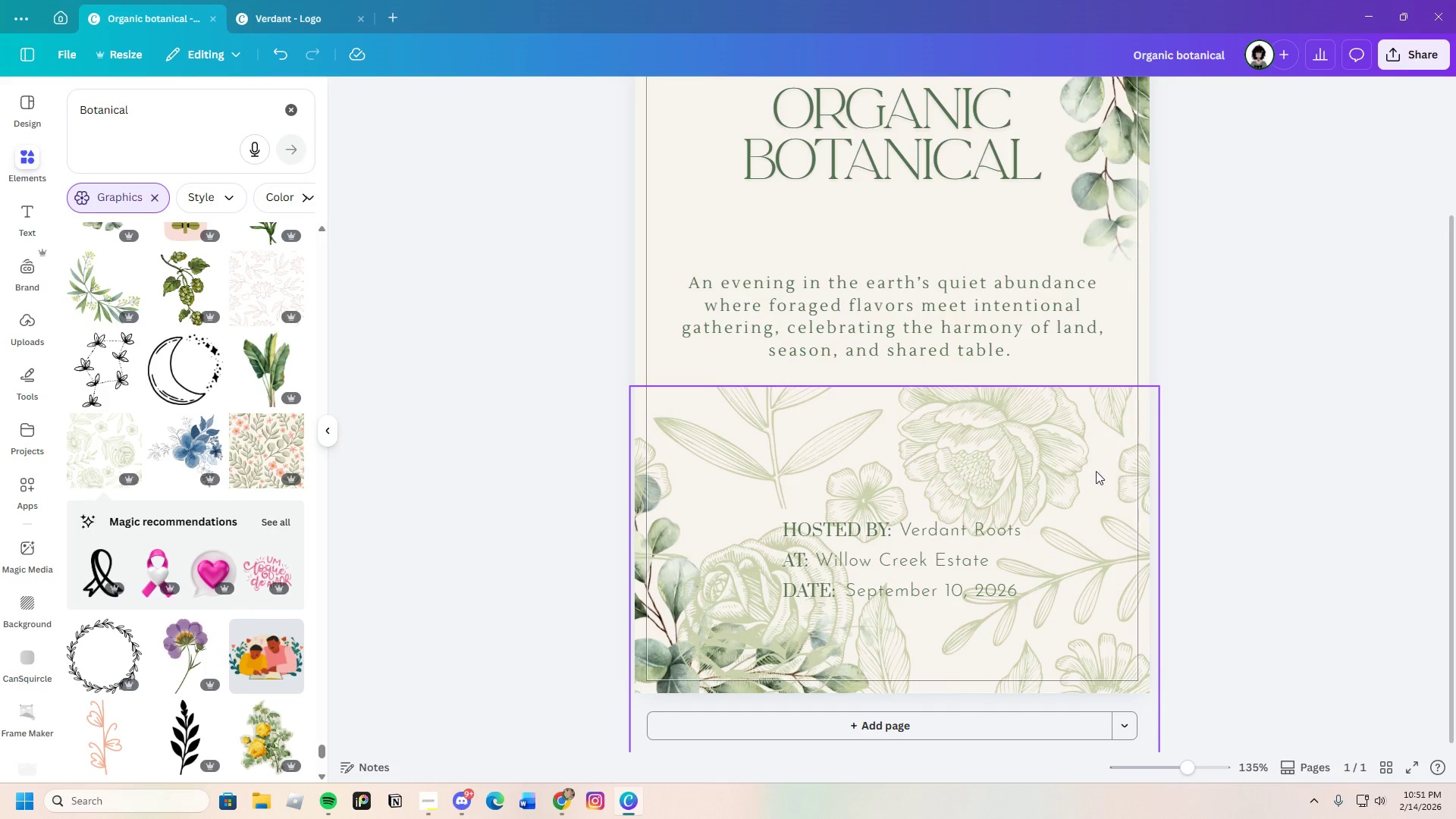 
left_click_drag(start_coordinate=[1066, 466], to_coordinate=[1067, 457])
 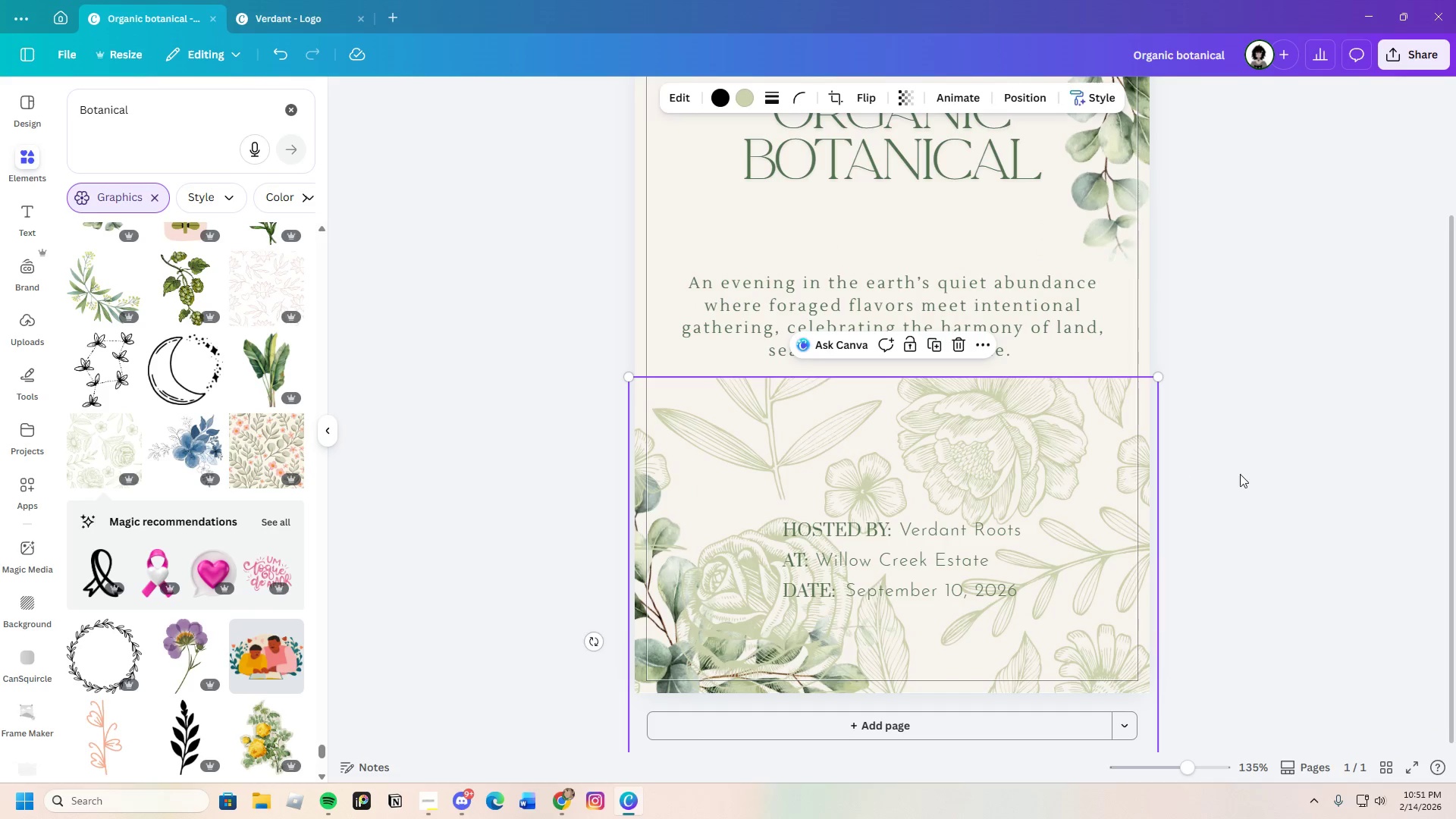 
scroll: coordinate [1240, 474], scroll_direction: down, amount: 3.0
 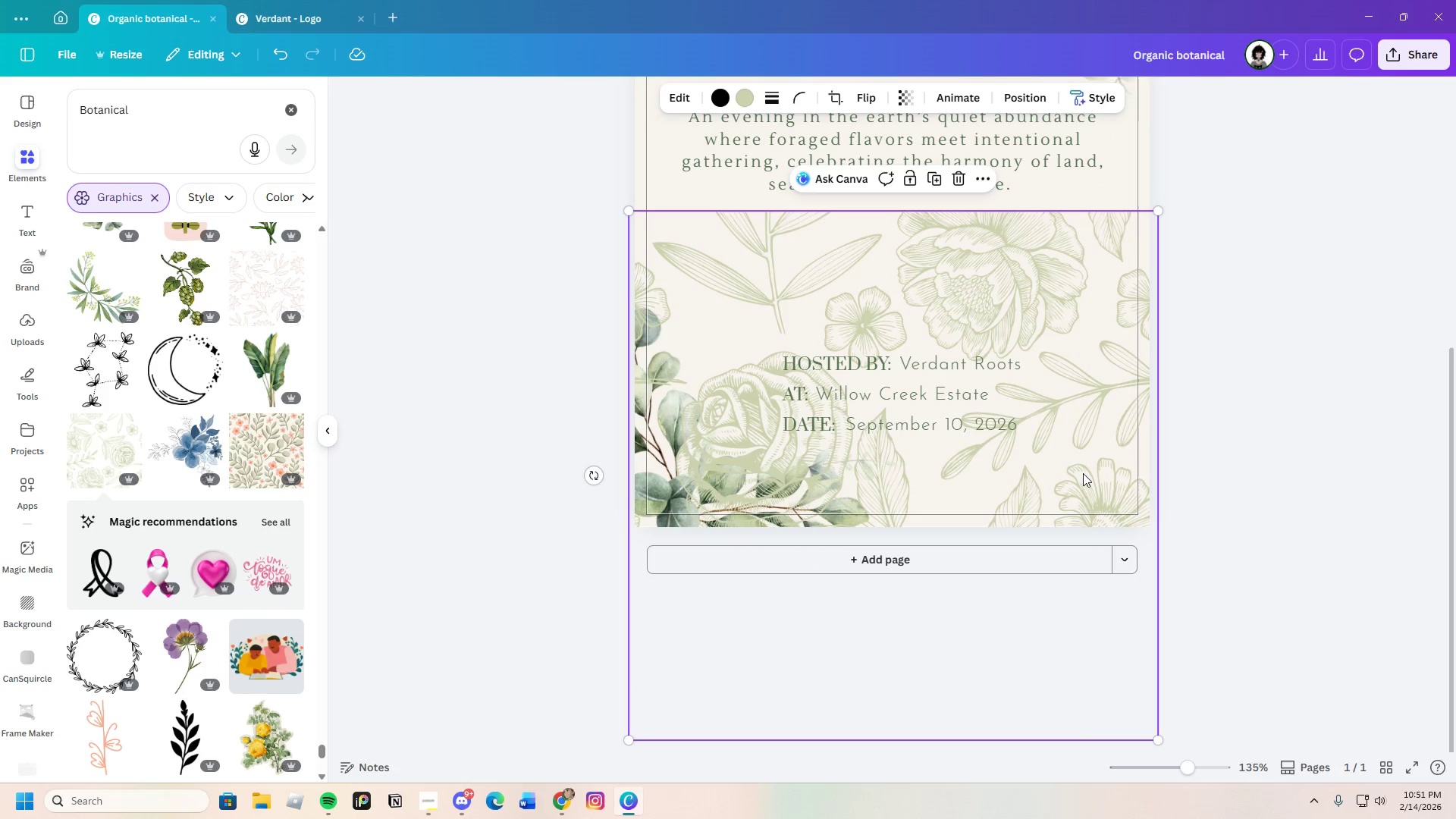 
right_click([867, 342])
 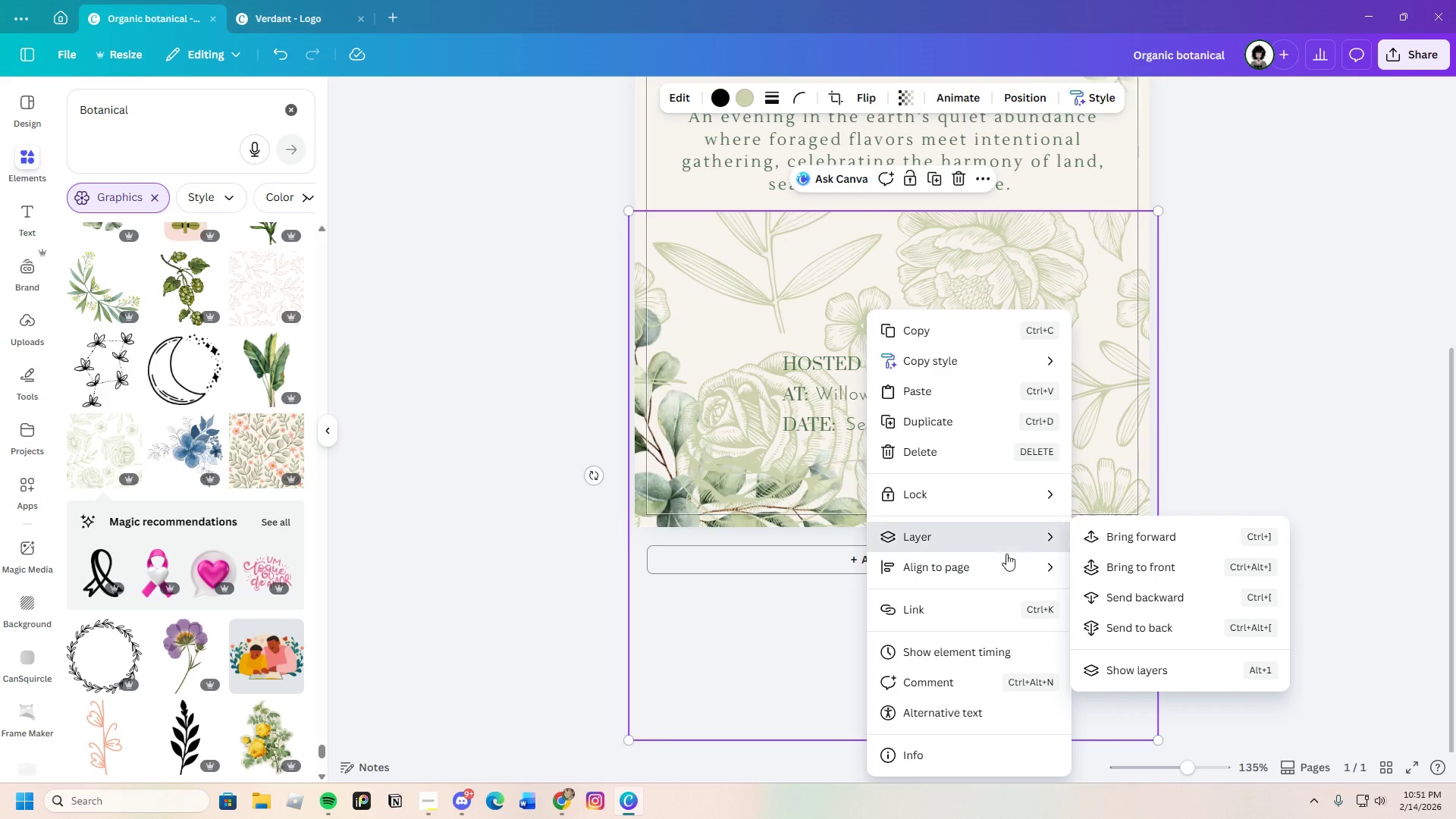 
left_click([1118, 600])
 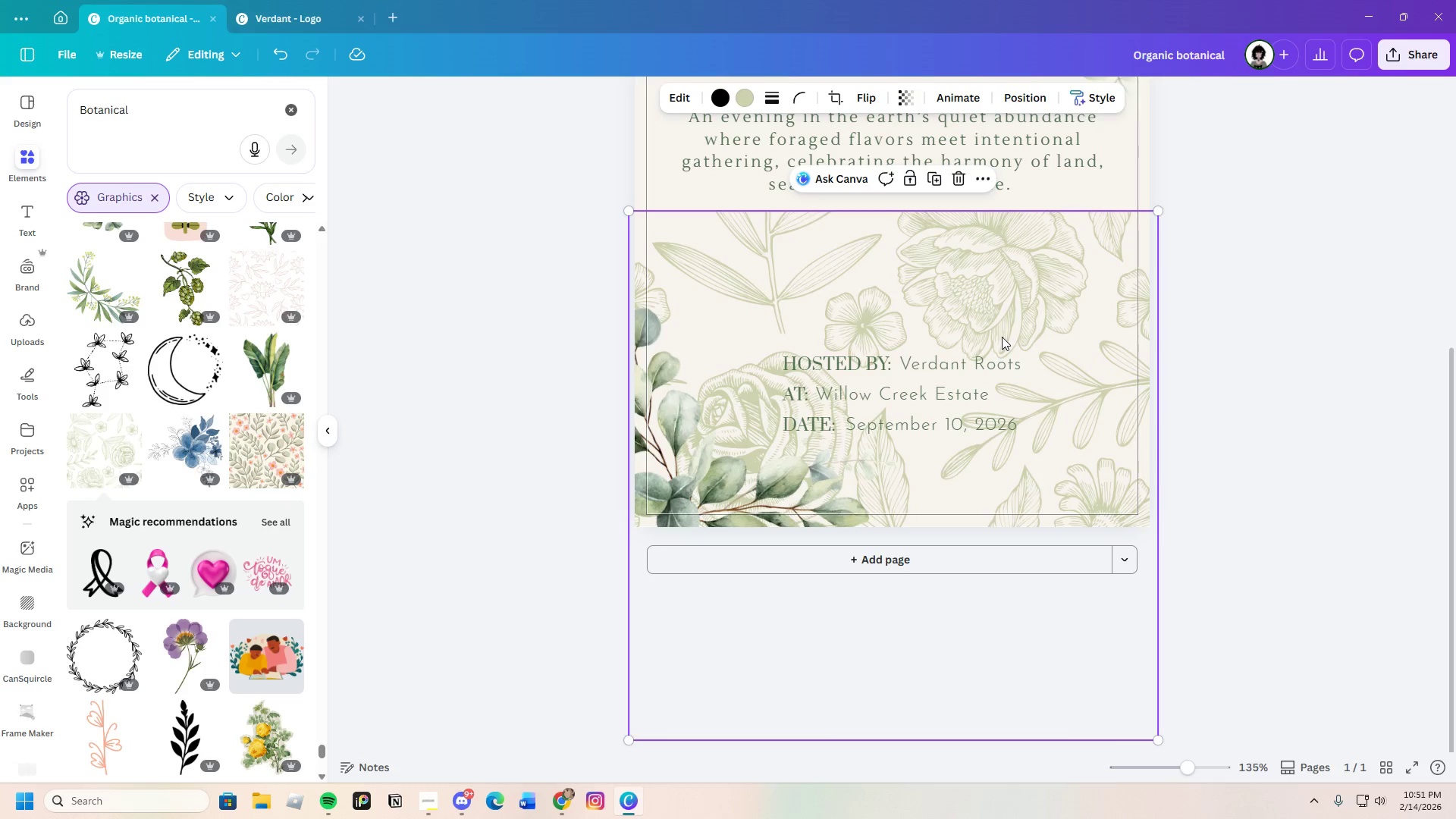 
right_click([1002, 337])
 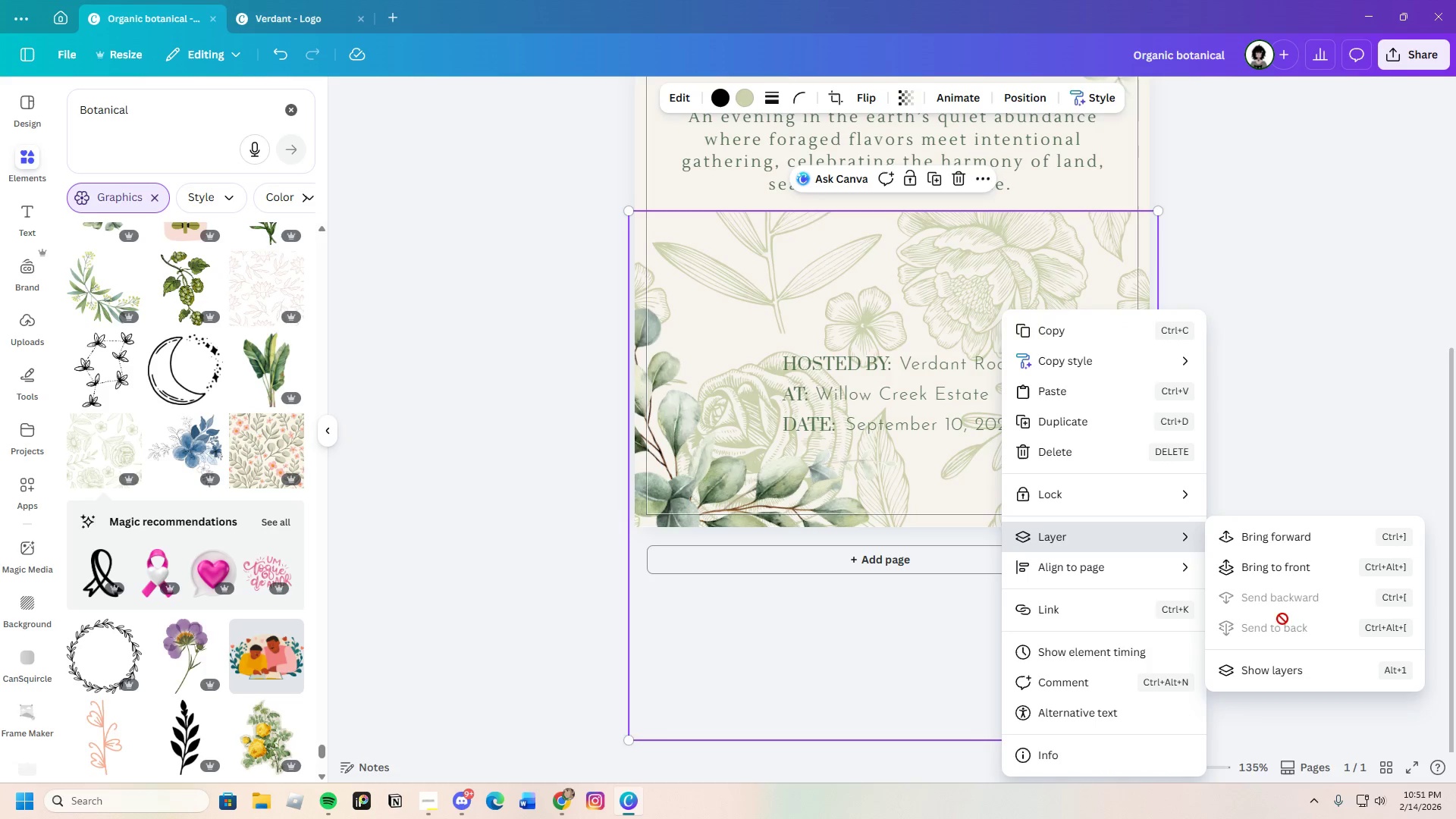 
left_click([1297, 313])
 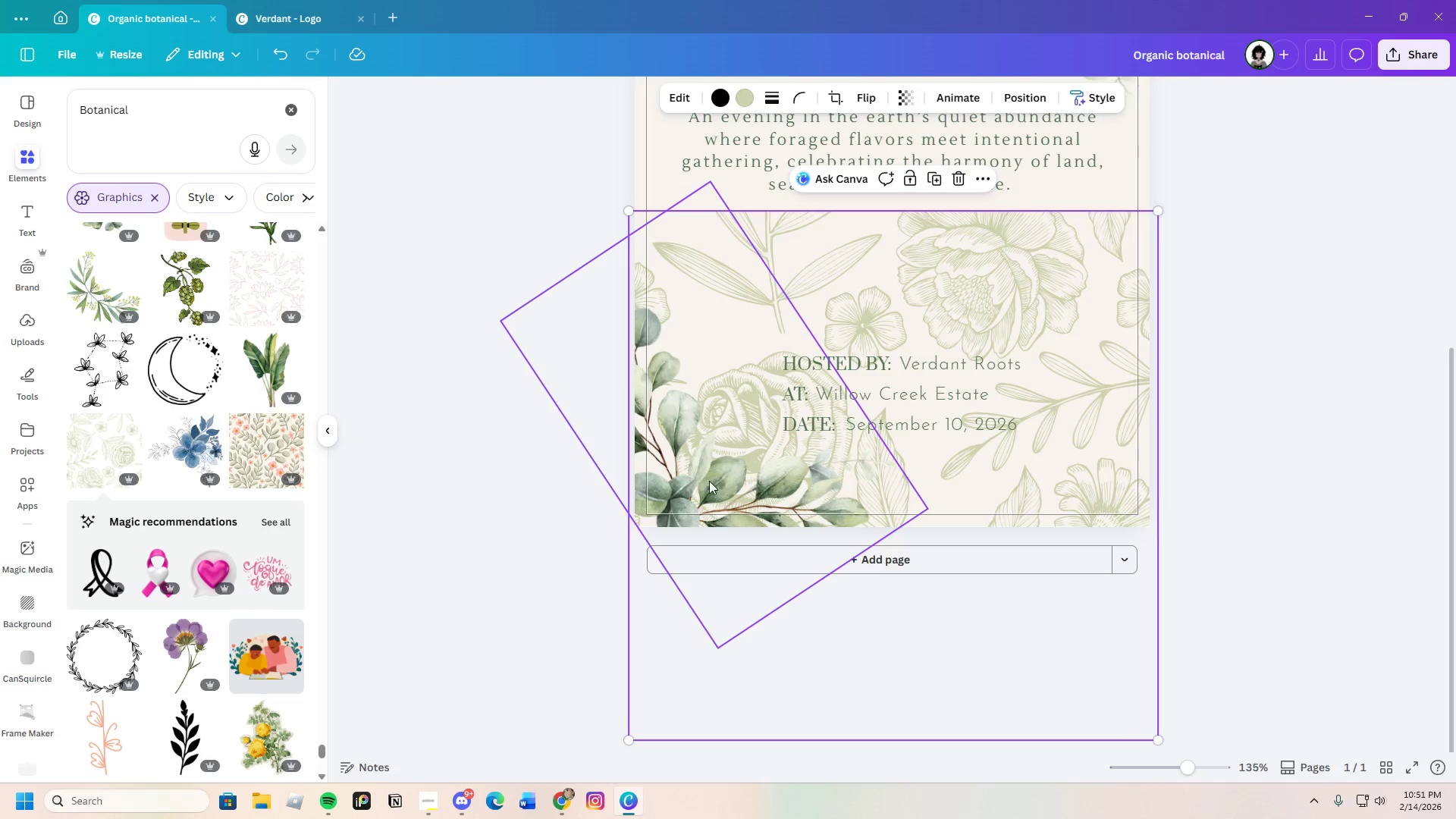 
left_click_drag(start_coordinate=[686, 479], to_coordinate=[642, 513])
 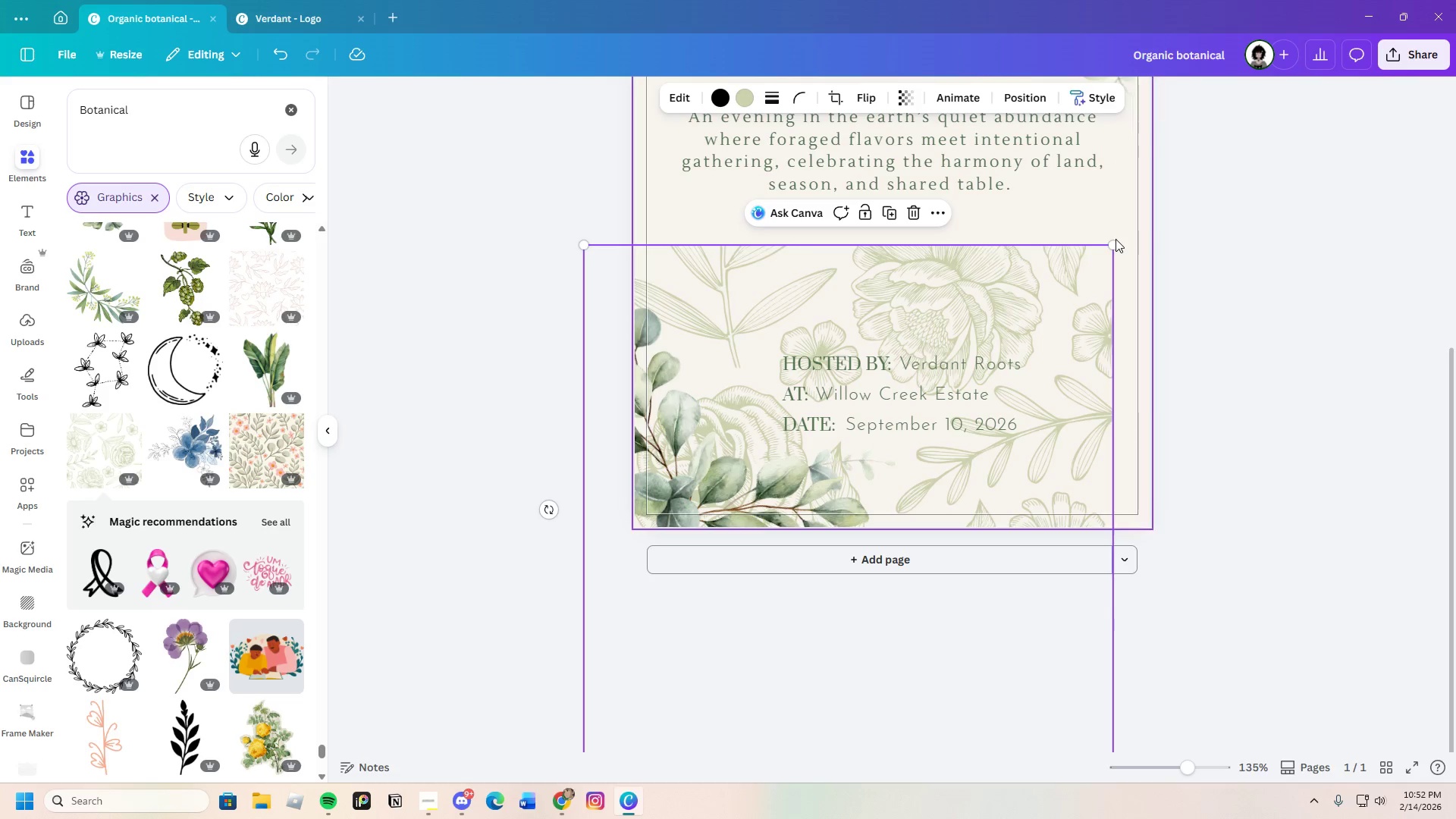 
left_click_drag(start_coordinate=[1115, 242], to_coordinate=[1192, 246])
 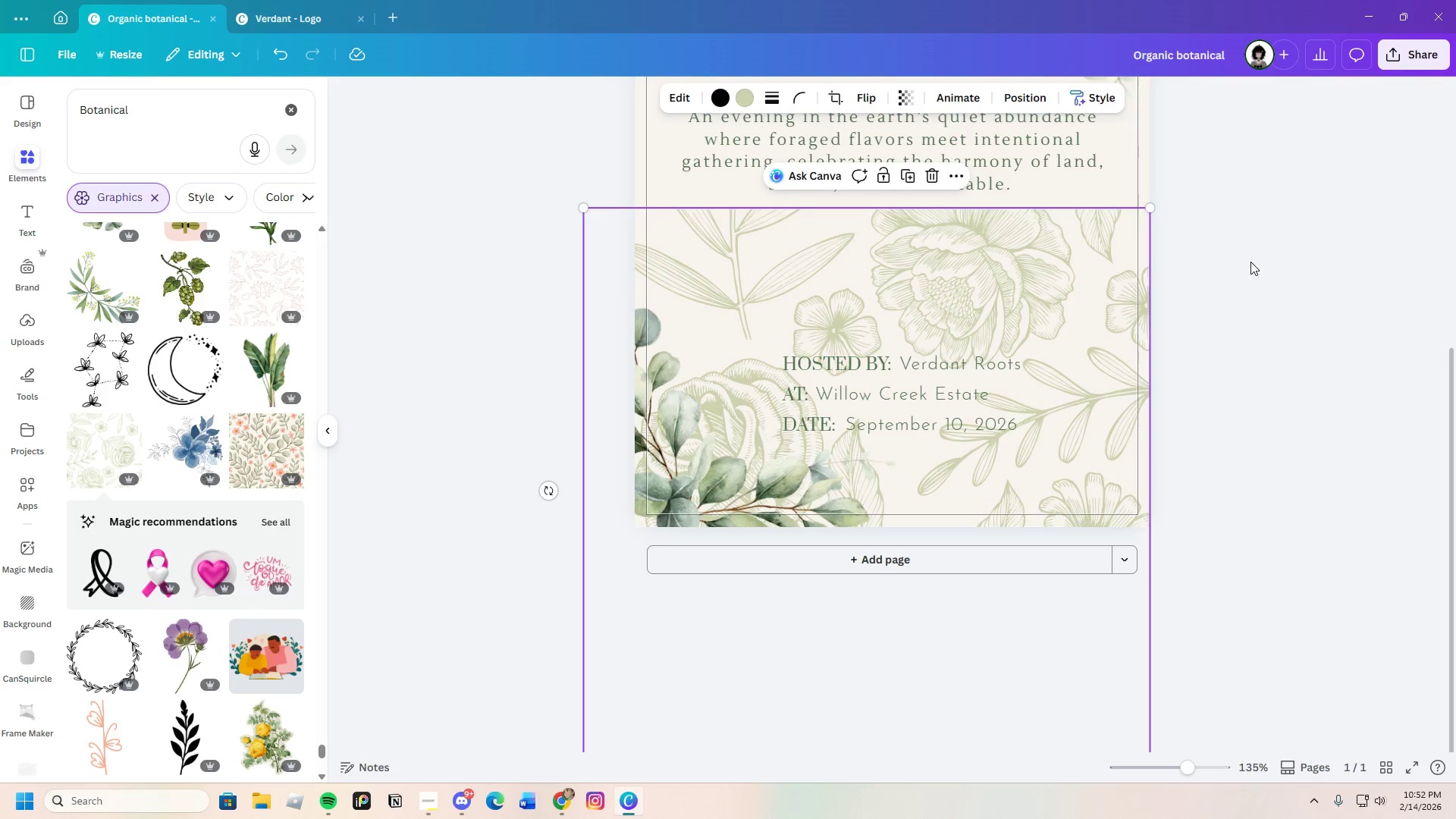 
left_click([1258, 262])
 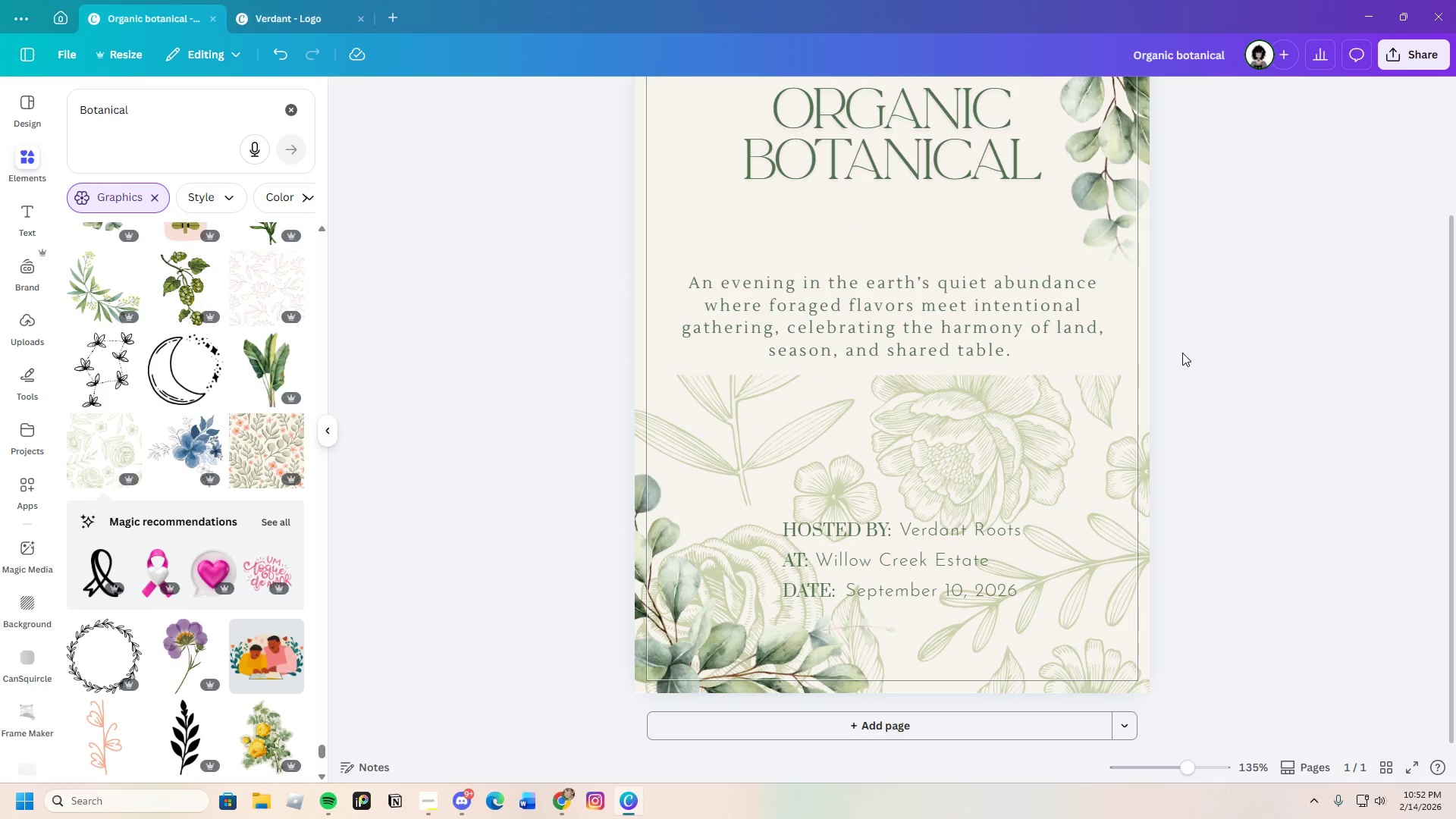 
scroll: coordinate [1182, 353], scroll_direction: up, amount: 1.0
 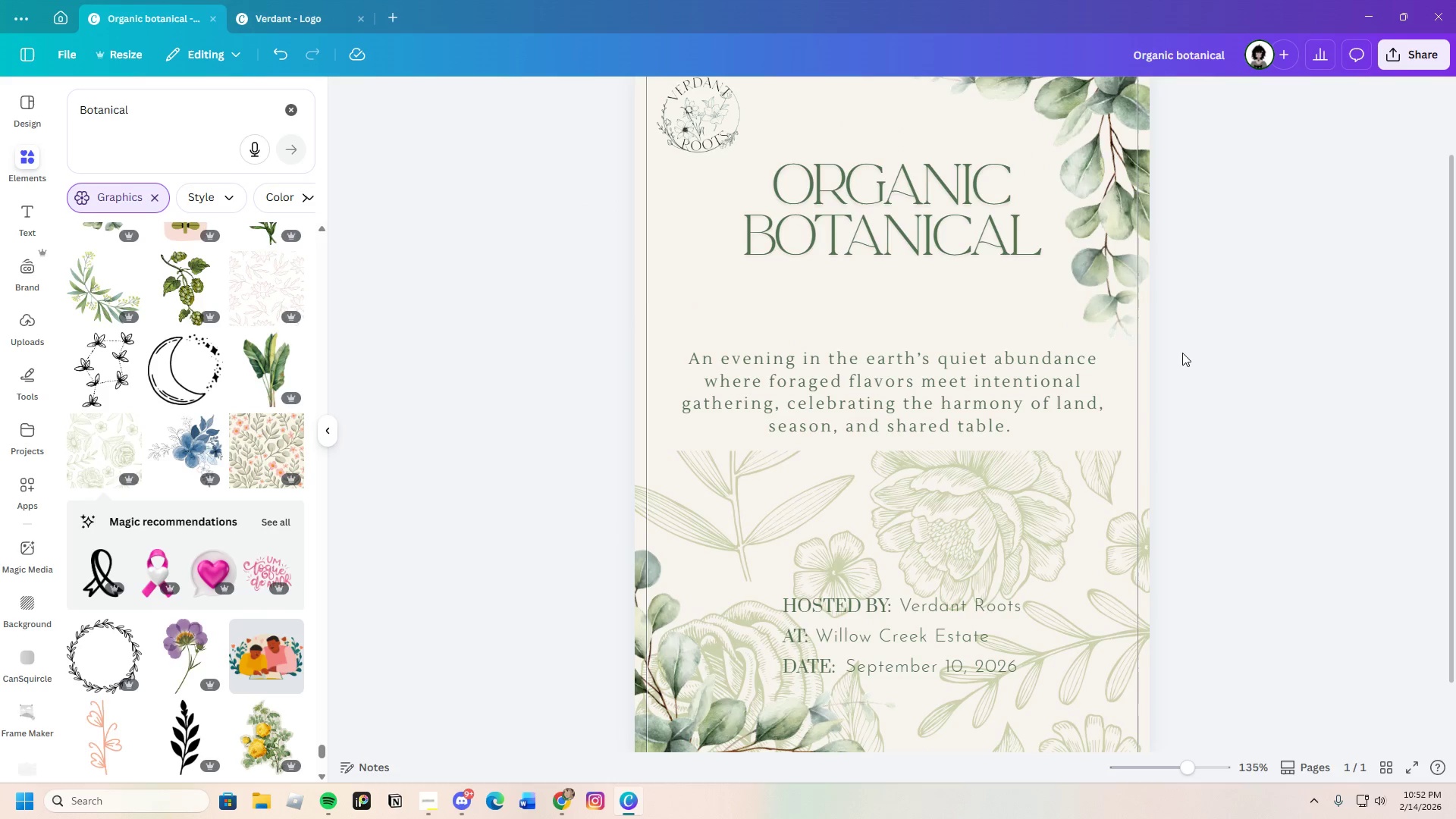 
scroll: coordinate [1182, 353], scroll_direction: down, amount: 2.0
 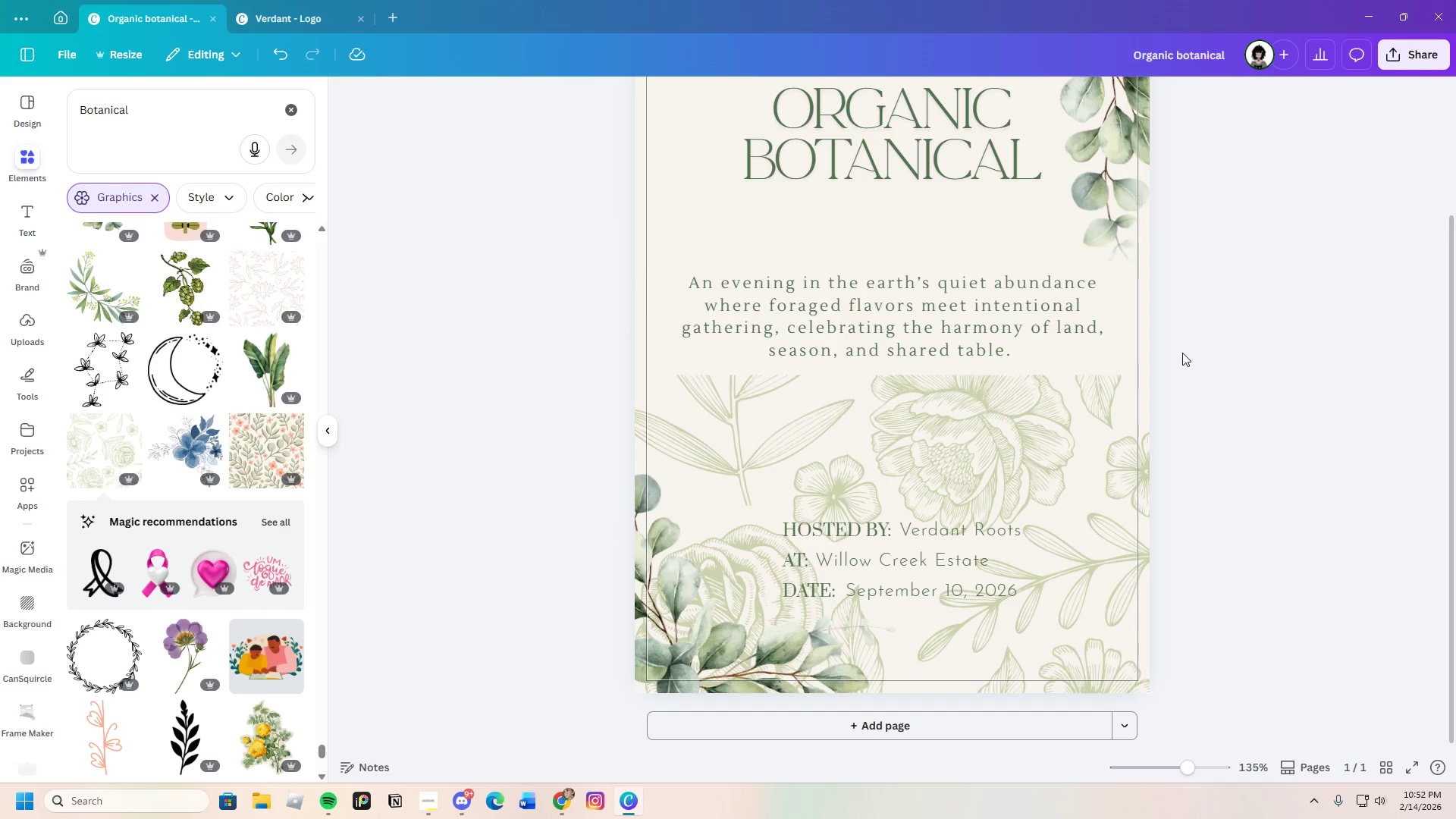 
left_click_drag(start_coordinate=[1043, 415], to_coordinate=[1105, 392])
 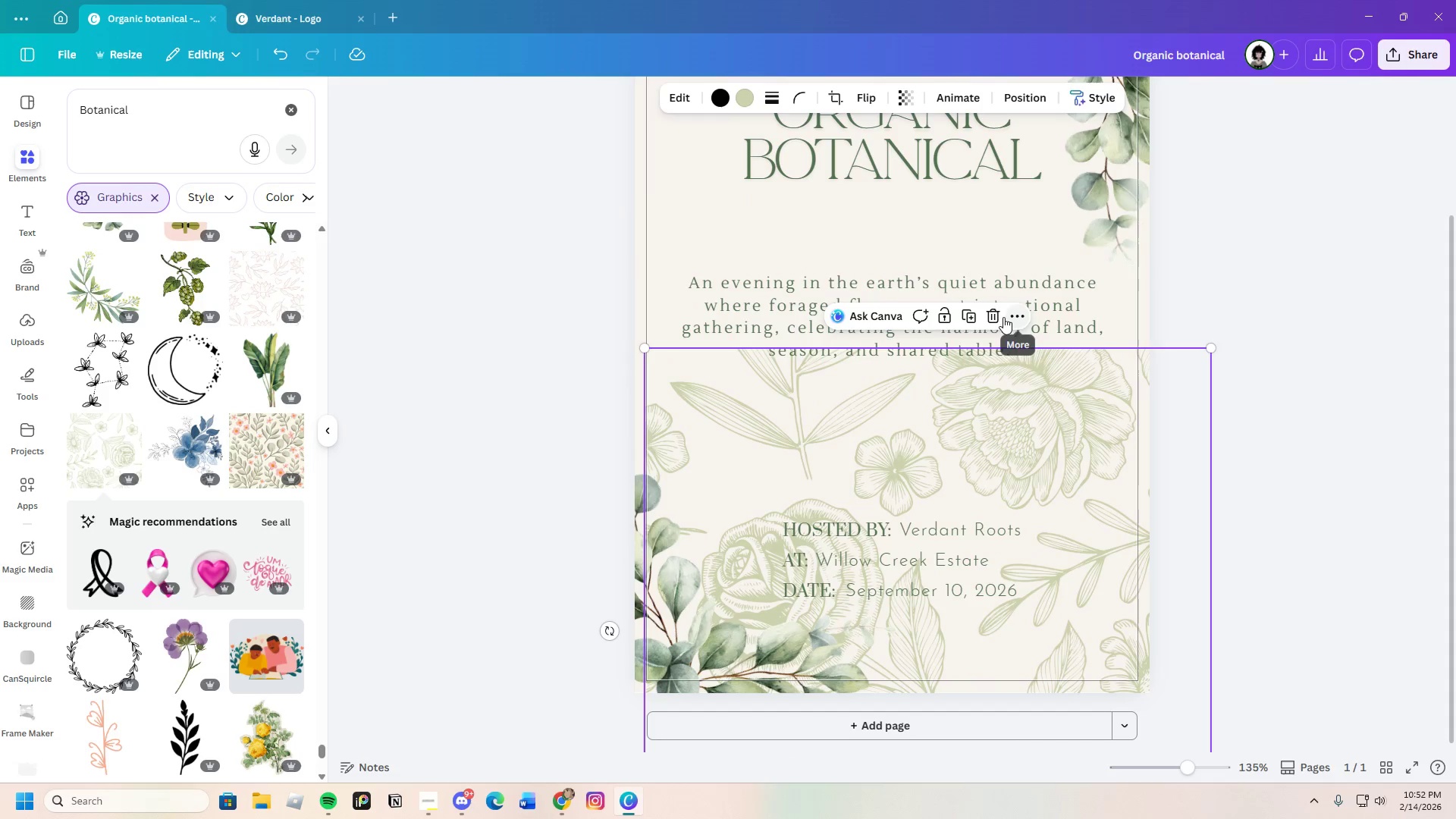 
left_click([999, 317])
 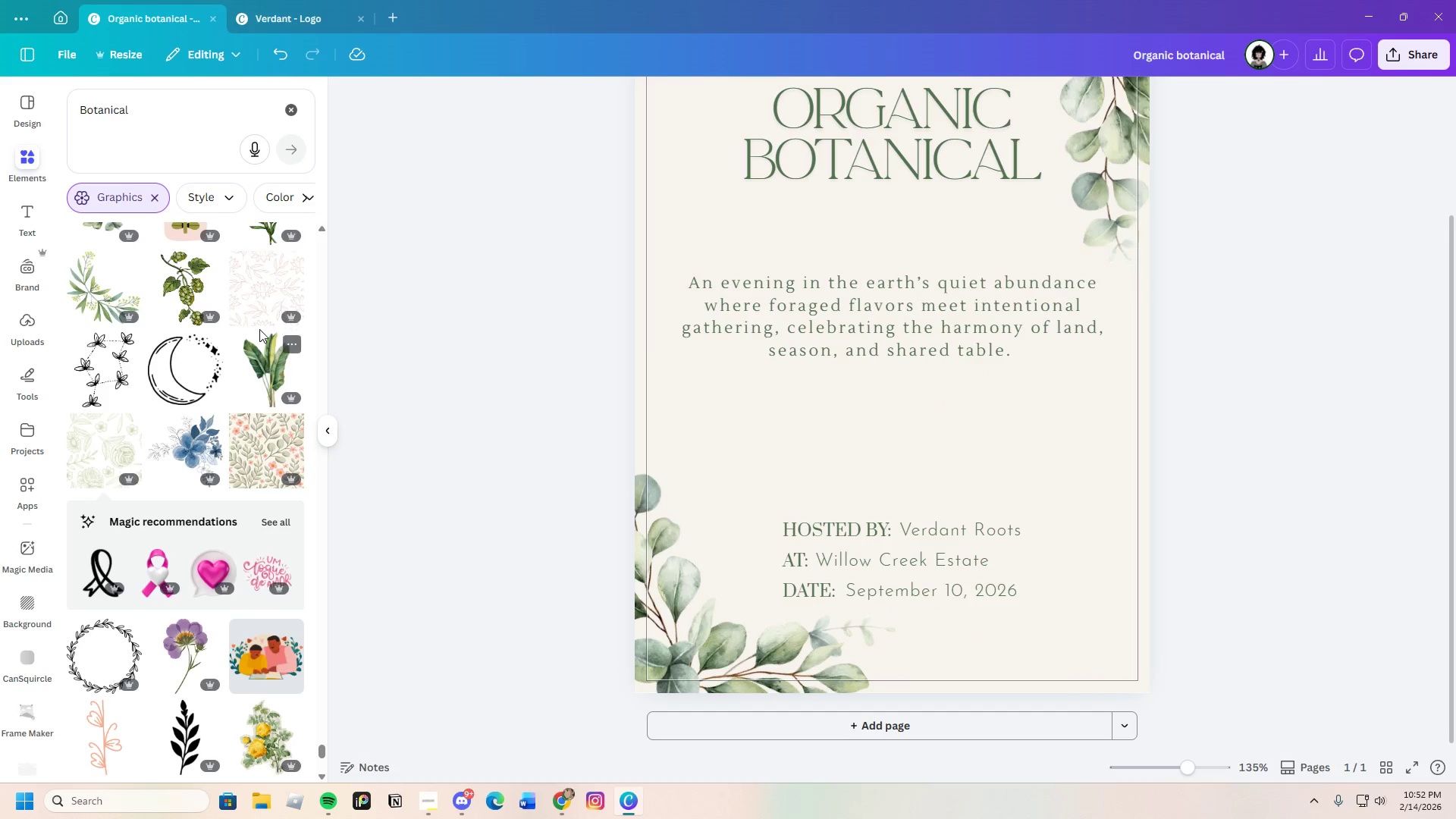 
left_click([258, 288])
 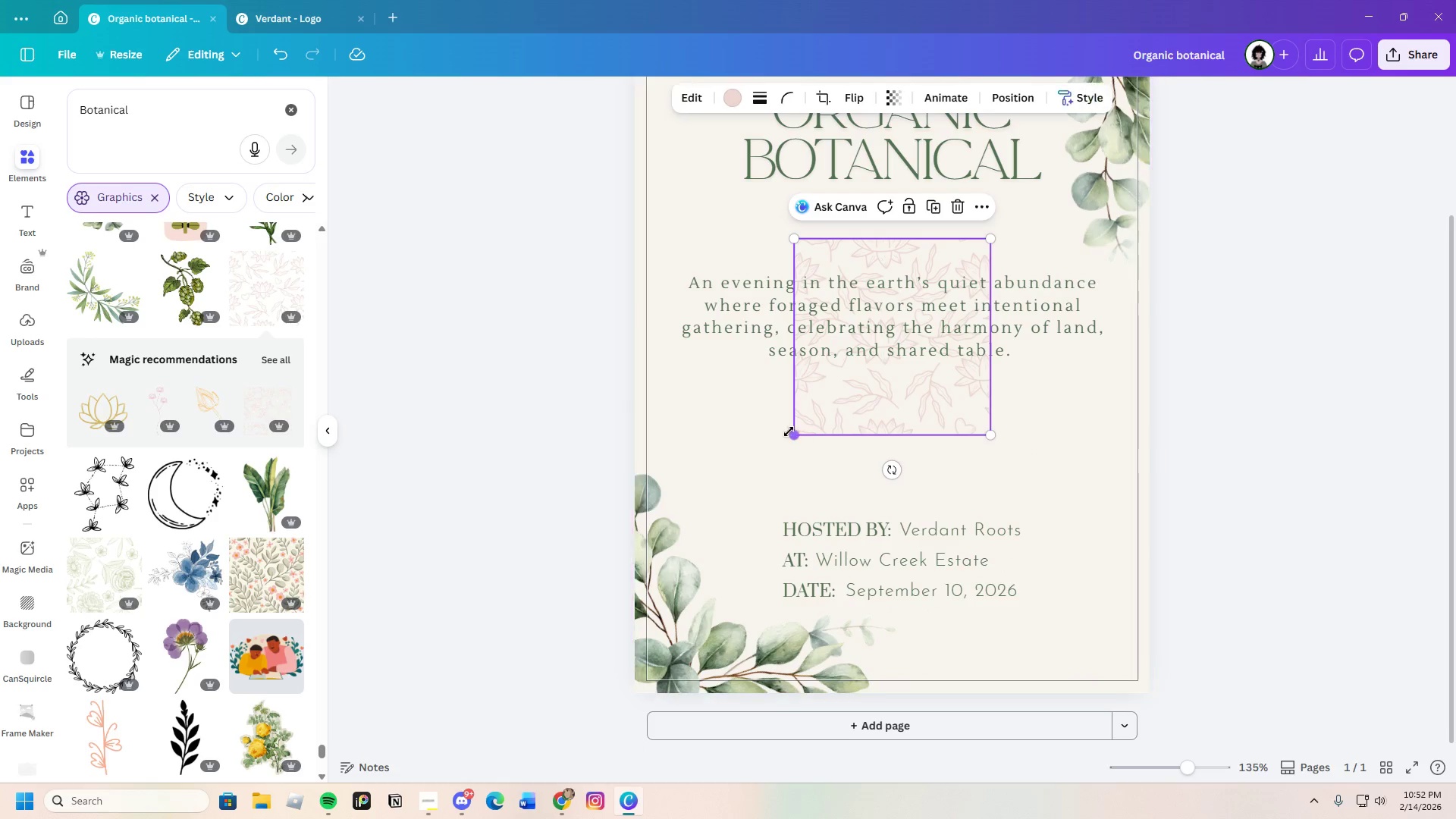 
left_click_drag(start_coordinate=[793, 437], to_coordinate=[554, 717])
 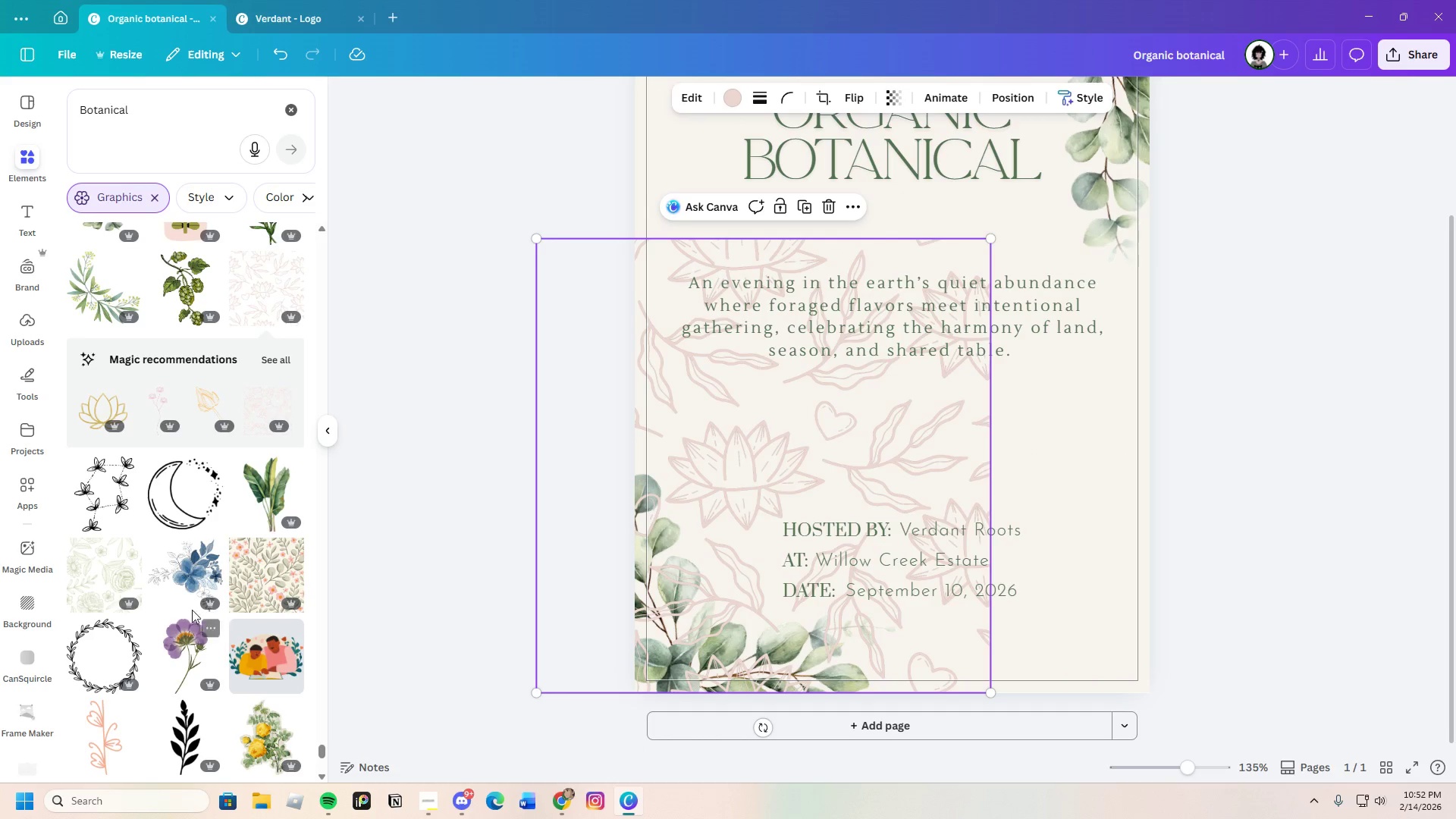 
scroll: coordinate [230, 619], scroll_direction: down, amount: 26.0
 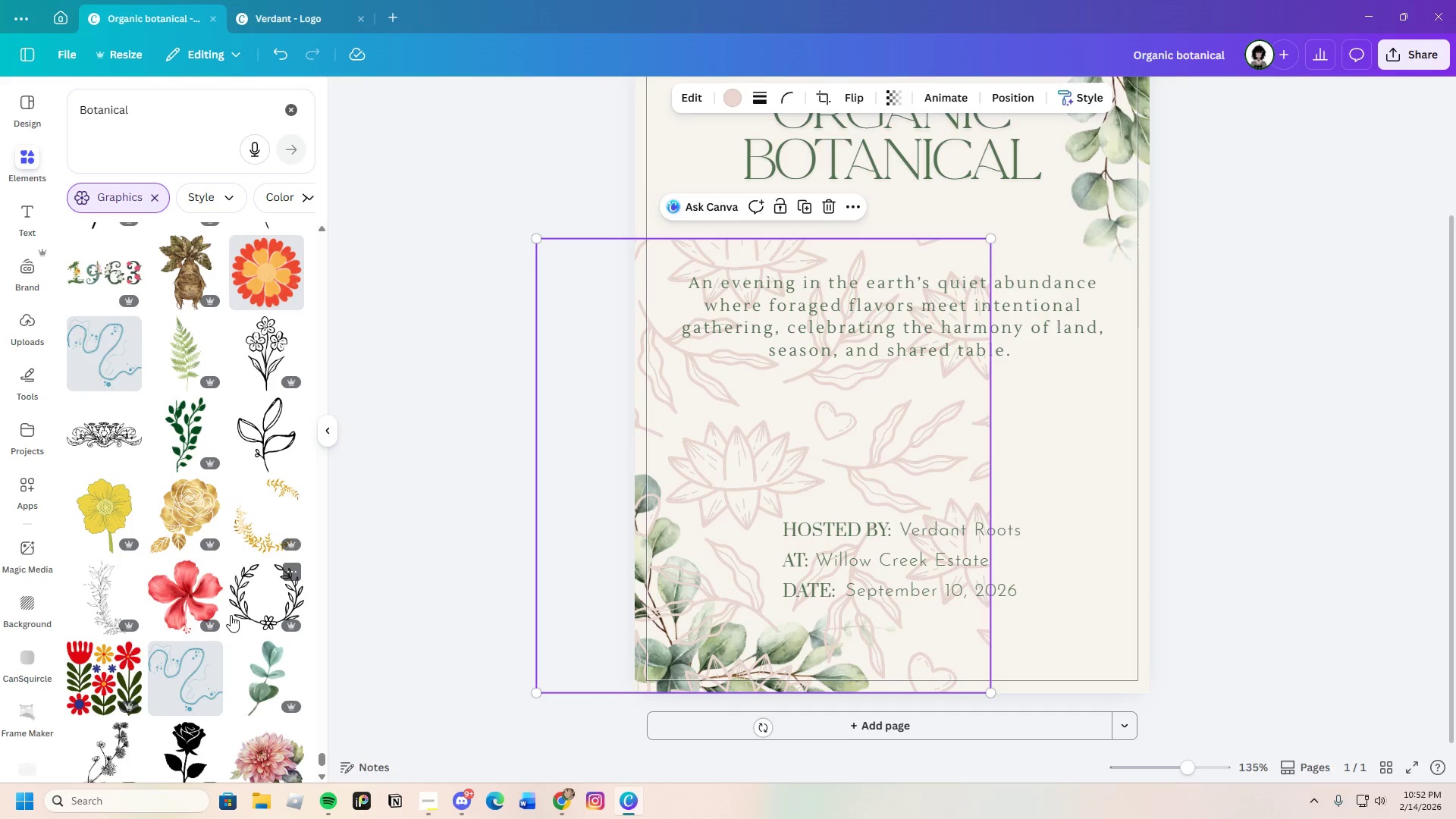 
scroll: coordinate [231, 615], scroll_direction: down, amount: 14.0
 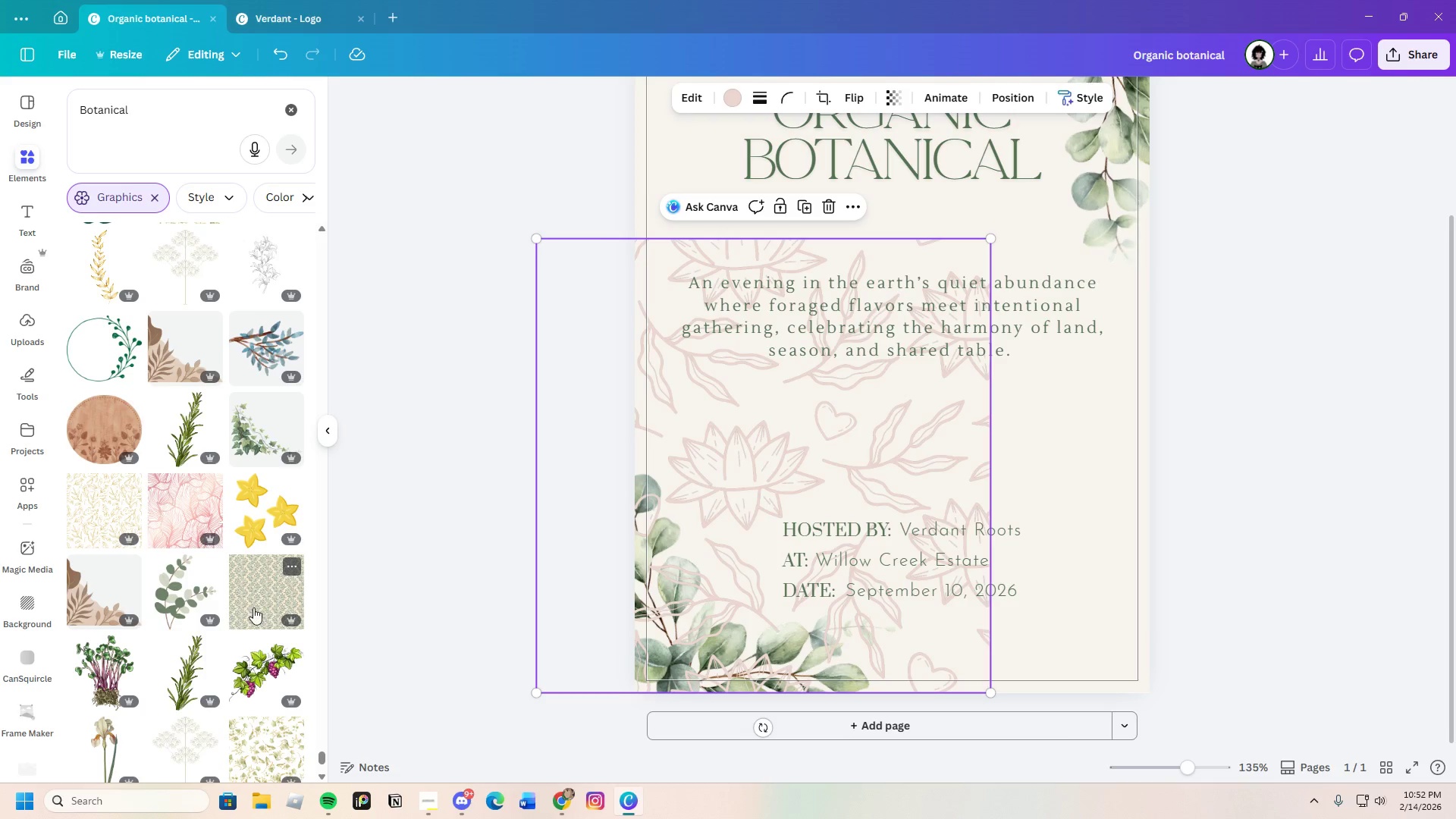 
left_click([883, 376])
 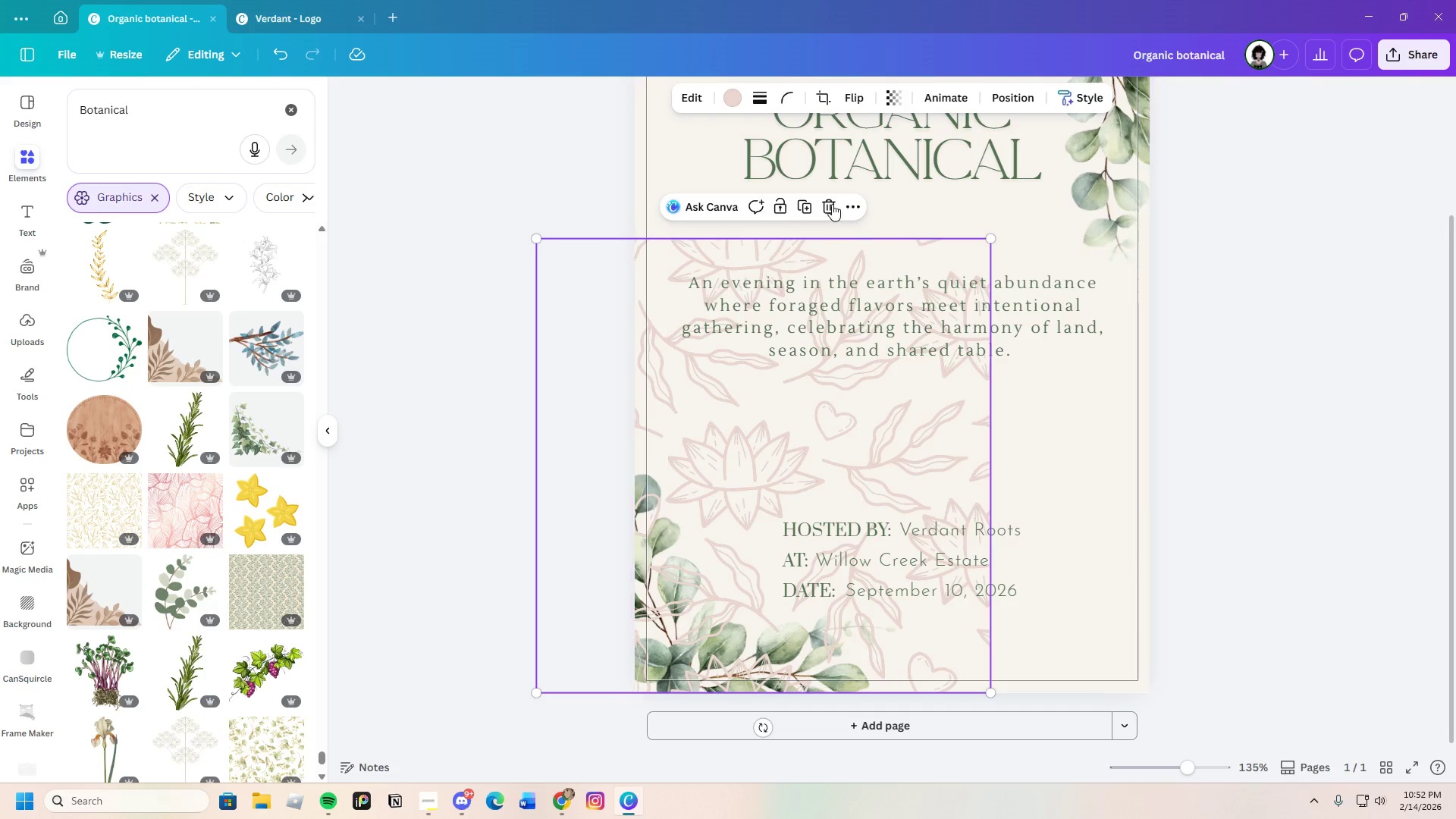 
left_click([832, 203])
 